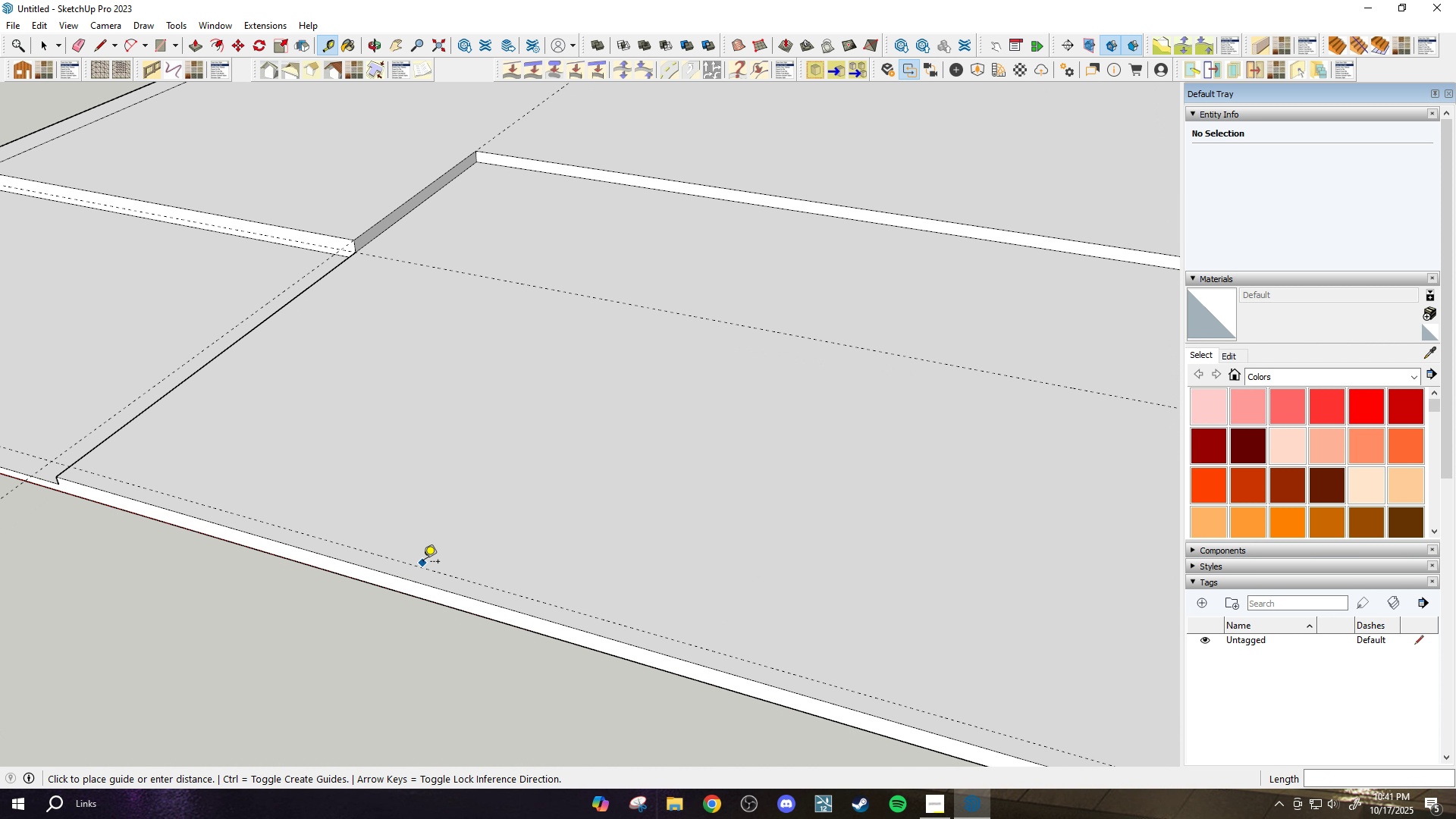 
key(Escape)
 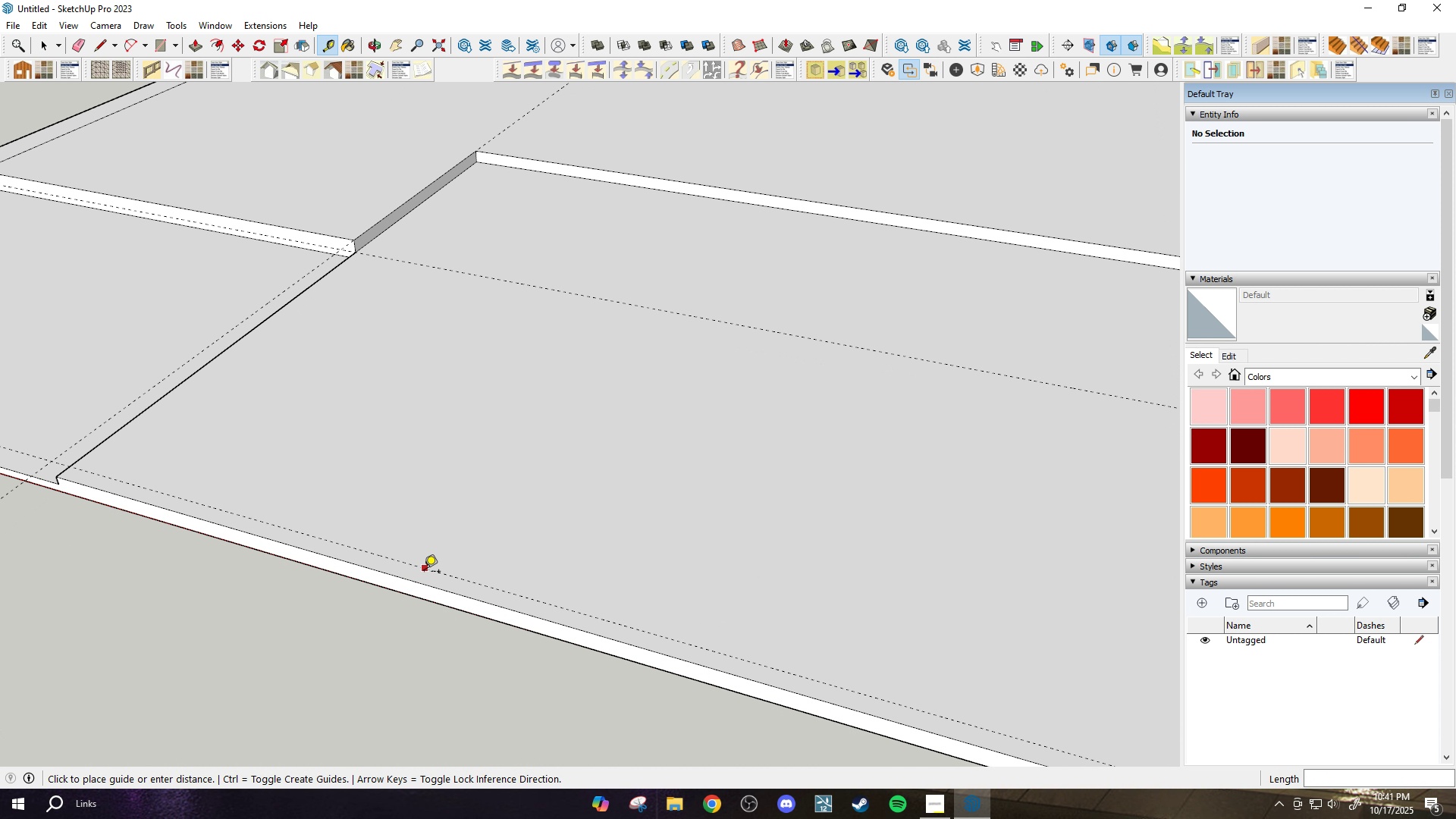 
left_click([424, 573])
 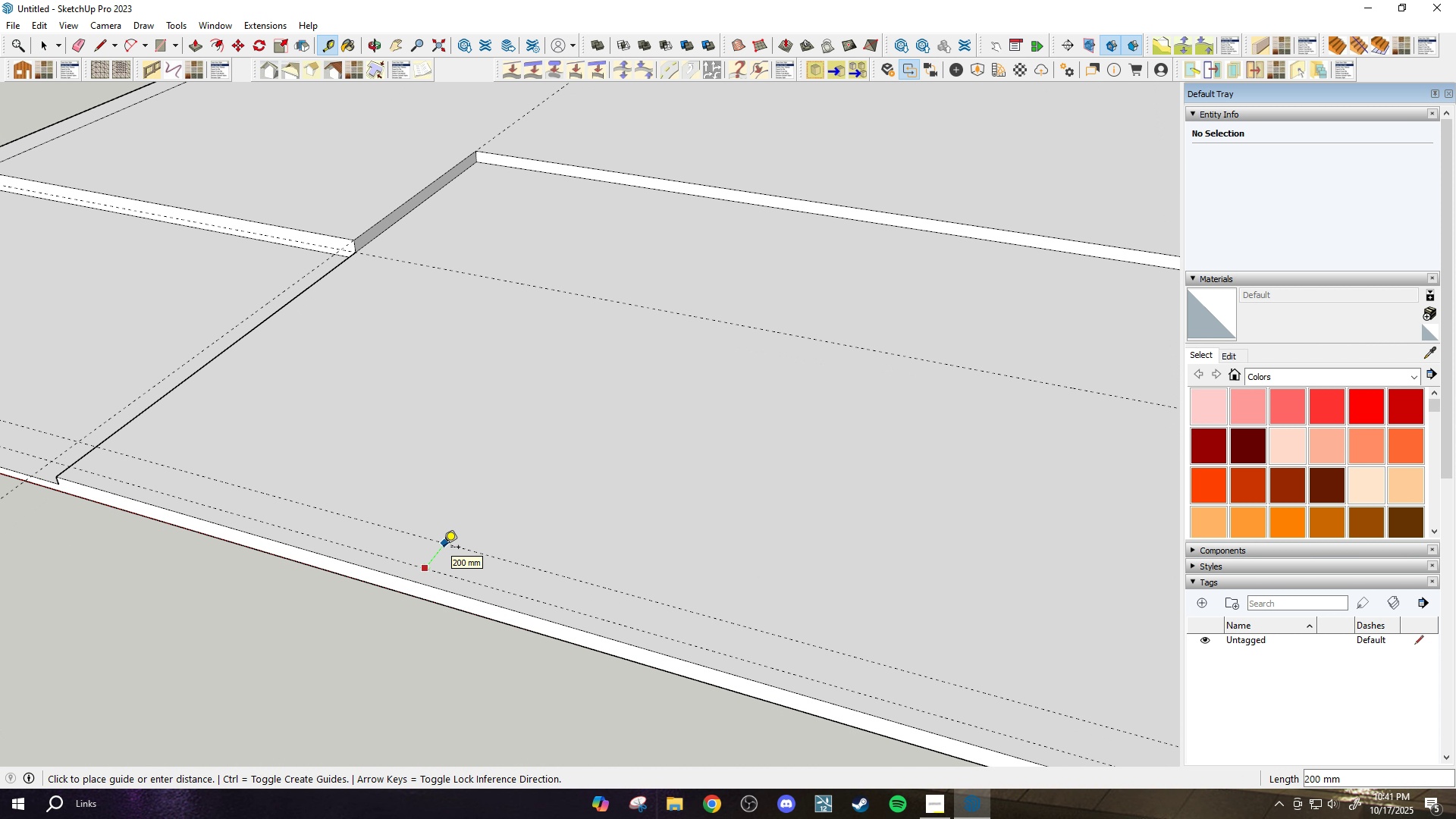 
type(400)
 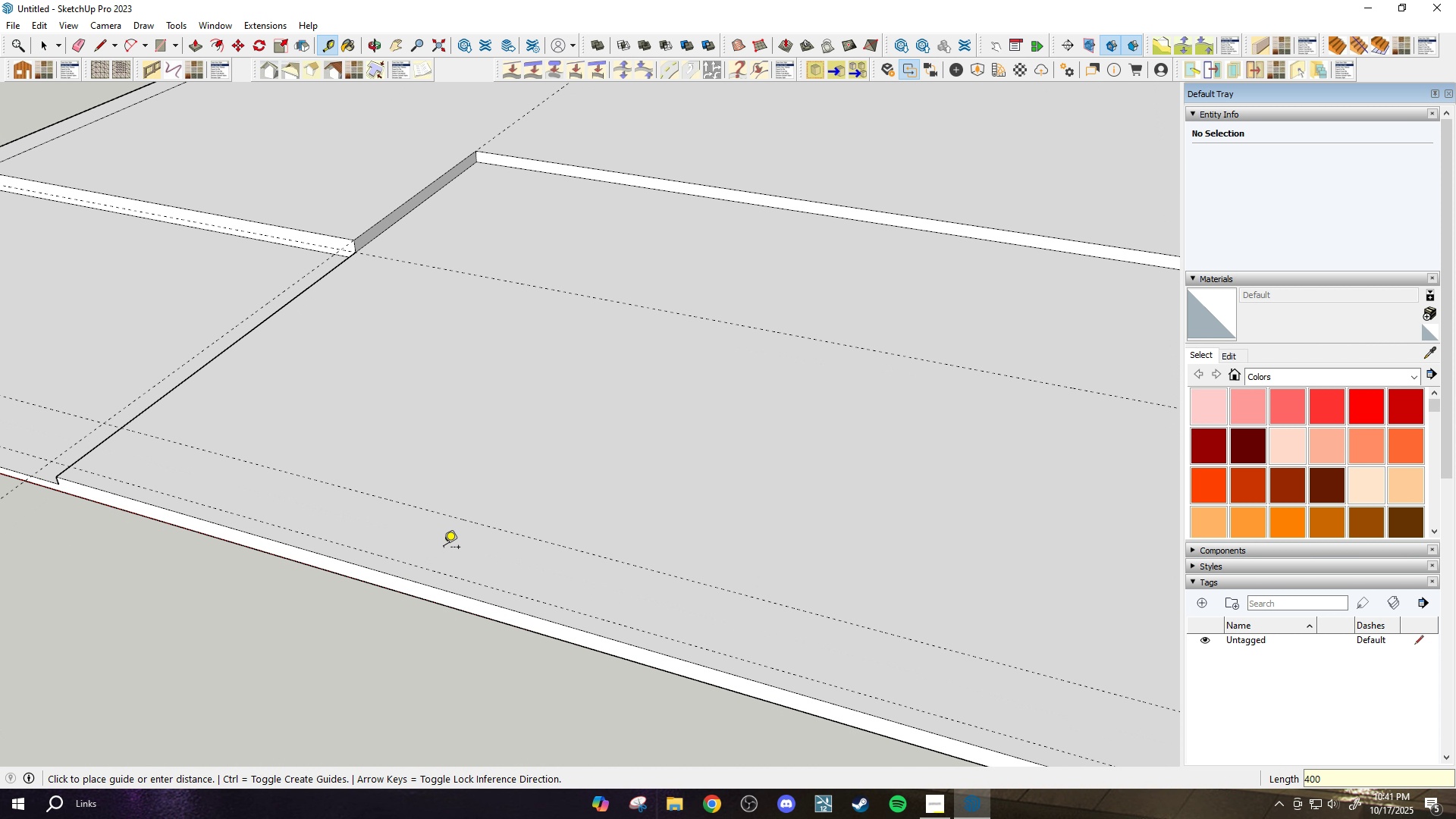 
key(Enter)
 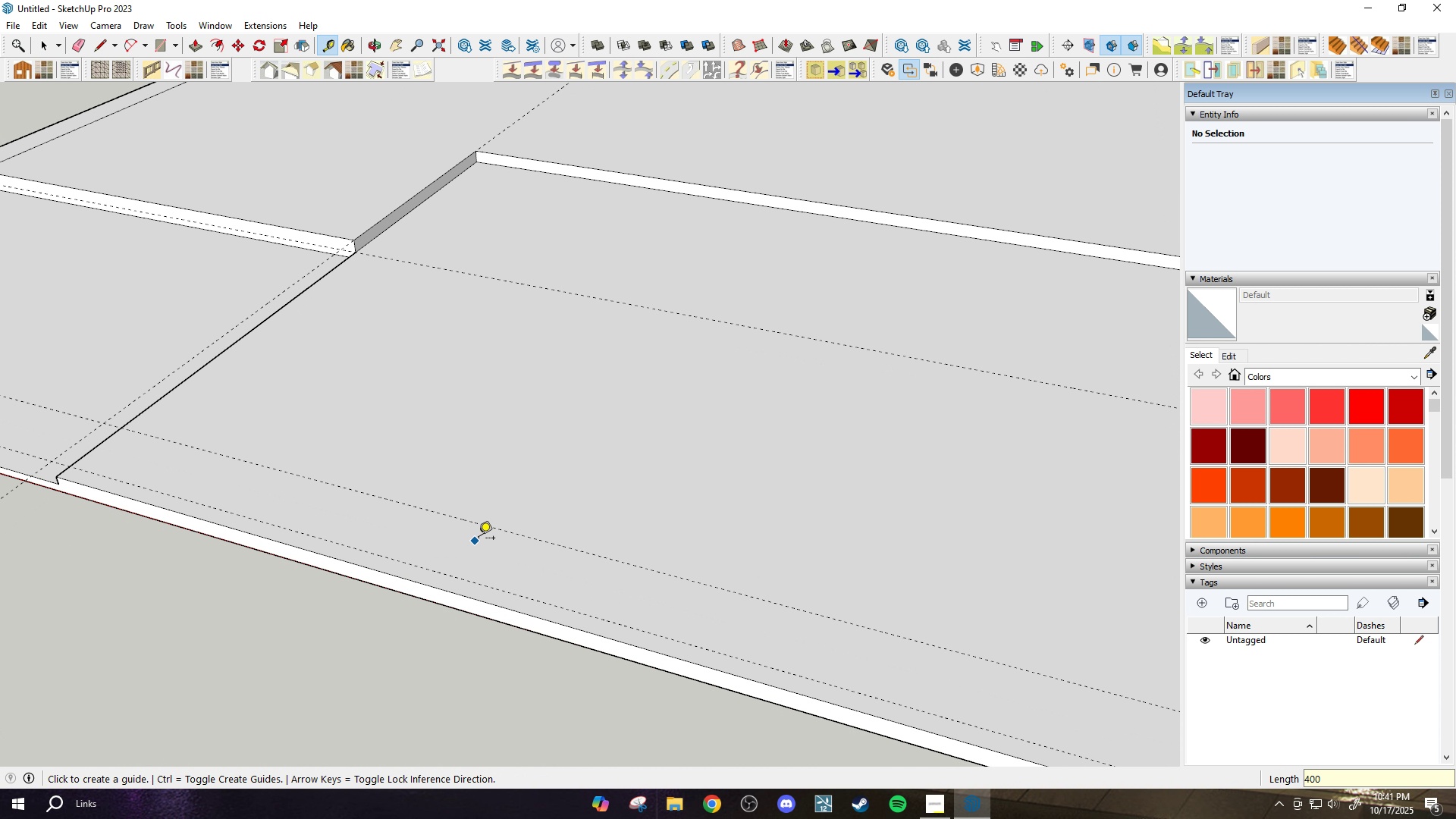 
scroll: coordinate [479, 539], scroll_direction: down, amount: 3.0
 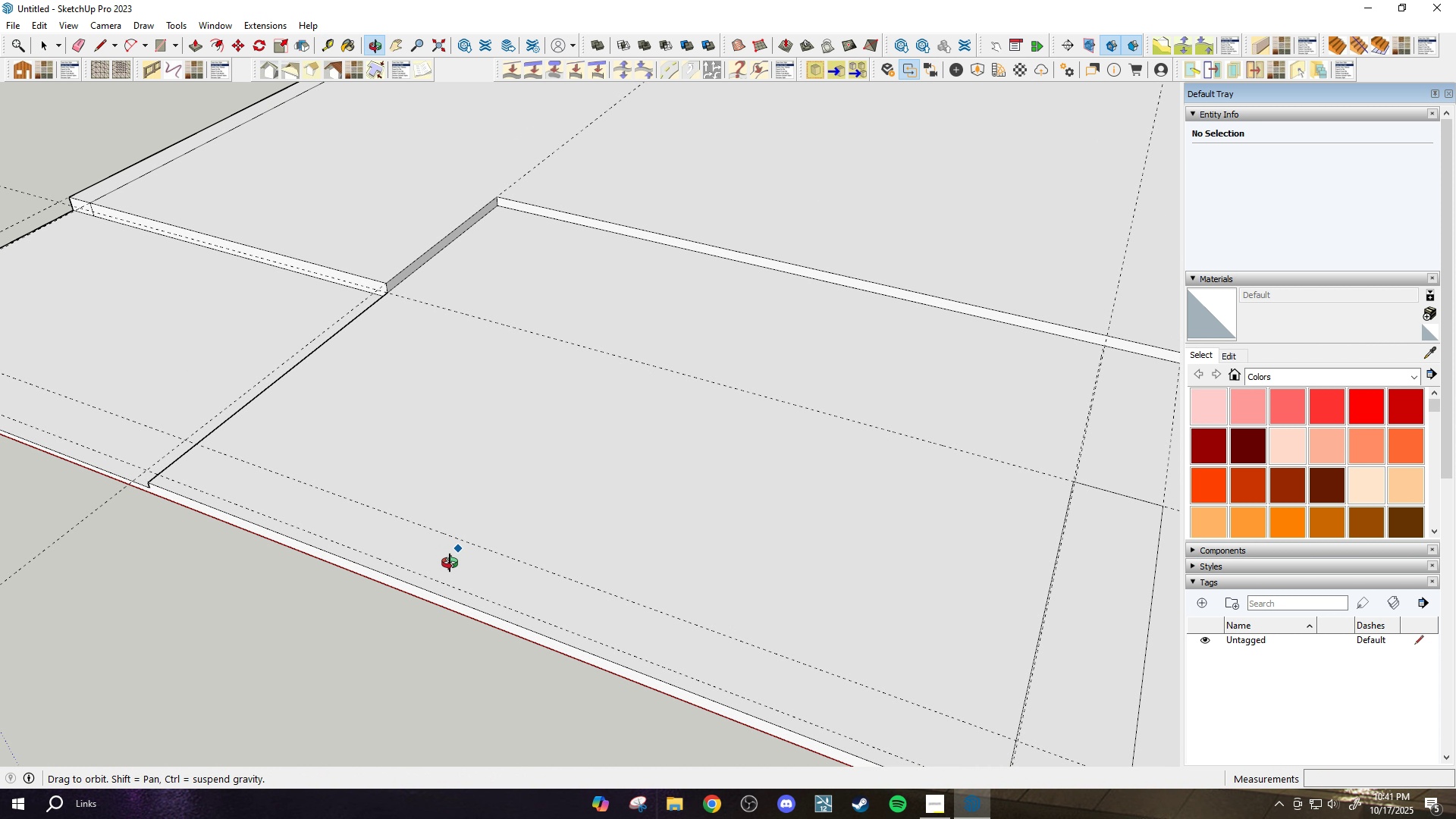 
scroll: coordinate [470, 554], scroll_direction: up, amount: 2.0
 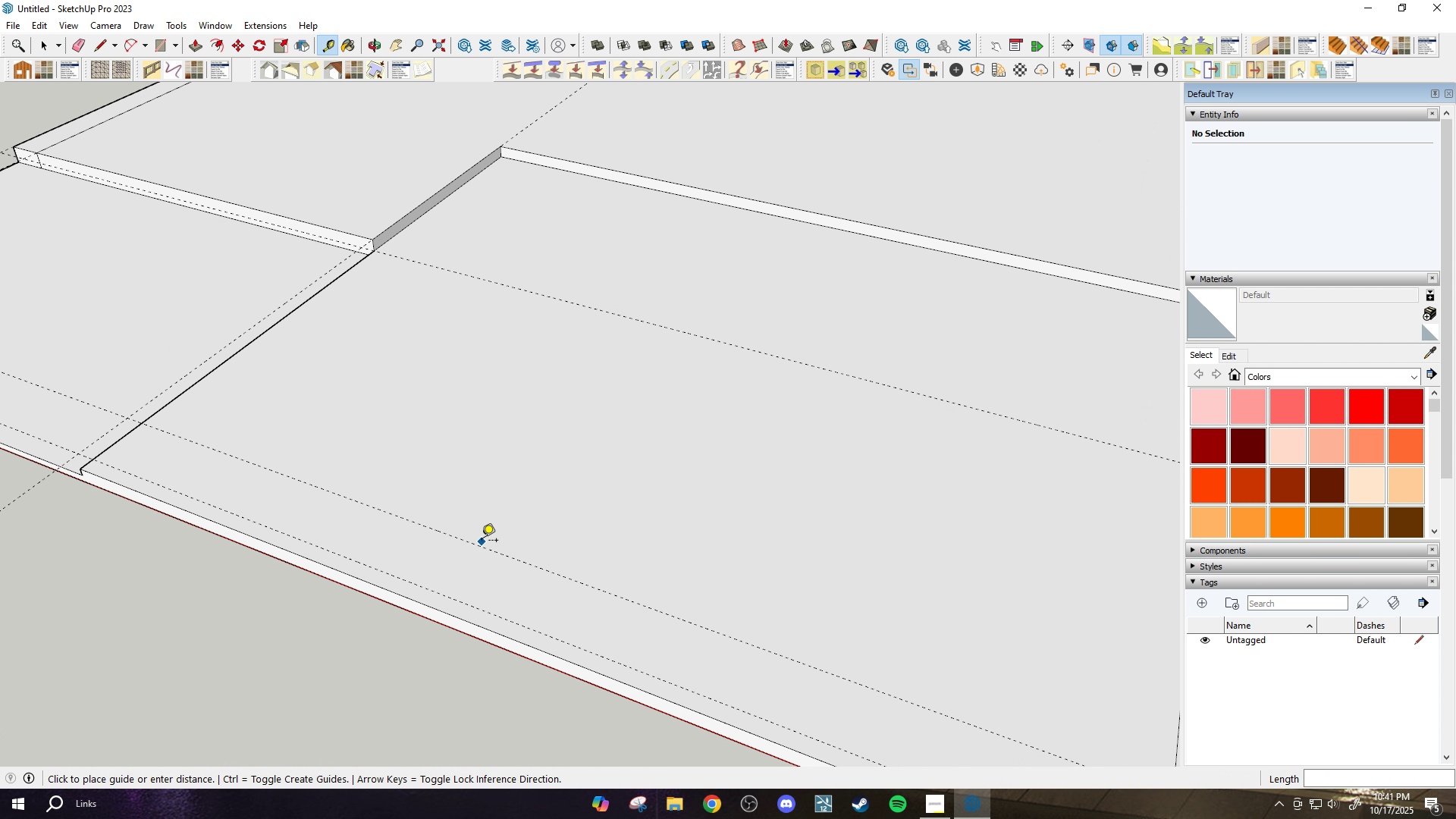 
left_click([482, 541])
 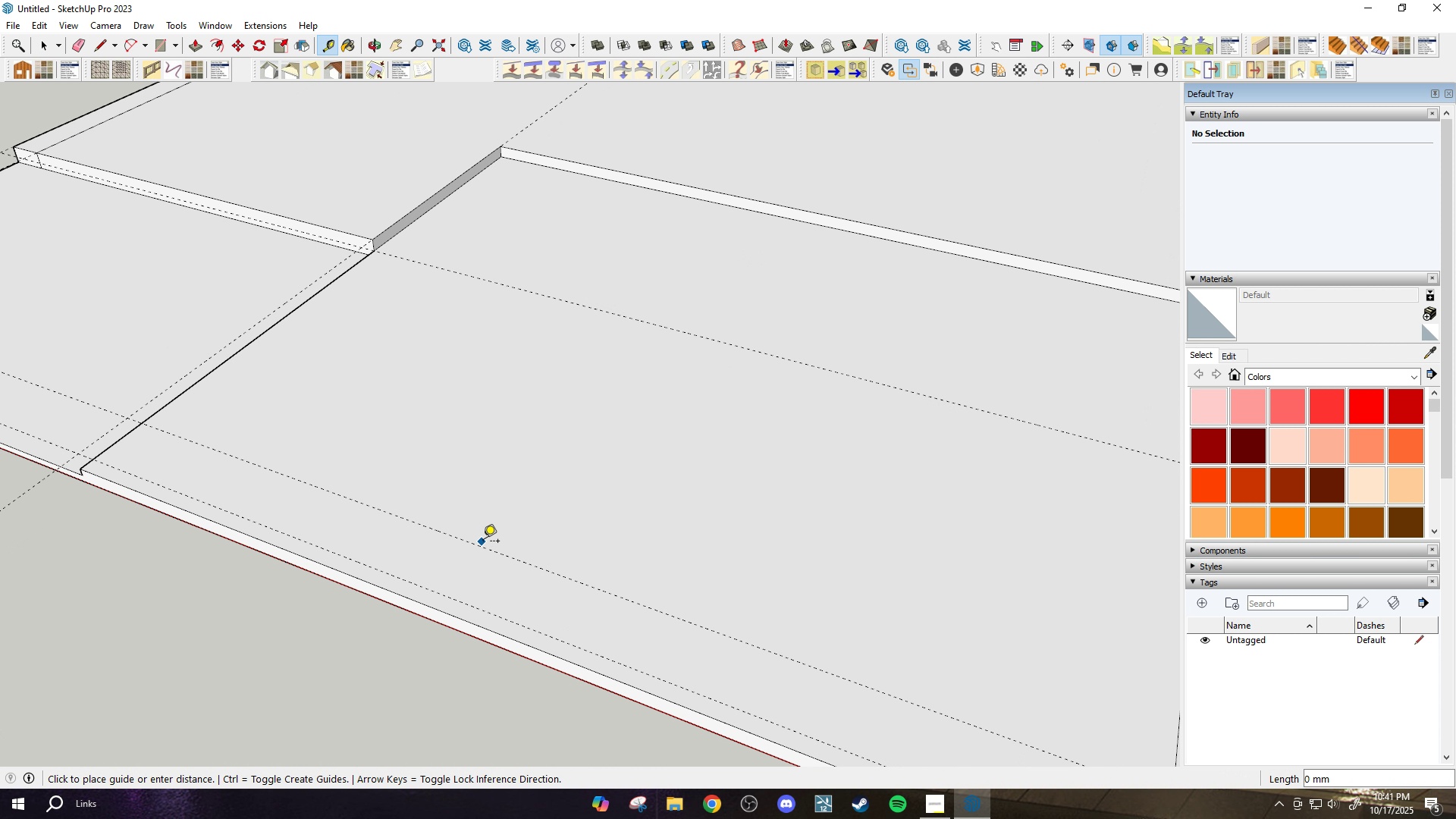 
key(Escape)
 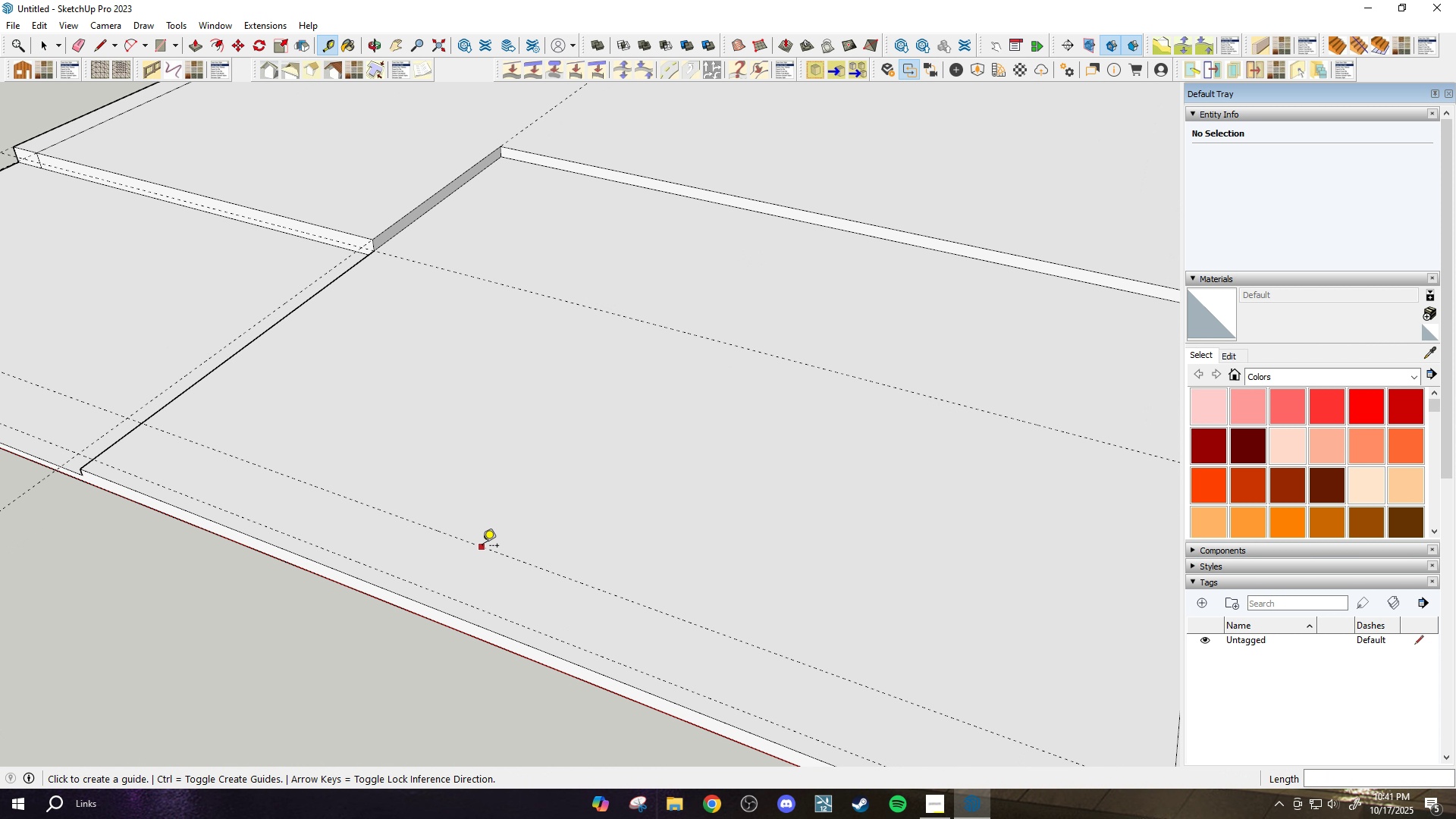 
left_click_drag(start_coordinate=[482, 547], to_coordinate=[488, 544])
 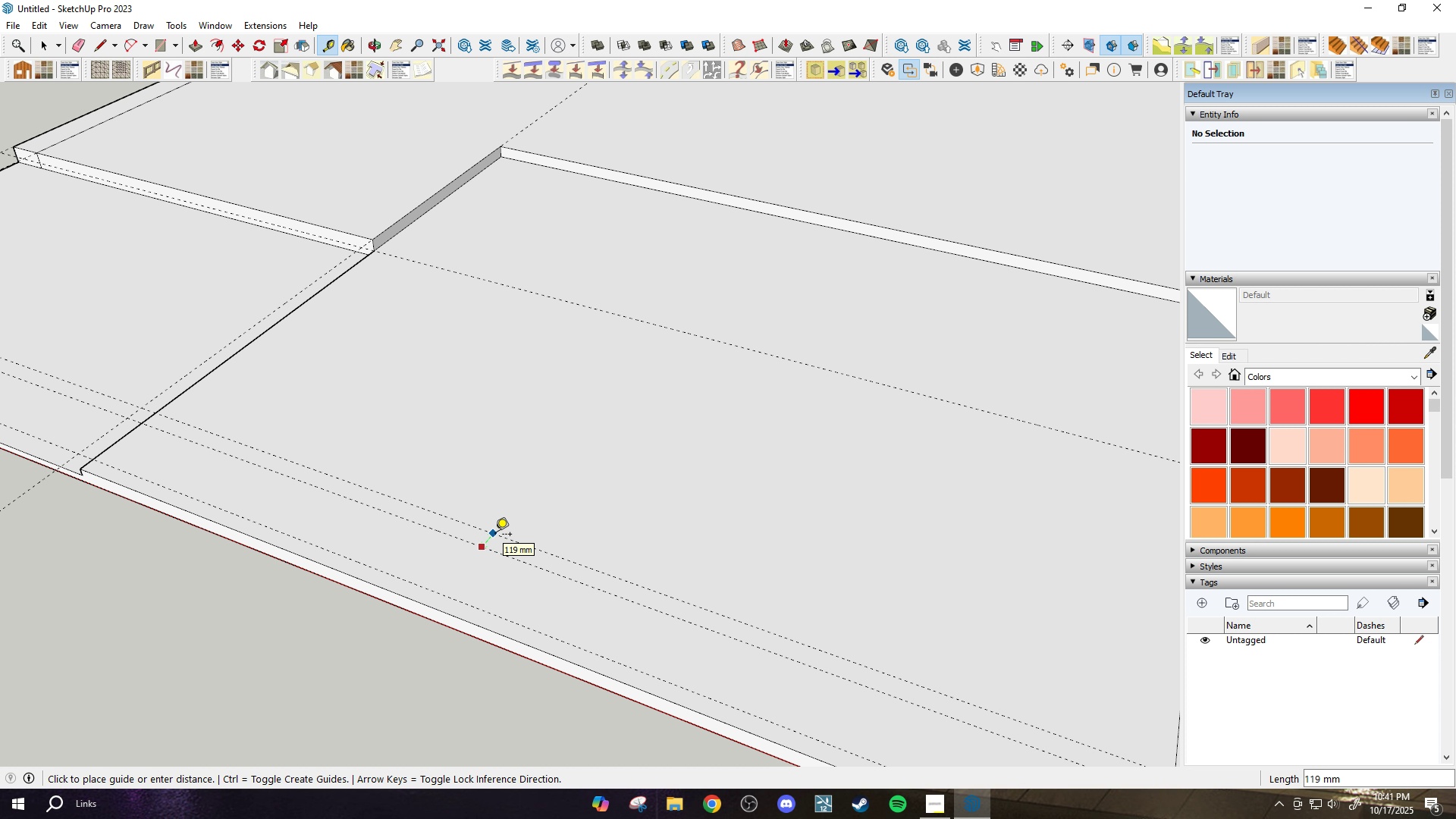 
key(Escape)
 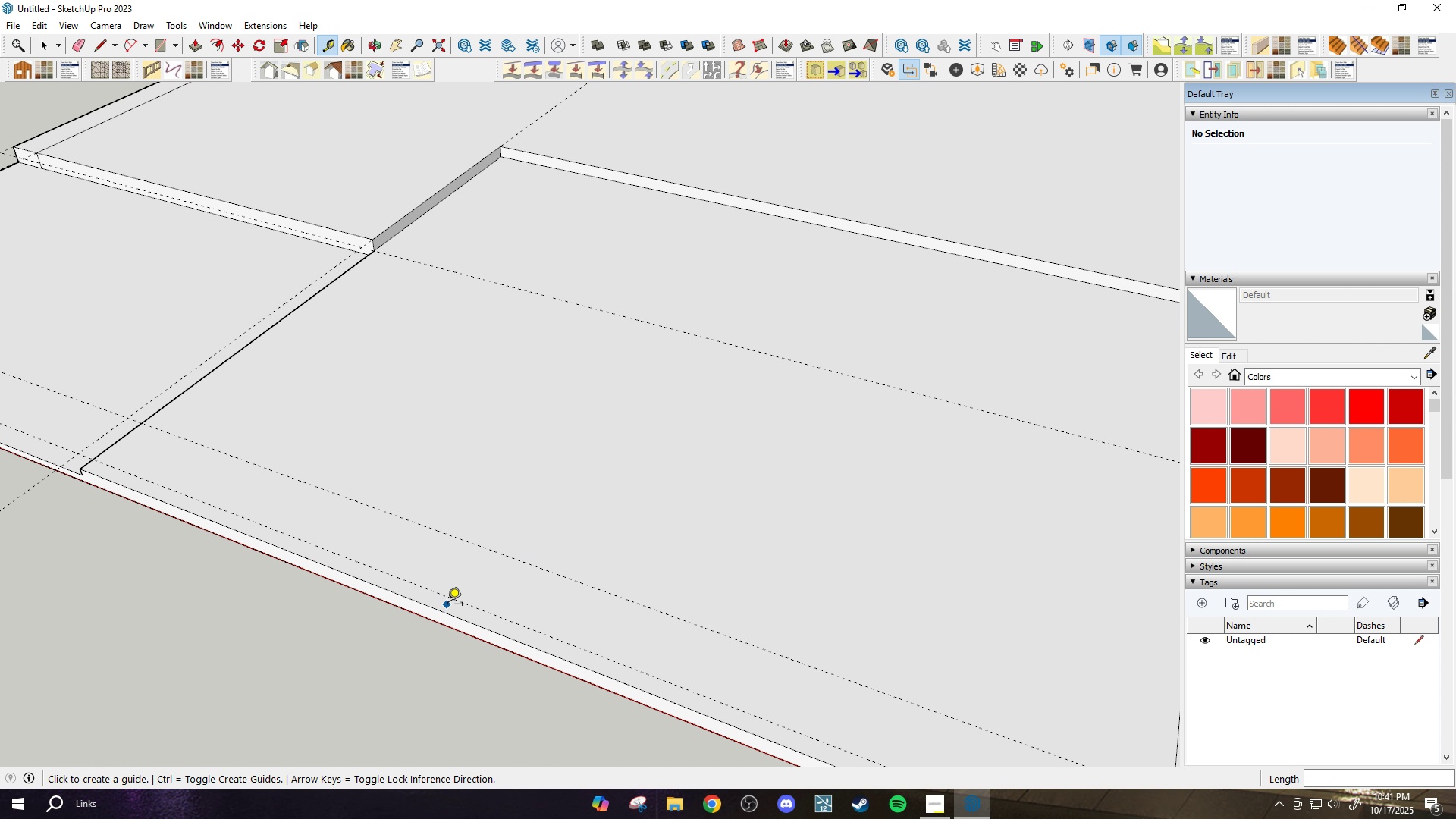 
left_click([447, 605])
 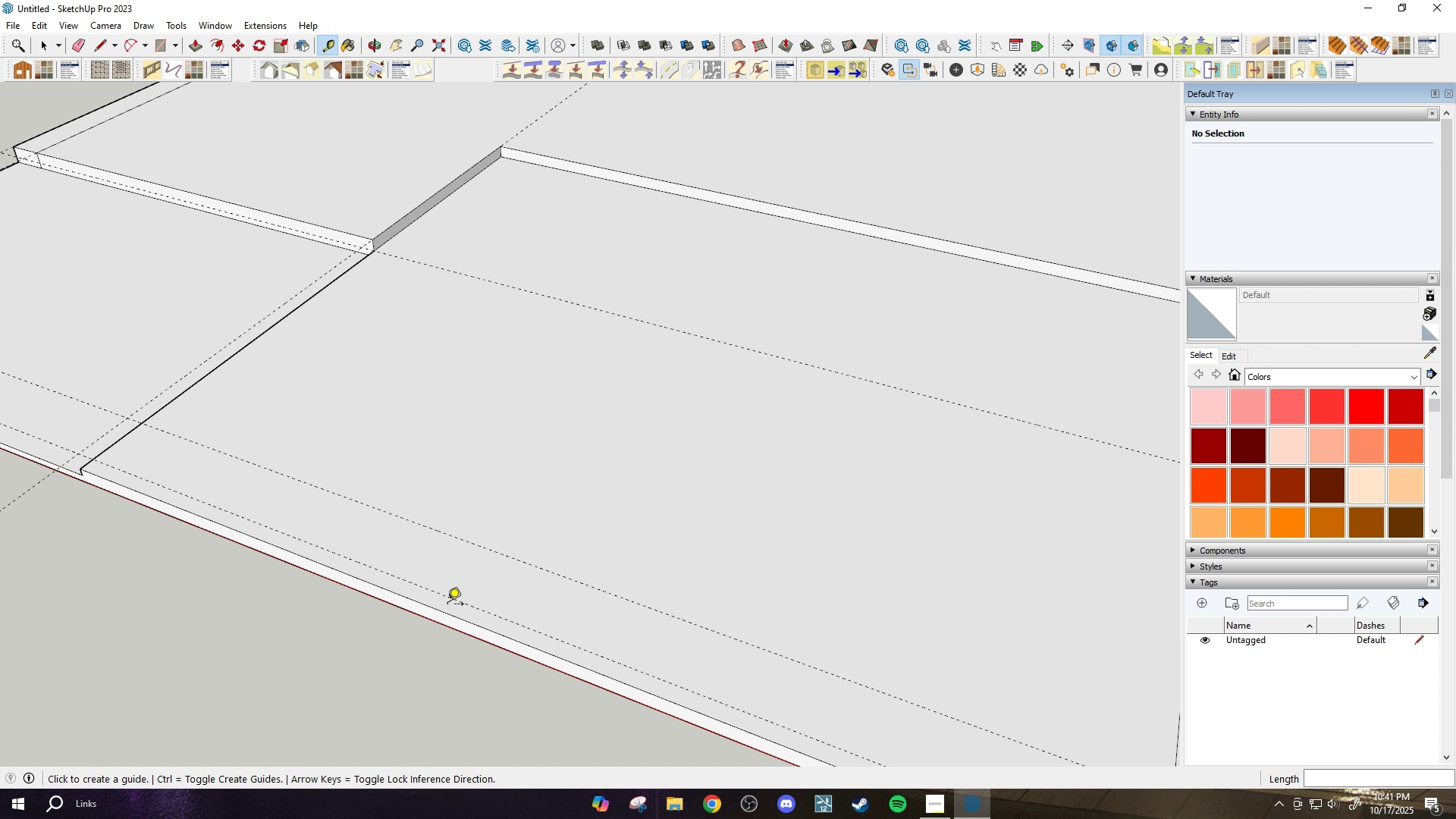 
key(Escape)
 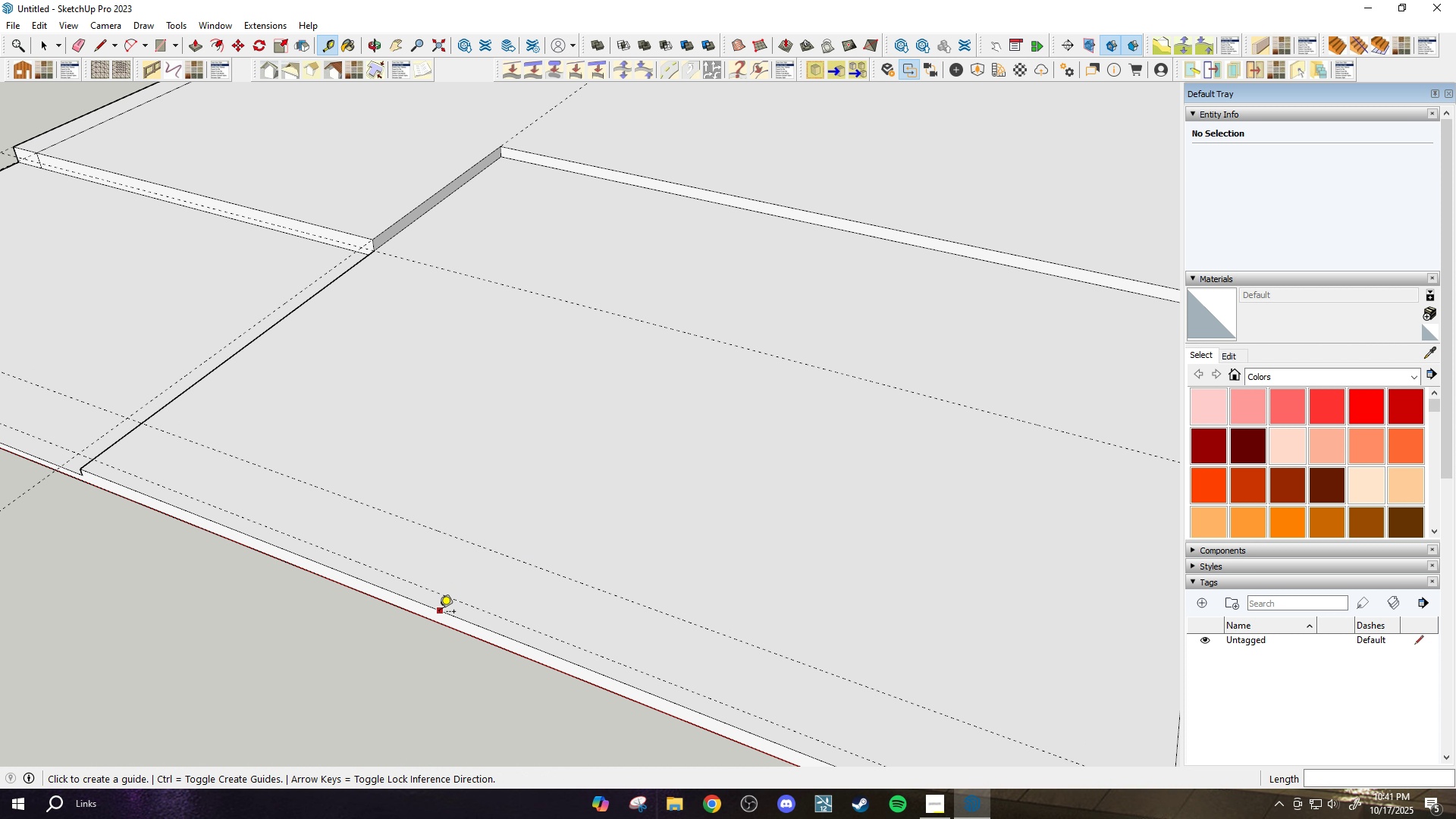 
left_click([439, 613])
 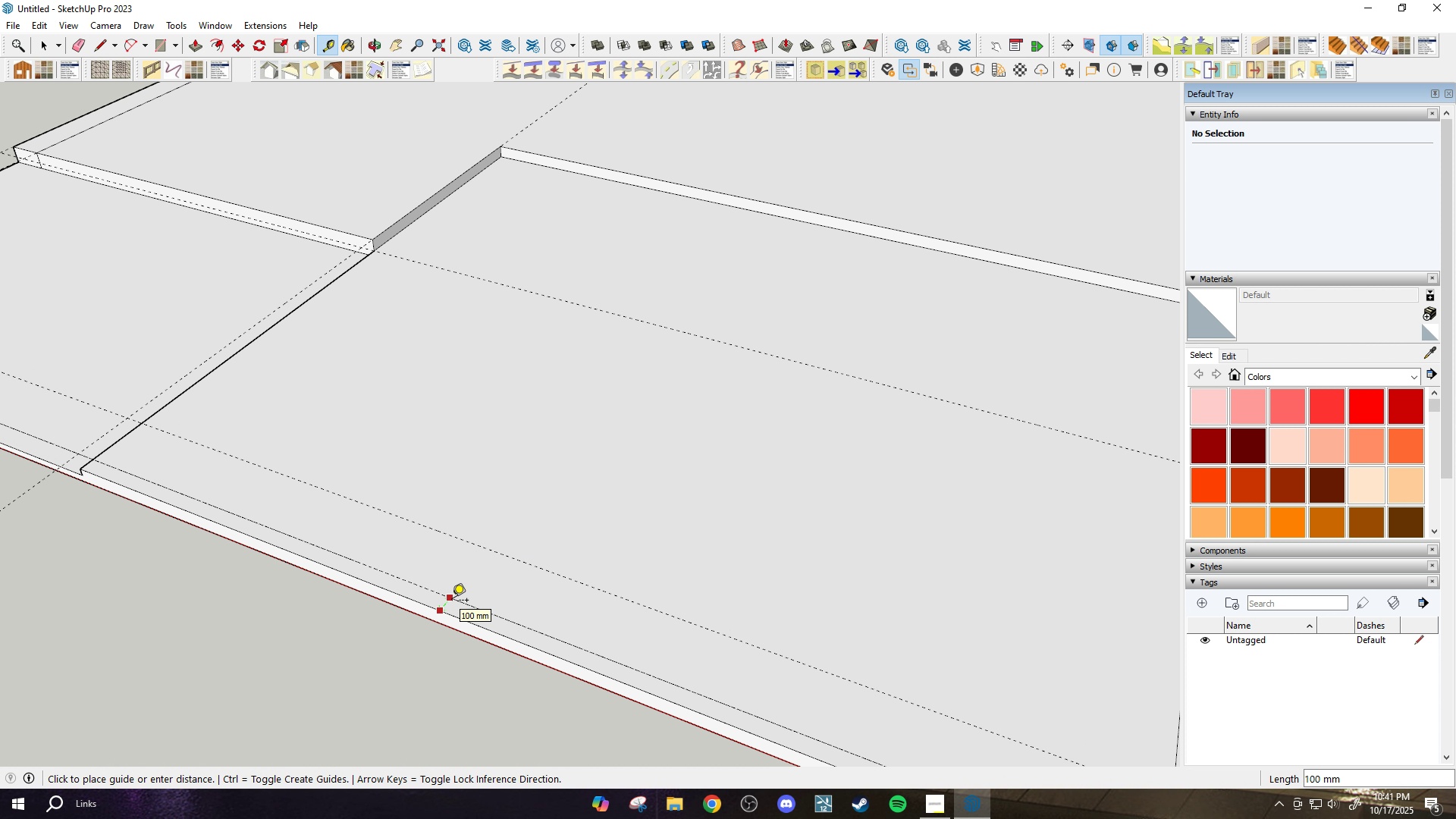 
key(Escape)
type(100)
 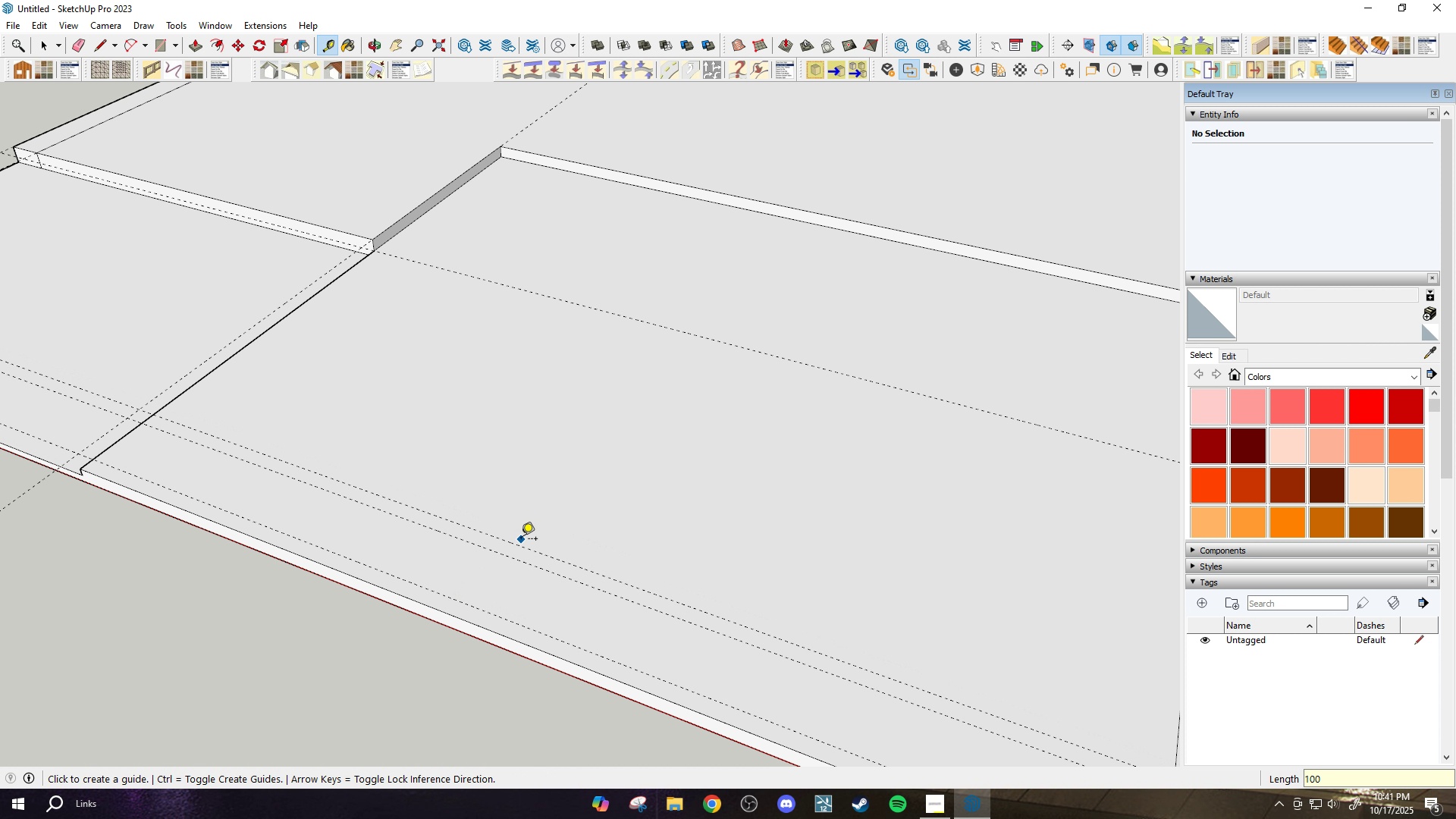 
left_click_drag(start_coordinate=[501, 555], to_coordinate=[507, 548])
 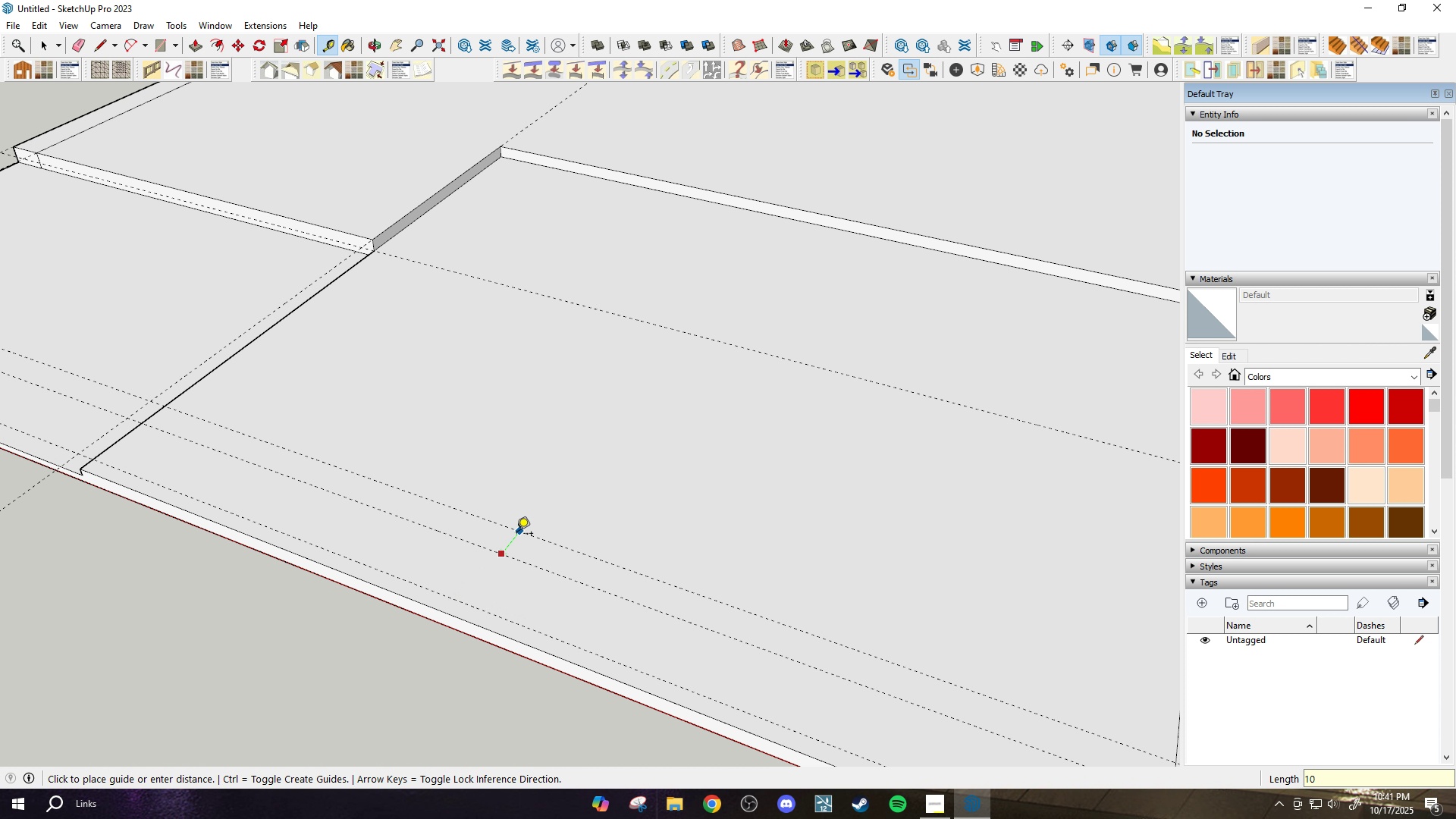 
key(Enter)
 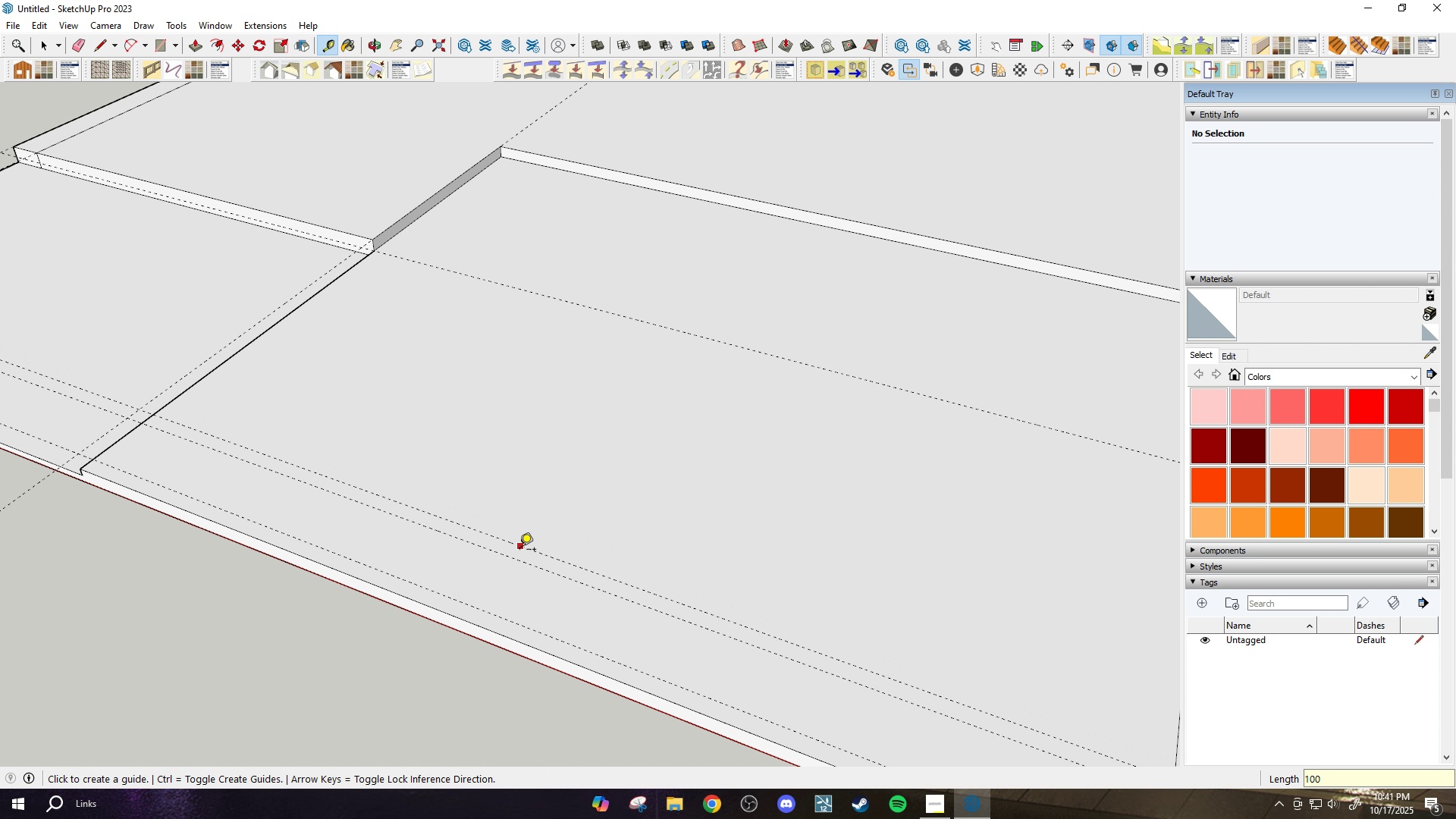 
key(Space)
 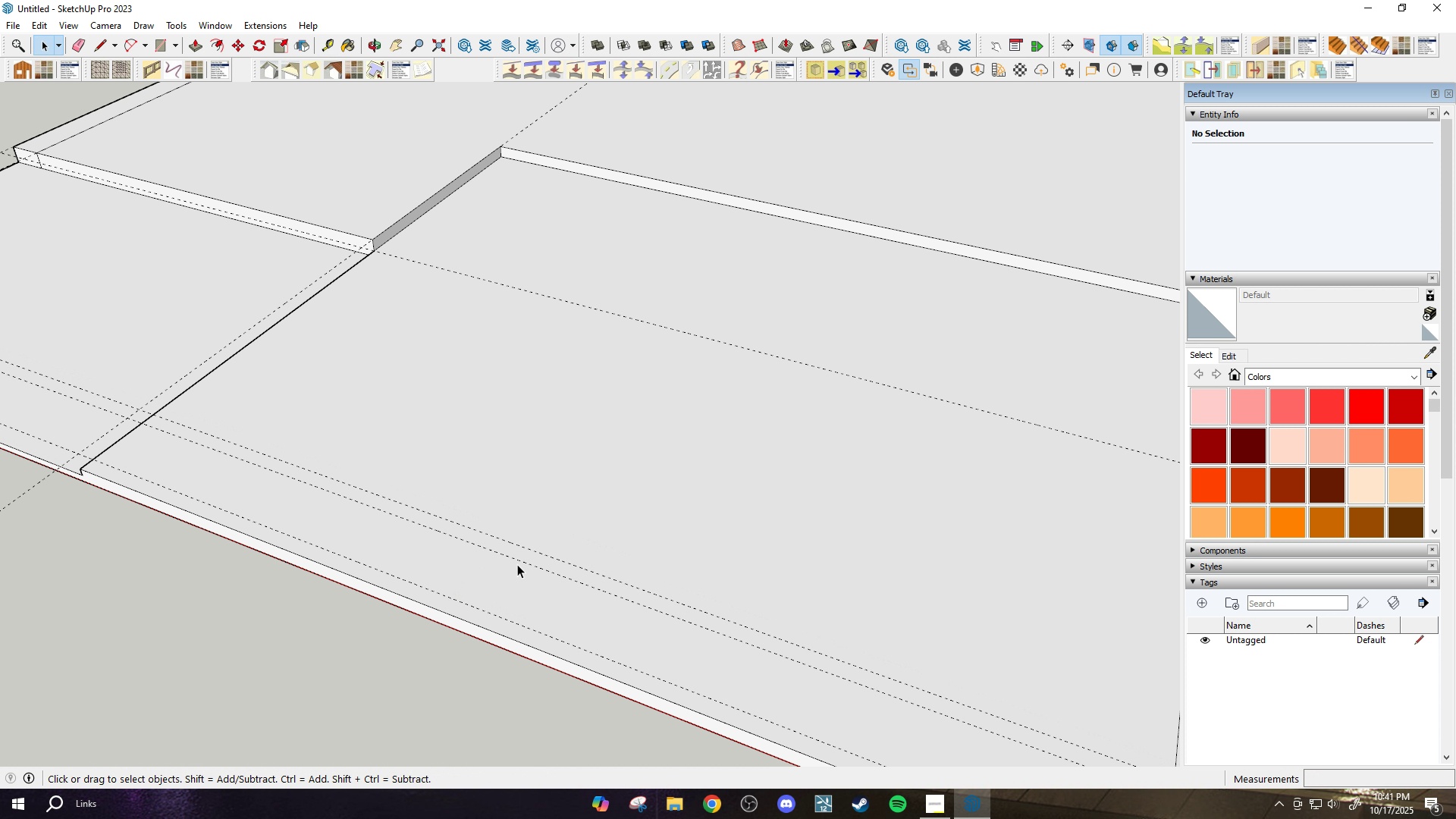 
left_click([517, 564])
 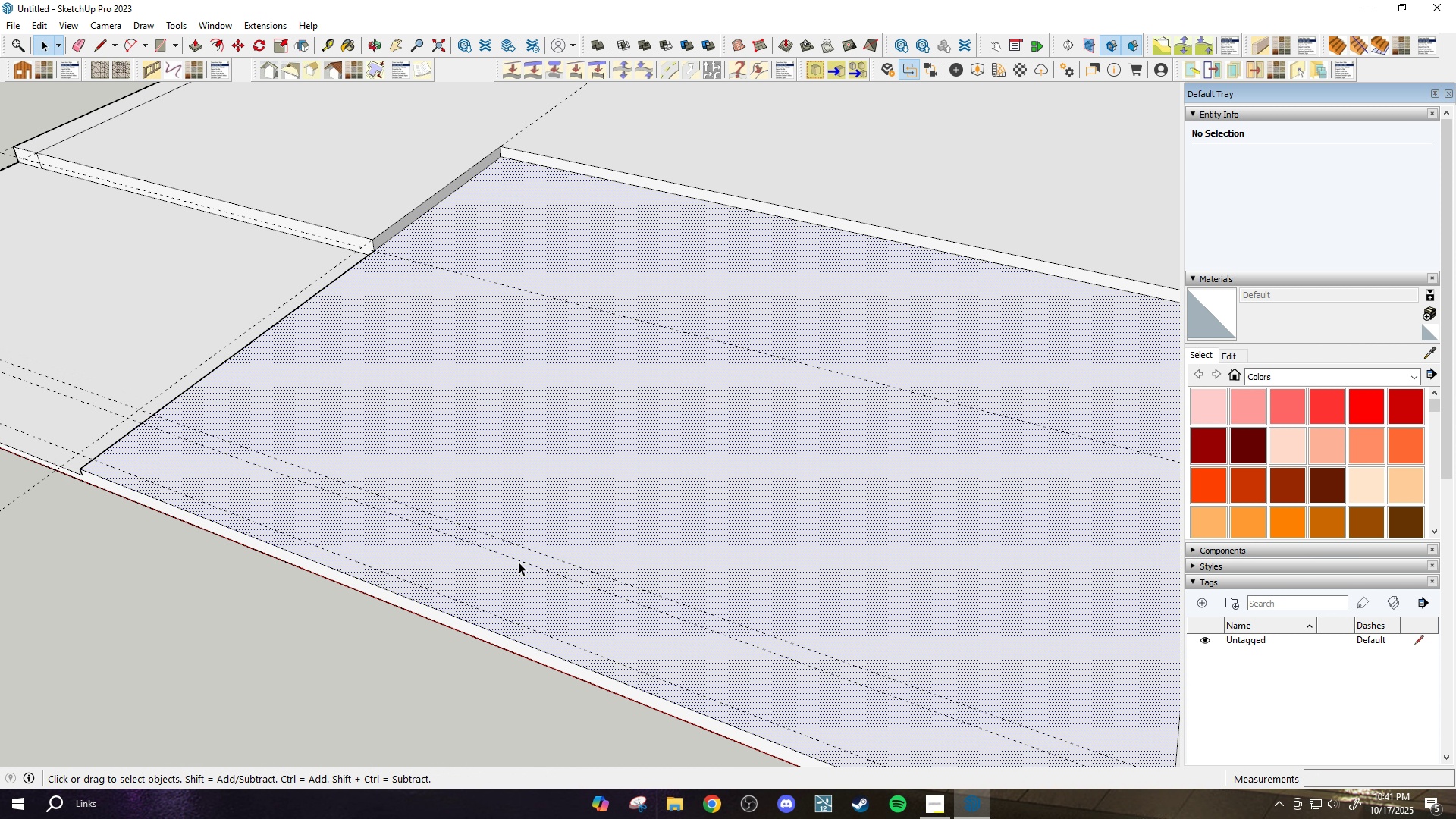 
left_click([519, 562])
 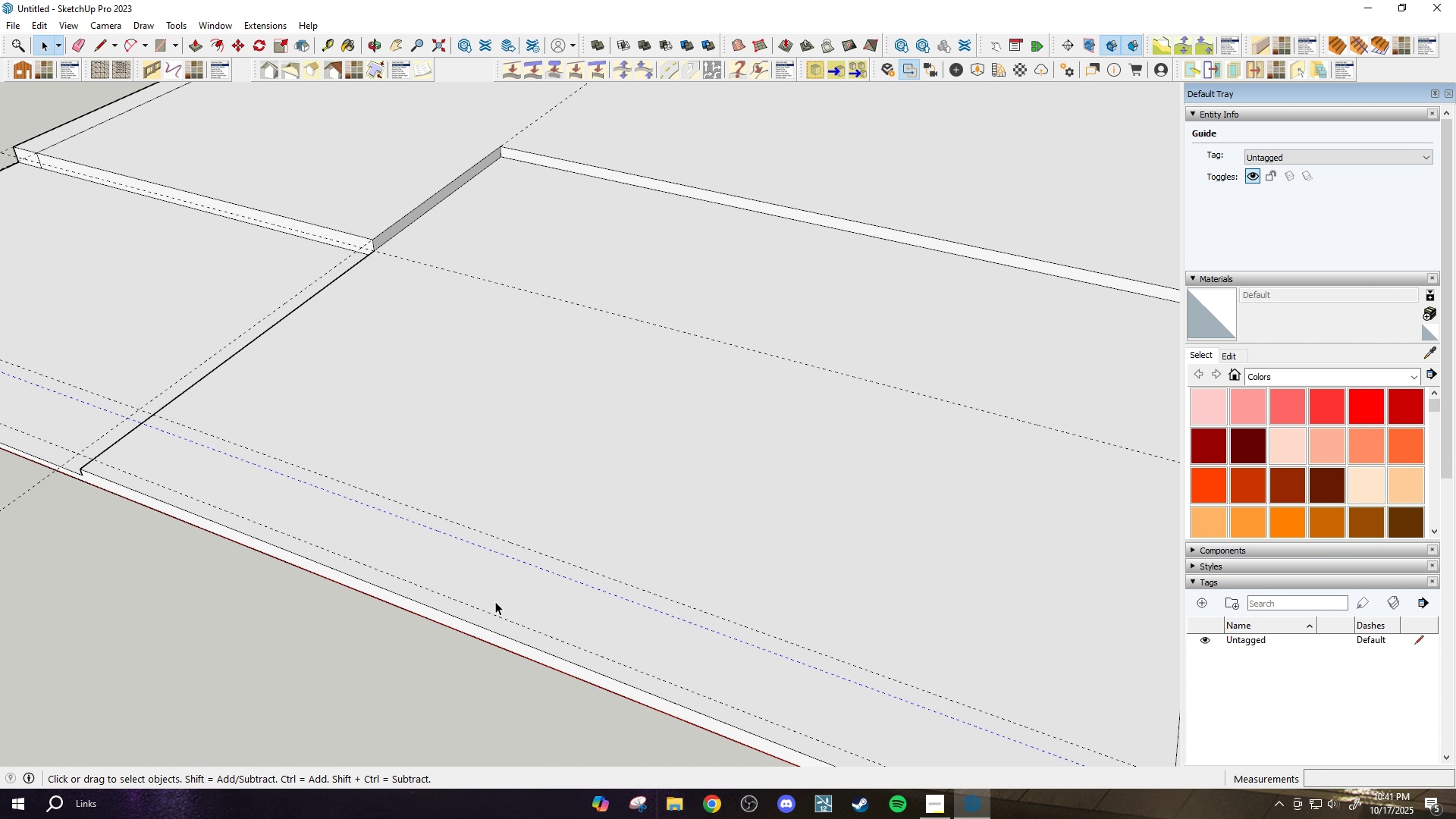 
key(M)
 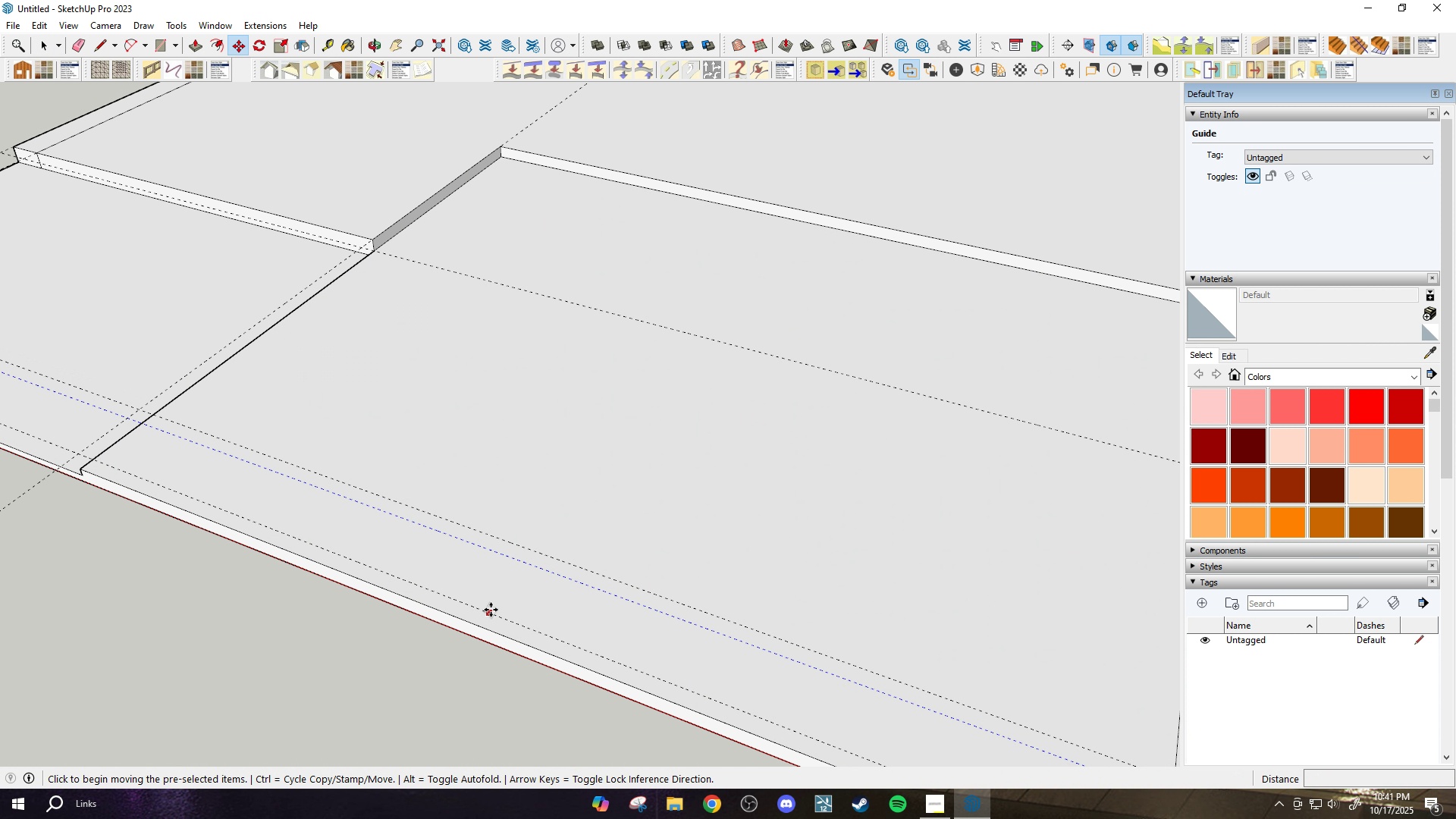 
key(Control+ControlLeft)
 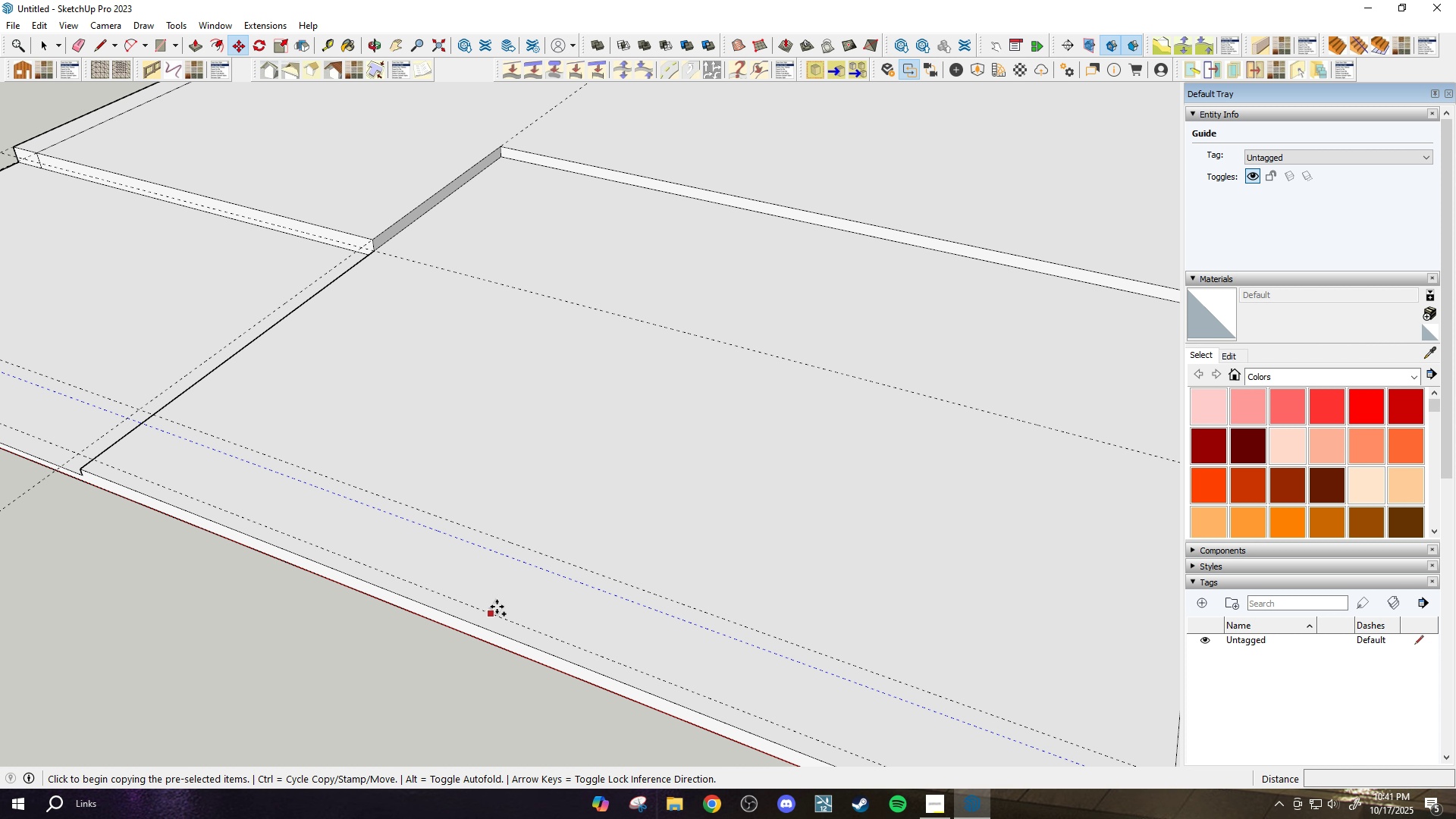 
key(Space)
 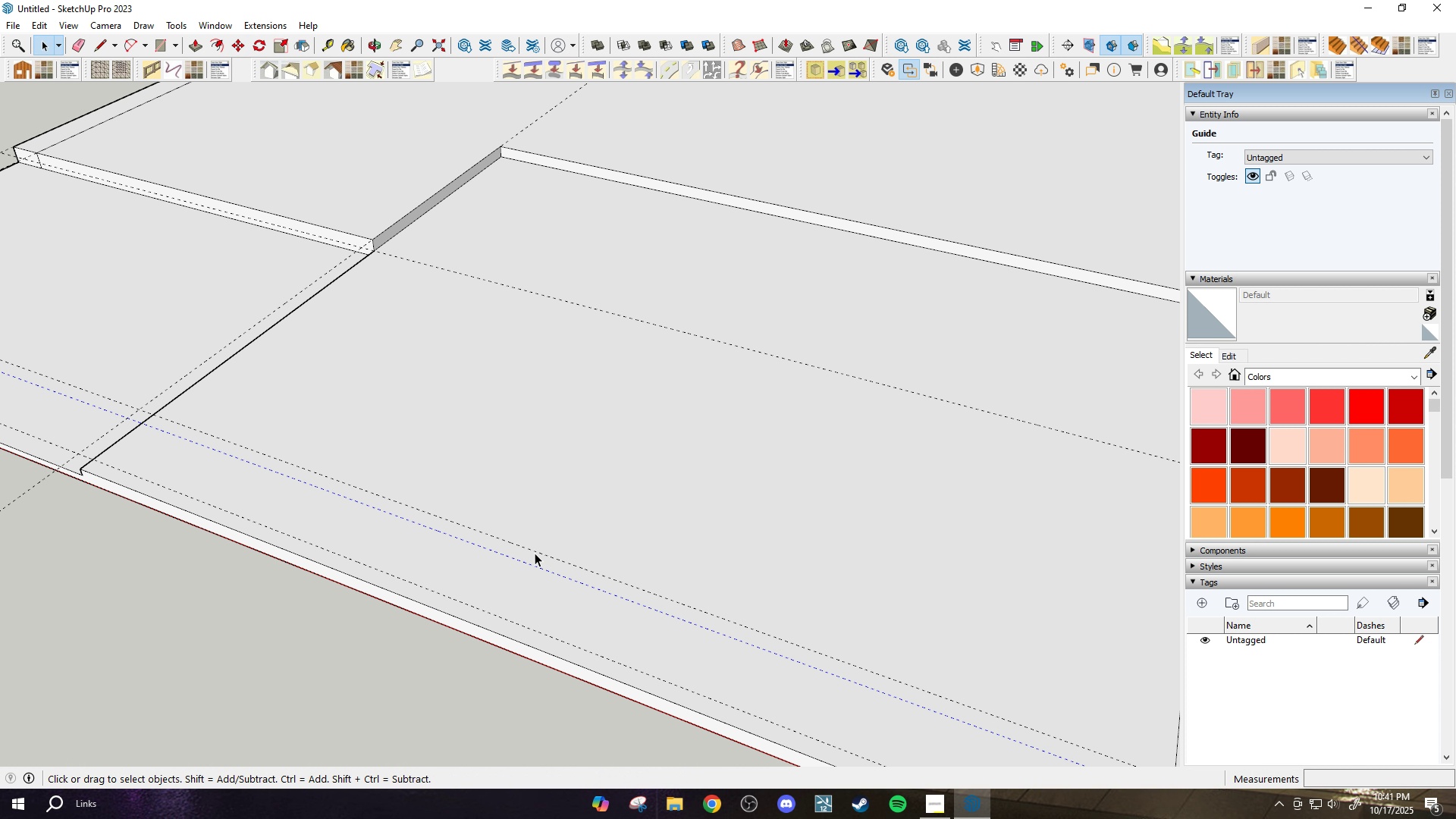 
hold_key(key=ControlLeft, duration=0.4)
left_click([535, 552])
 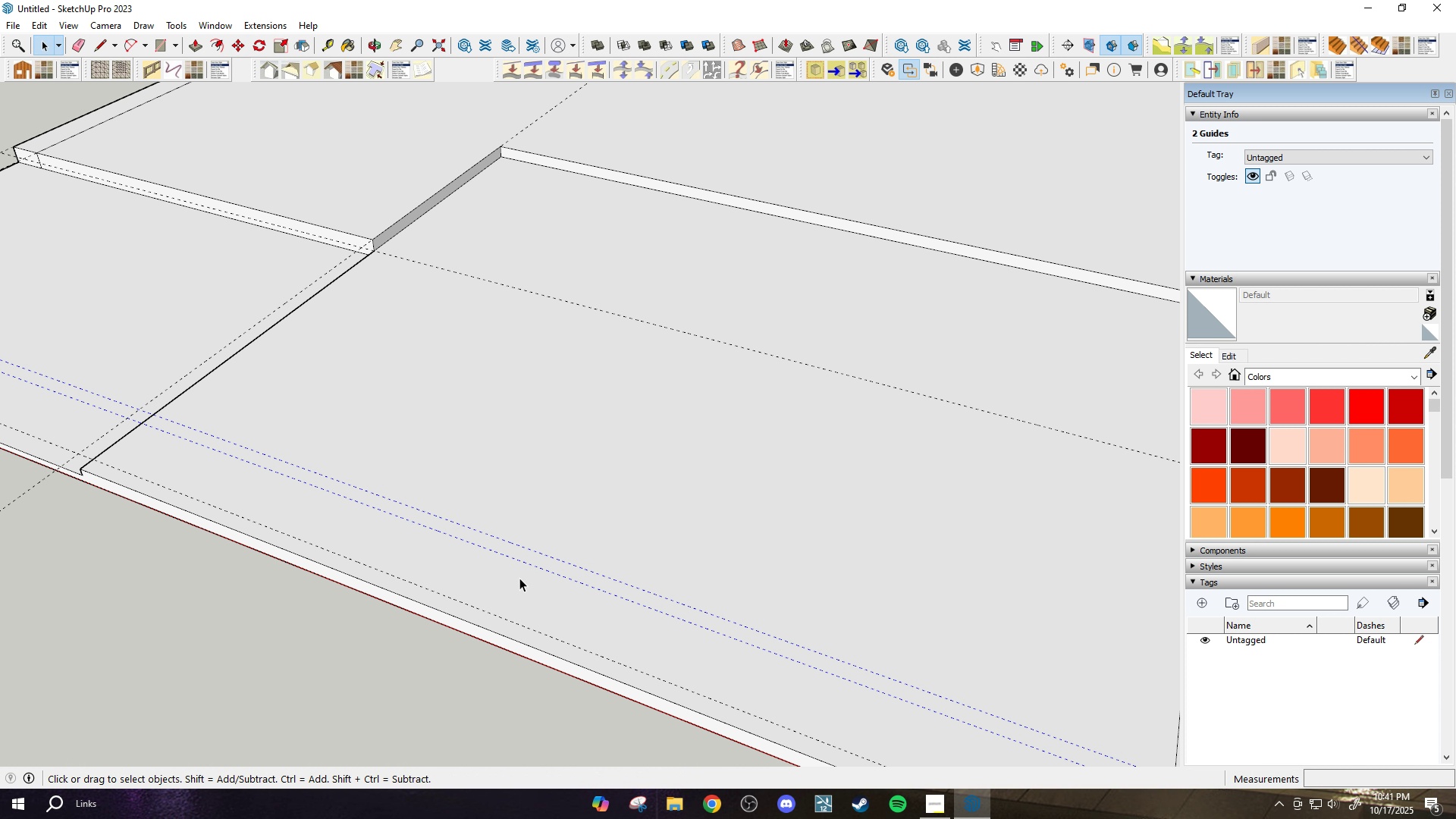 
key(M)
 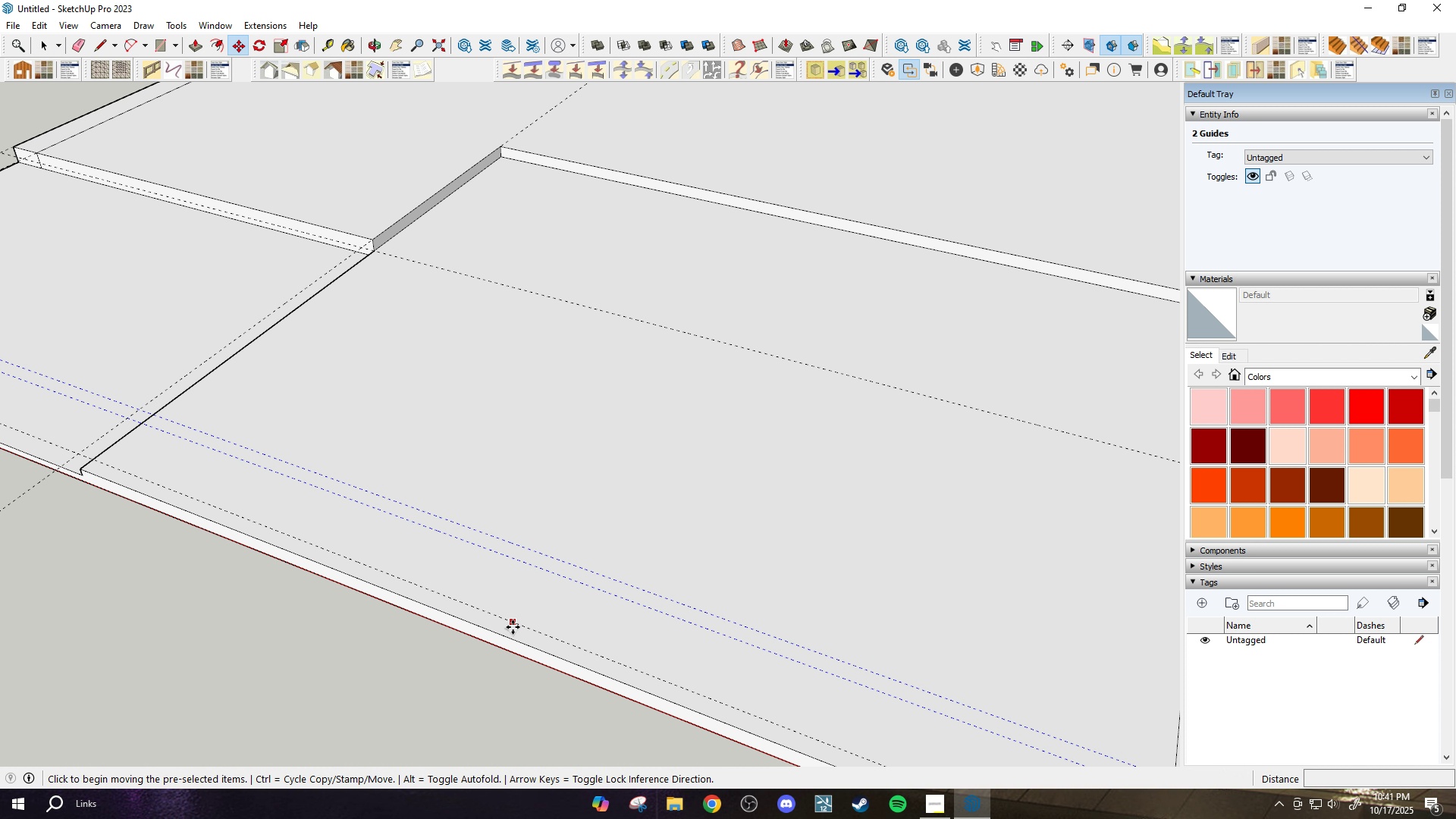 
key(Control+ControlLeft)
 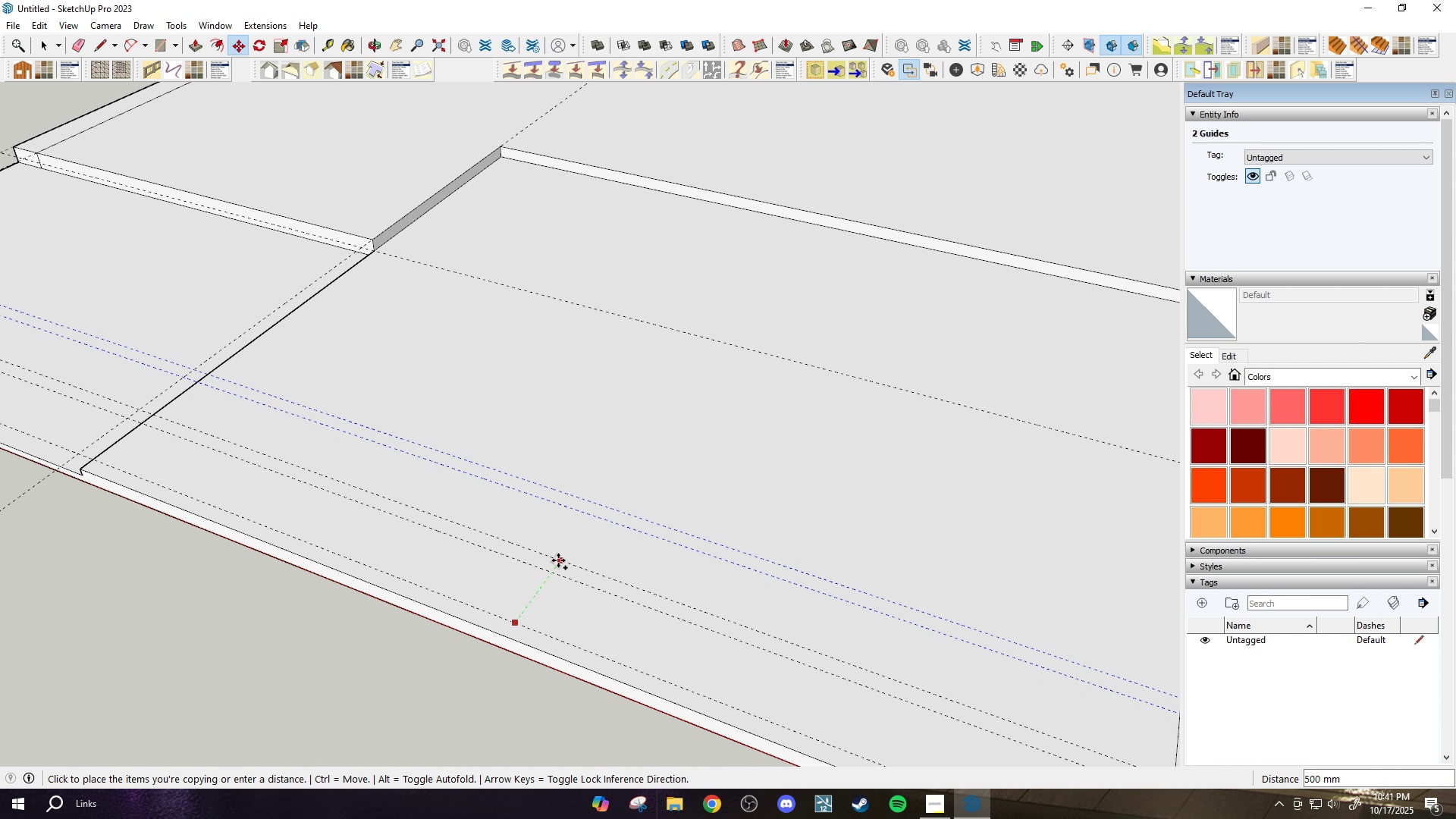 
left_click([560, 557])
 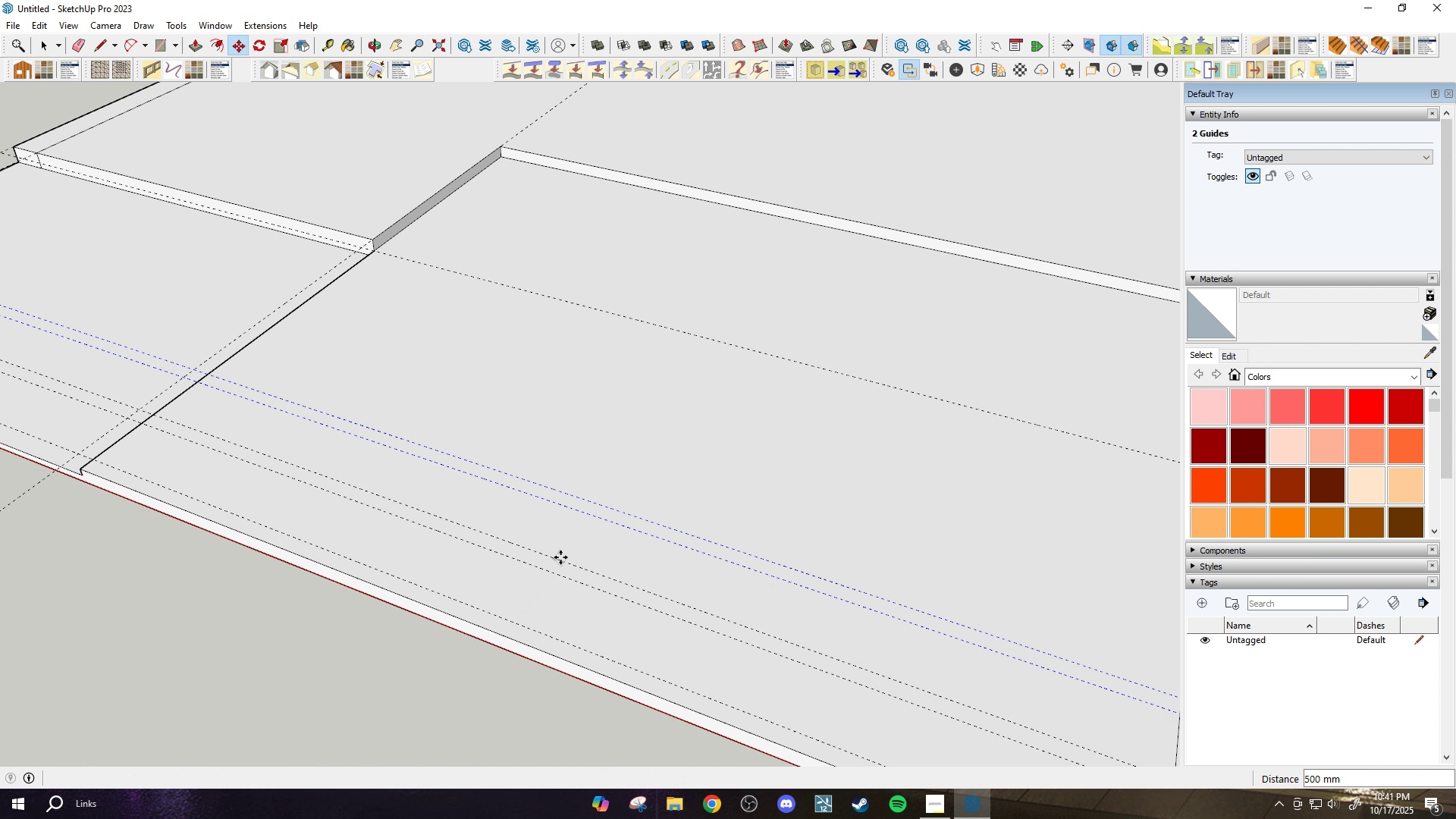 
key(Control+ControlLeft)
 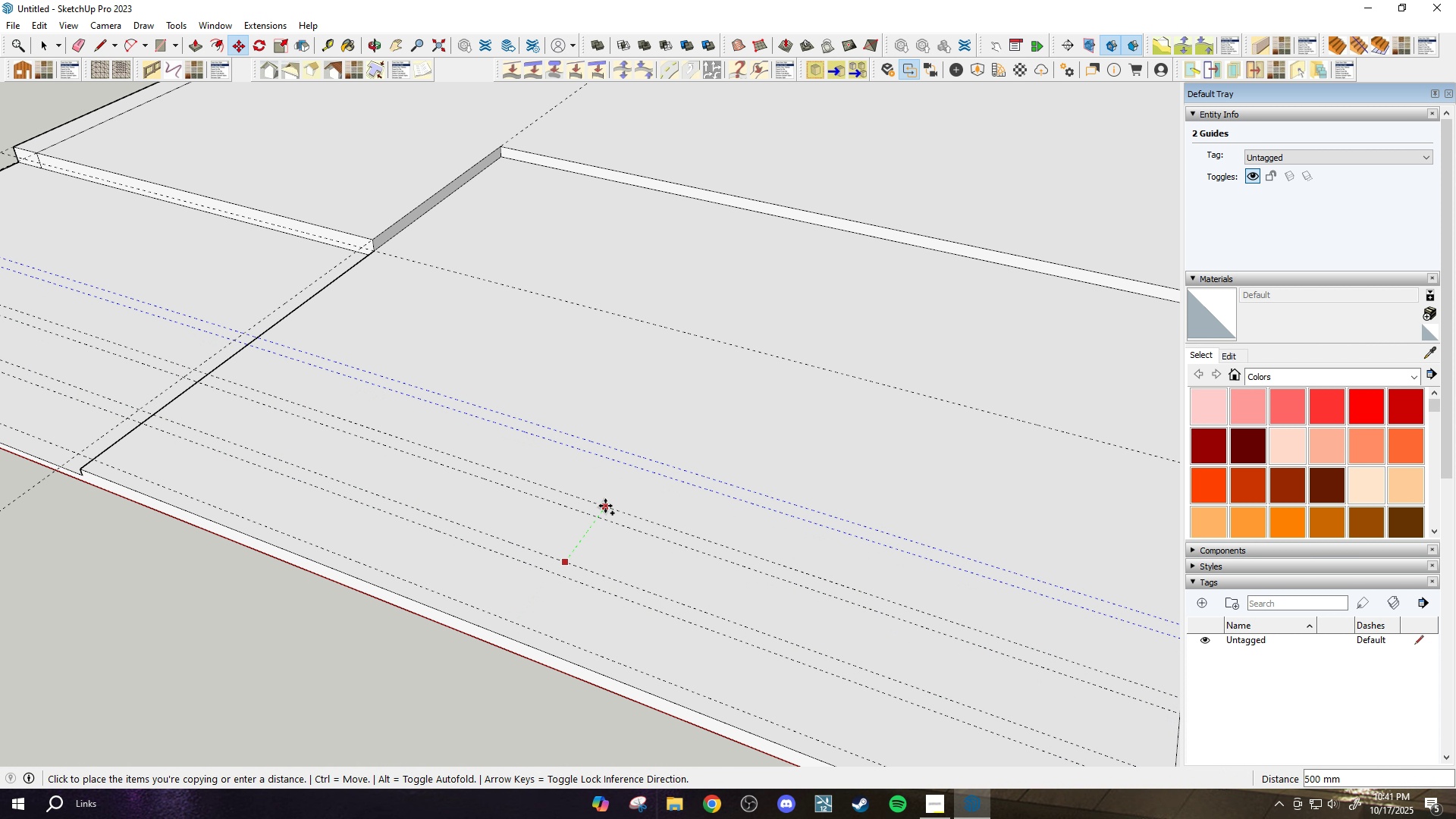 
left_click([605, 506])
 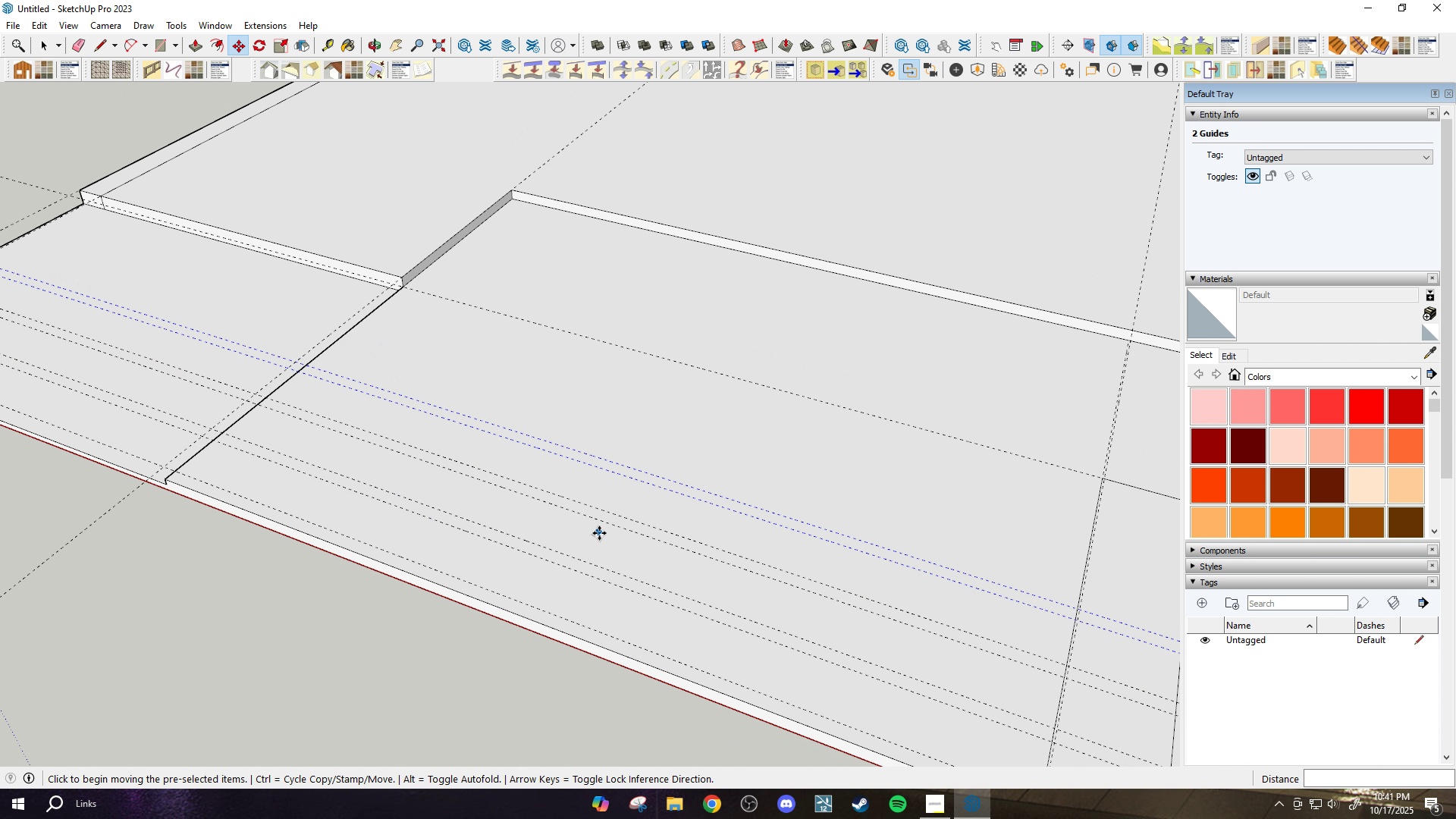 
scroll: coordinate [599, 534], scroll_direction: down, amount: 5.0
 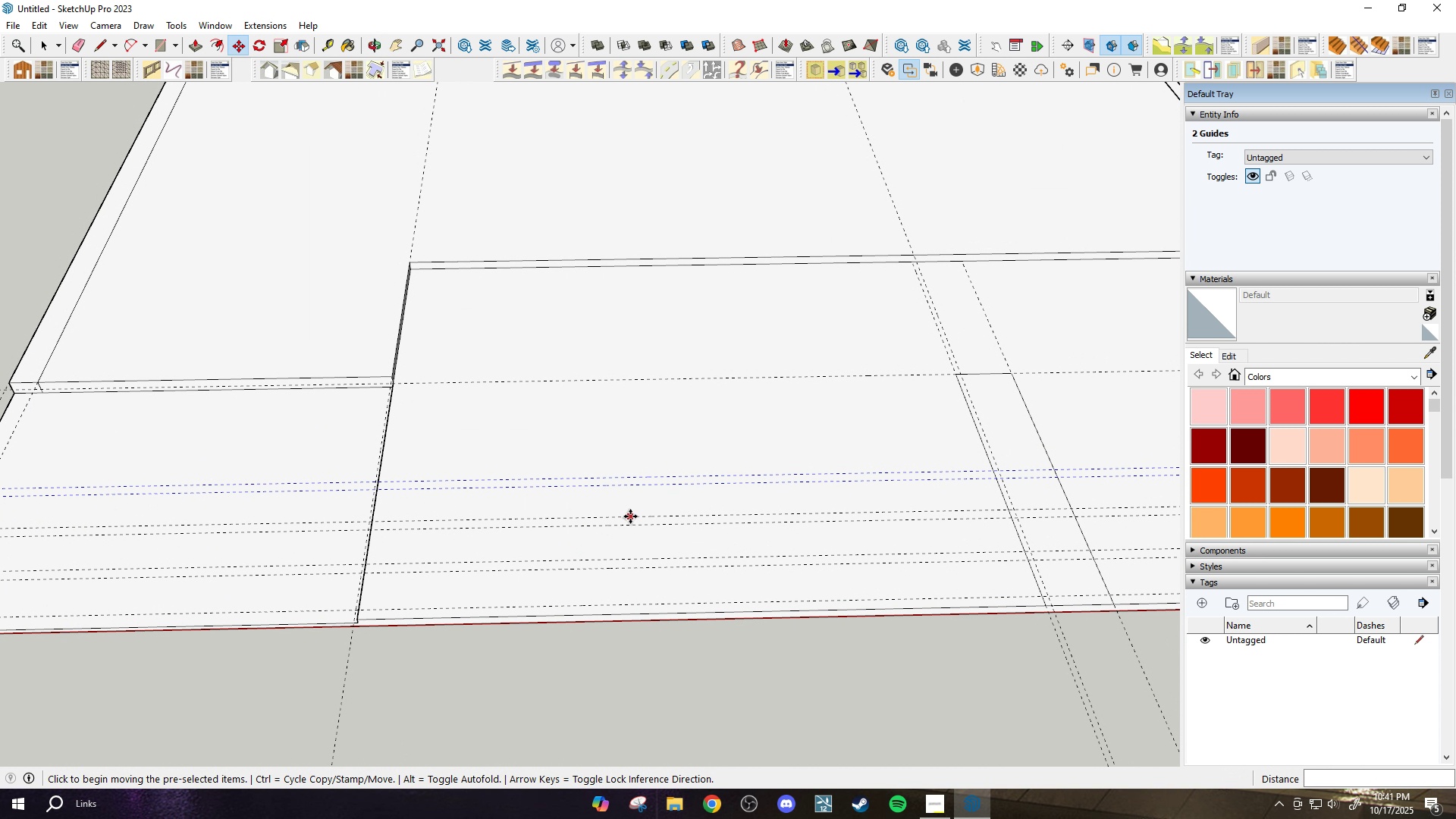 
wait(7.35)
 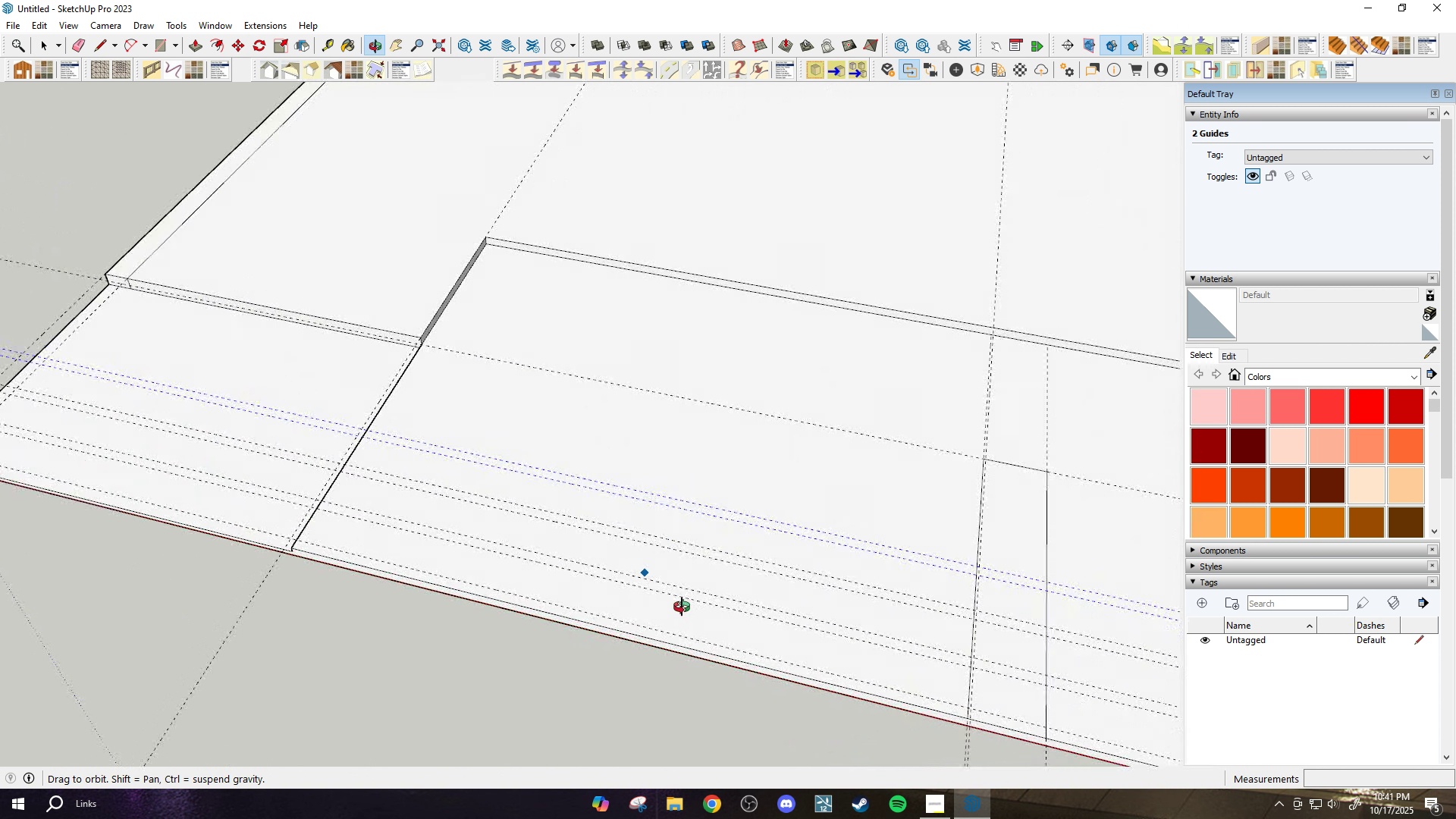 
scroll: coordinate [705, 376], scroll_direction: up, amount: 2.0
 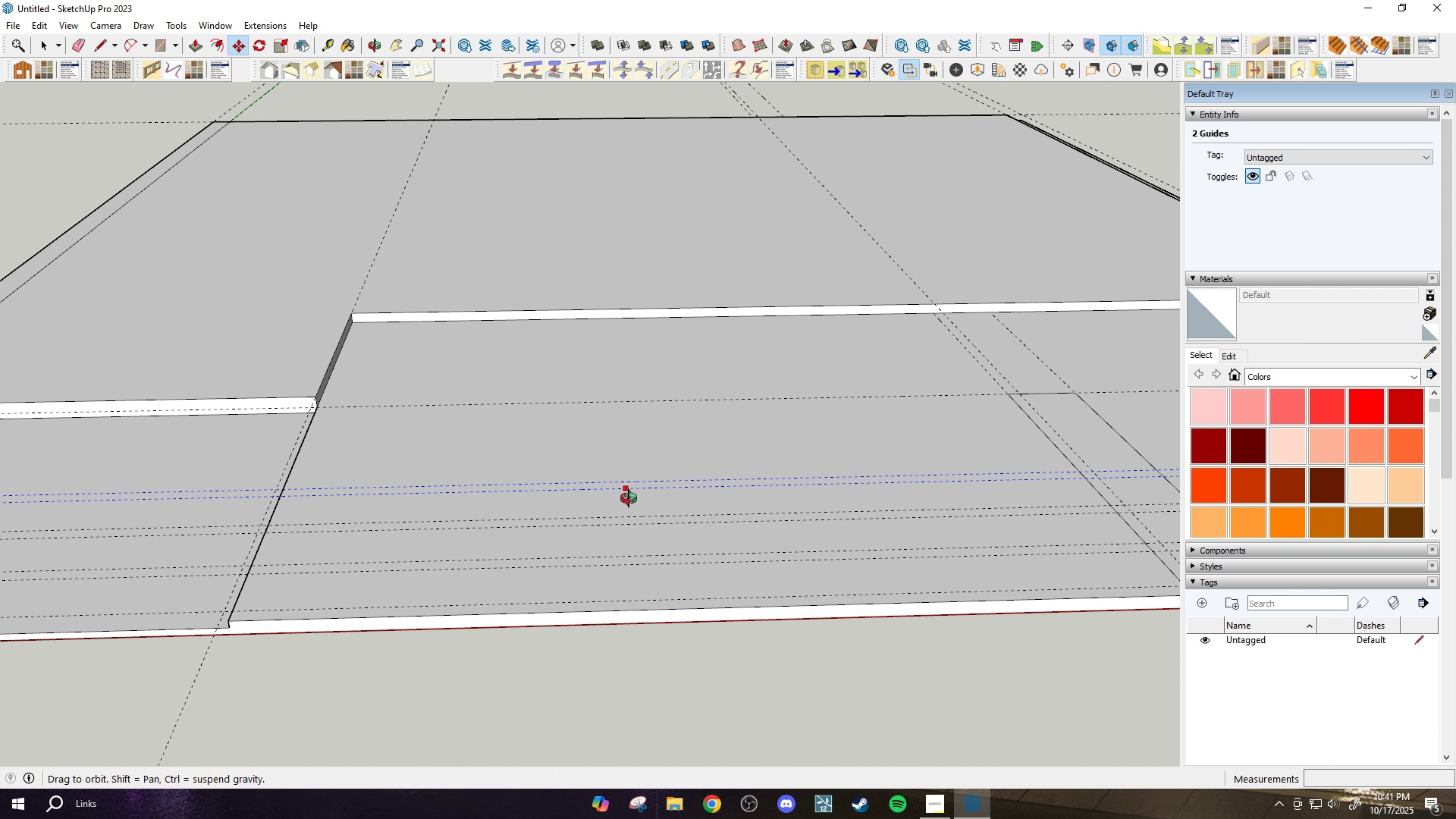 
key(L)
 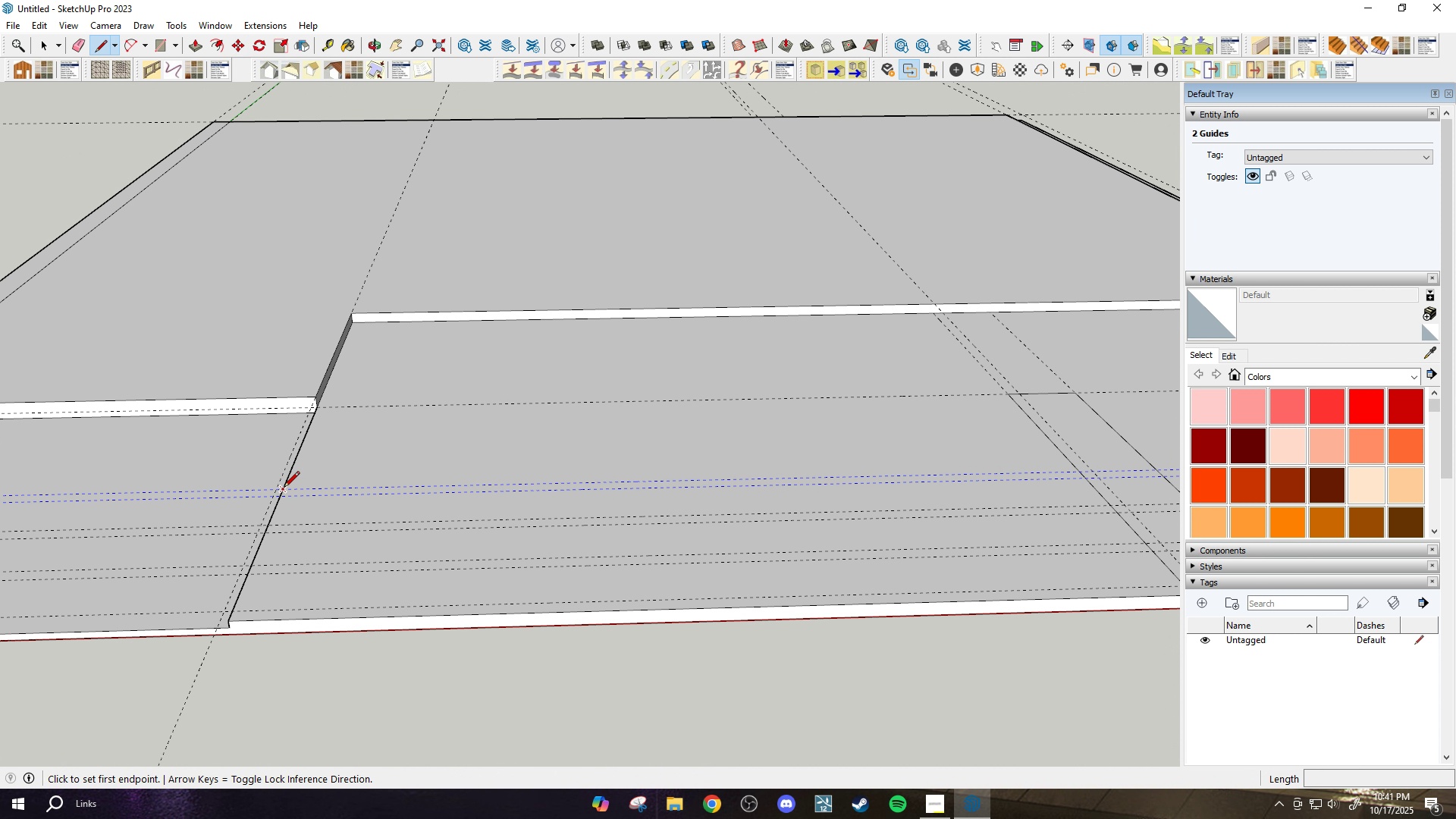 
left_click([284, 488])
 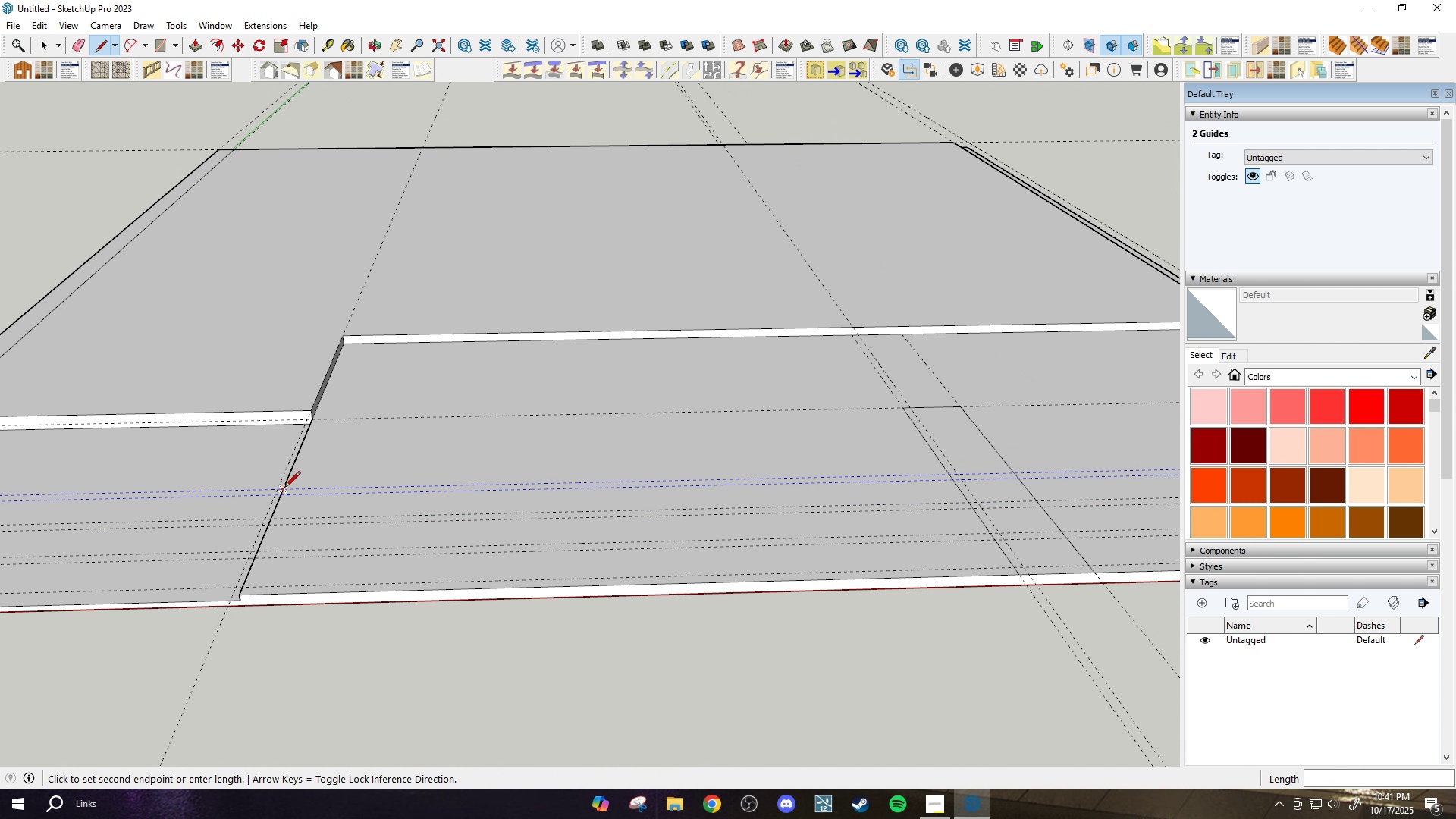 
scroll: coordinate [284, 488], scroll_direction: down, amount: 2.0
 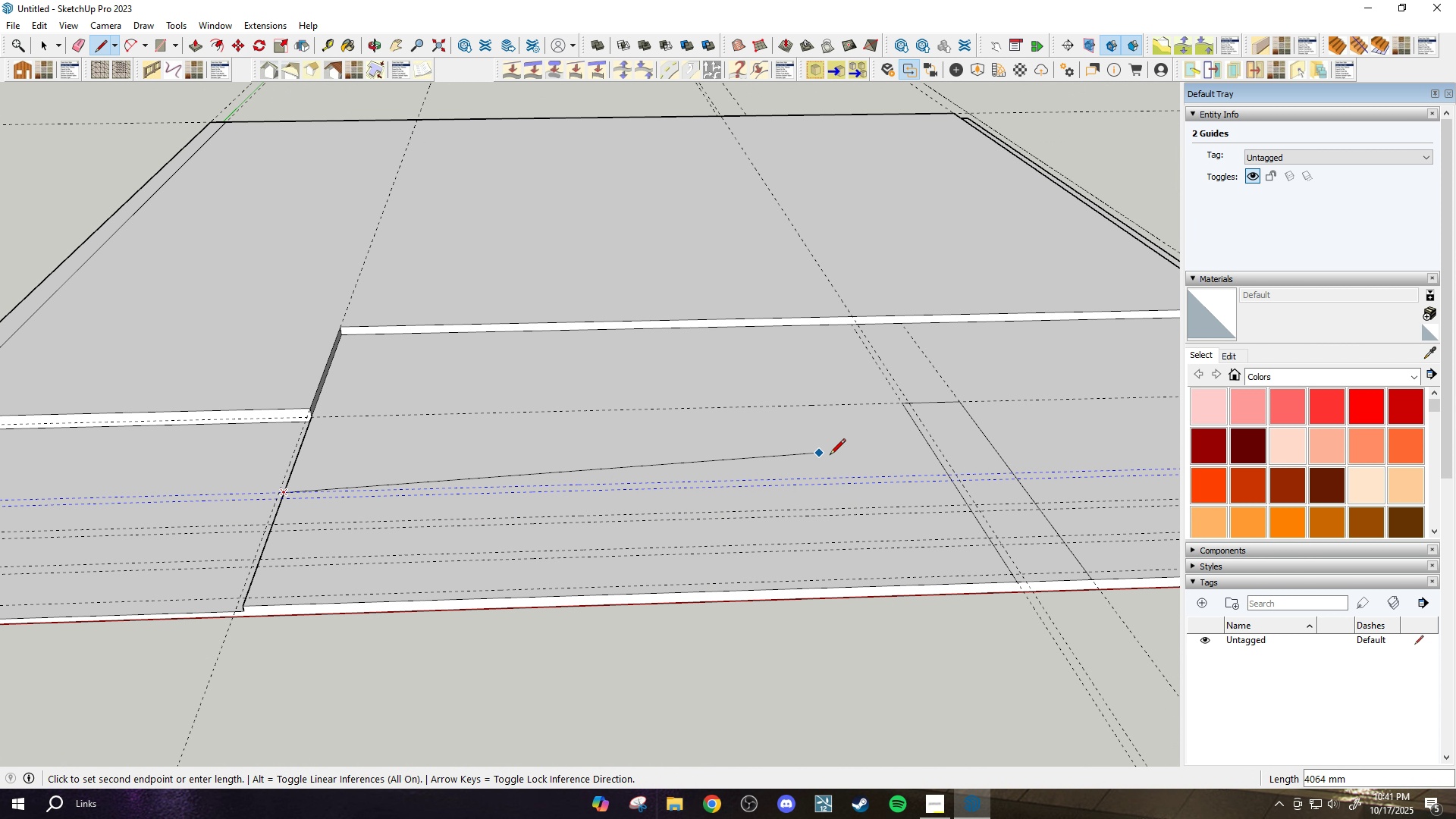 
scroll: coordinate [887, 470], scroll_direction: up, amount: 2.0
 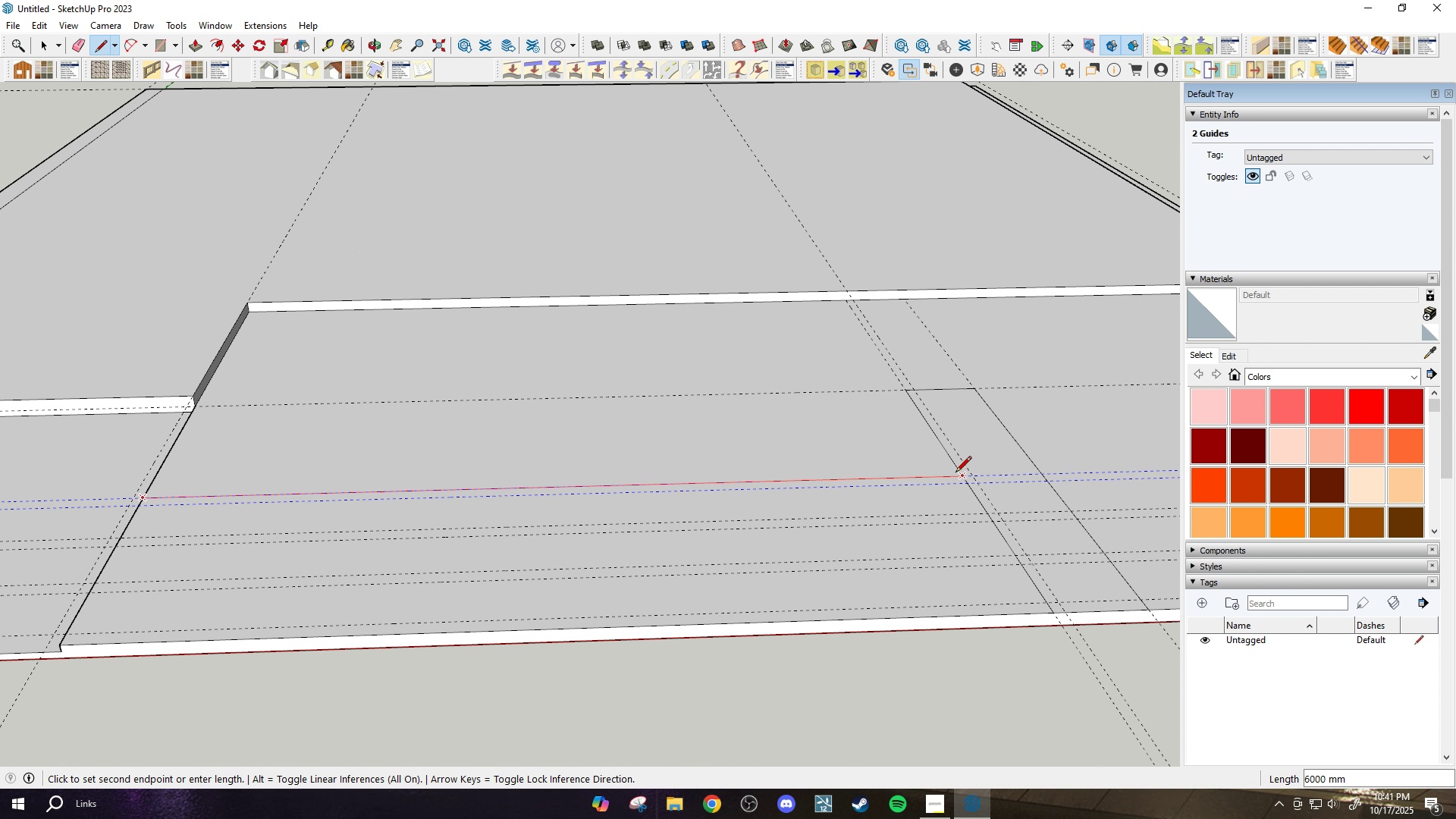 
key(Escape)
 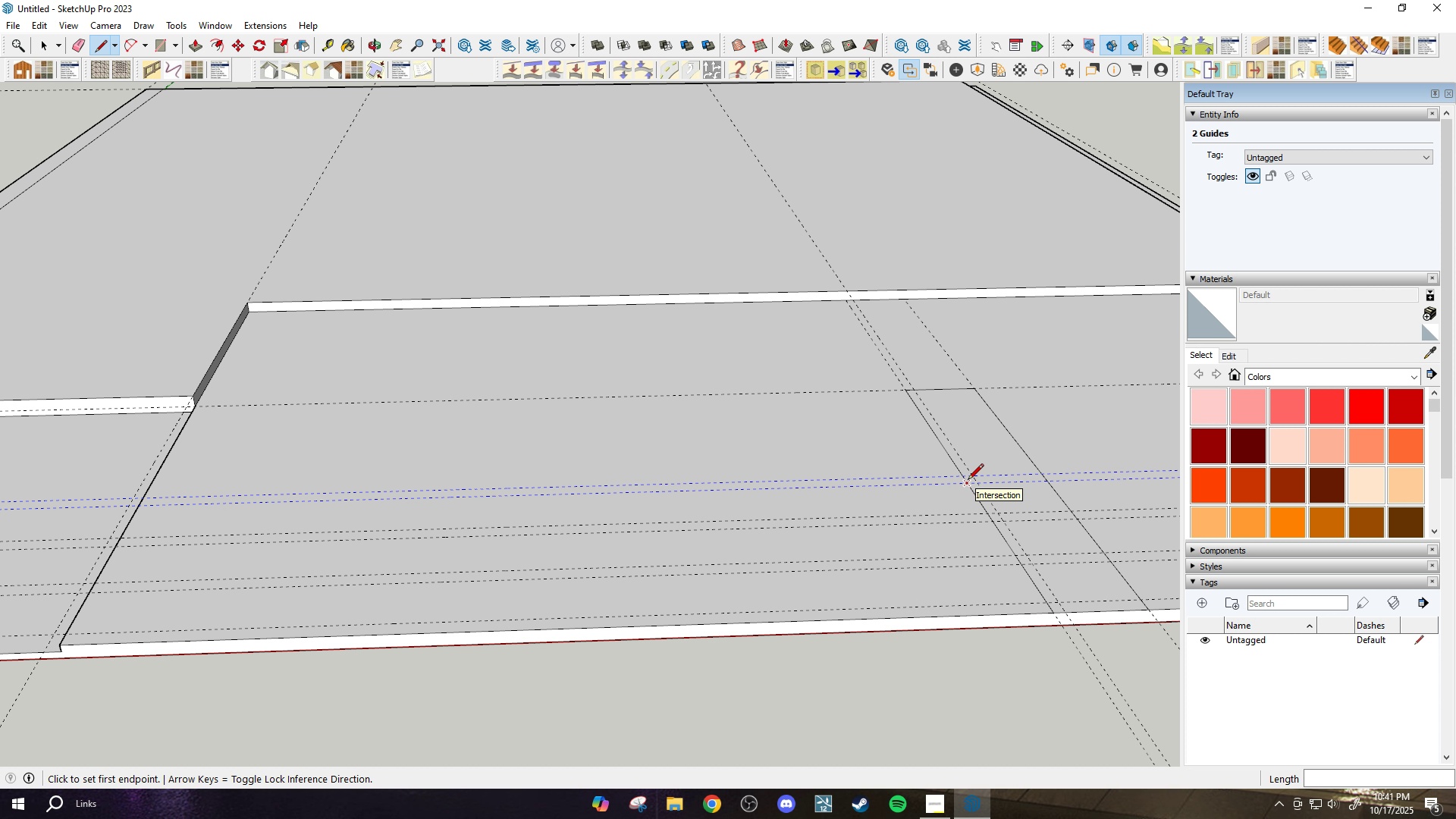 
left_click([968, 481])
 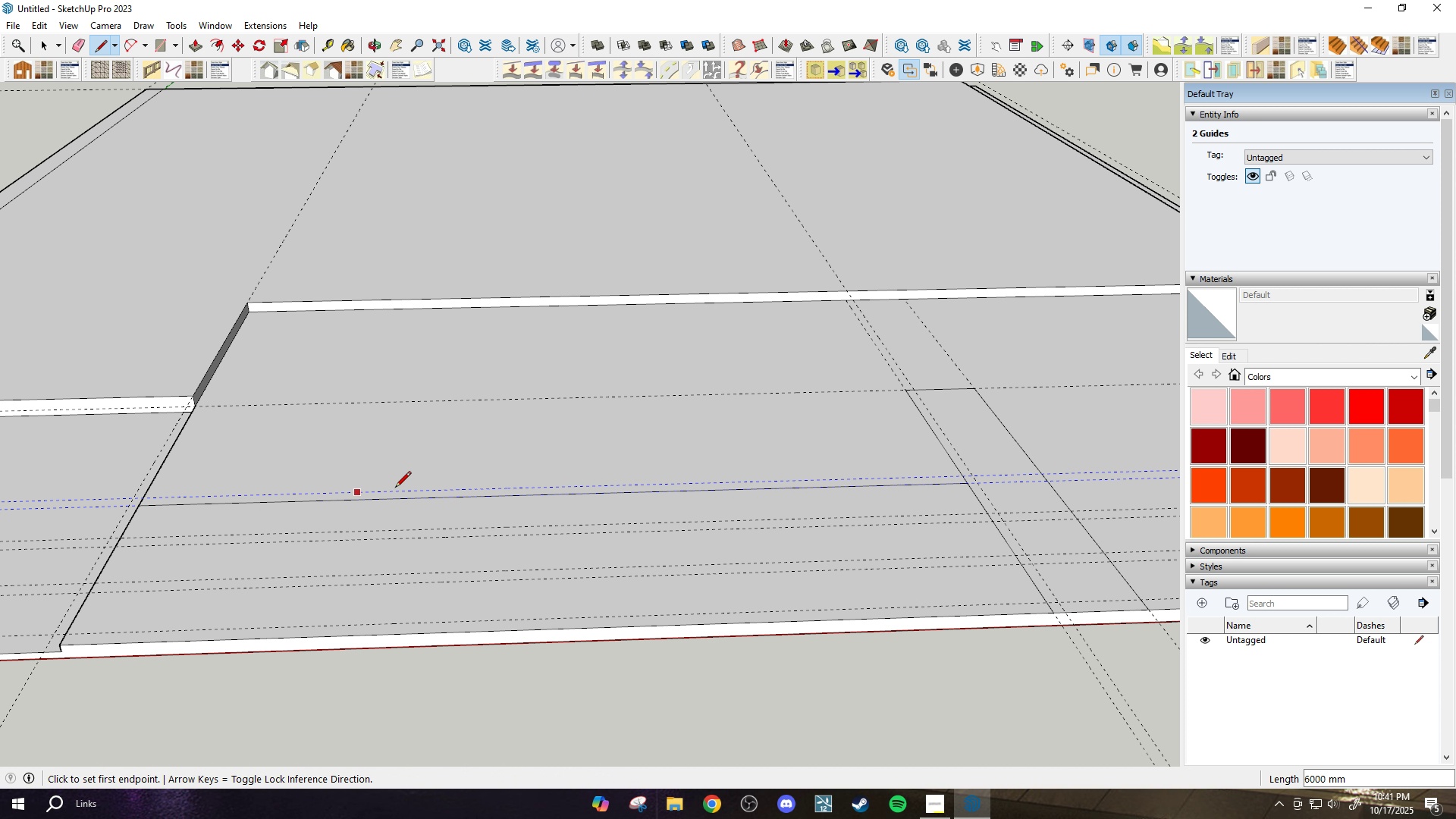 
key(T)
 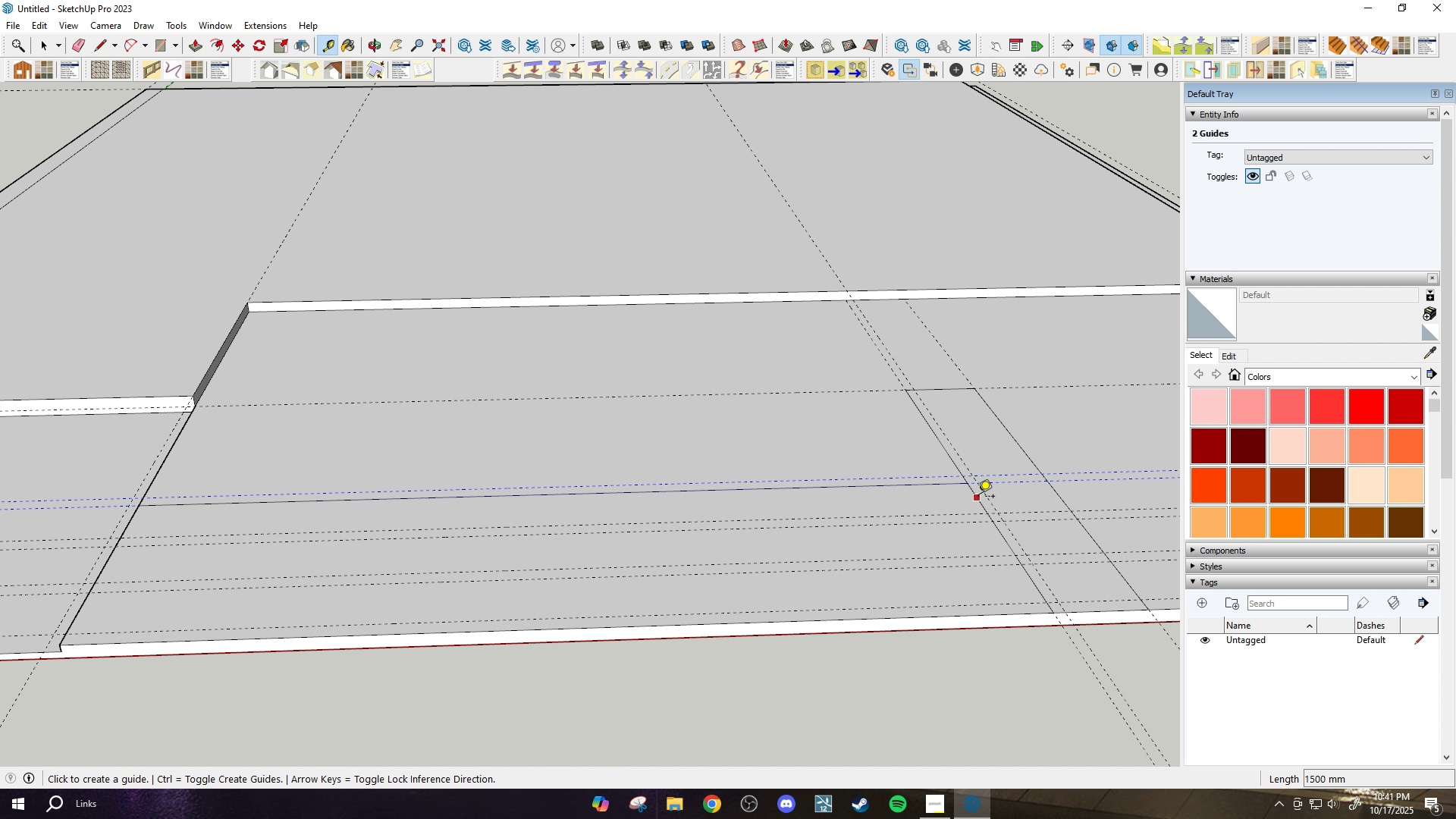 
left_click_drag(start_coordinate=[978, 497], to_coordinate=[968, 499])
 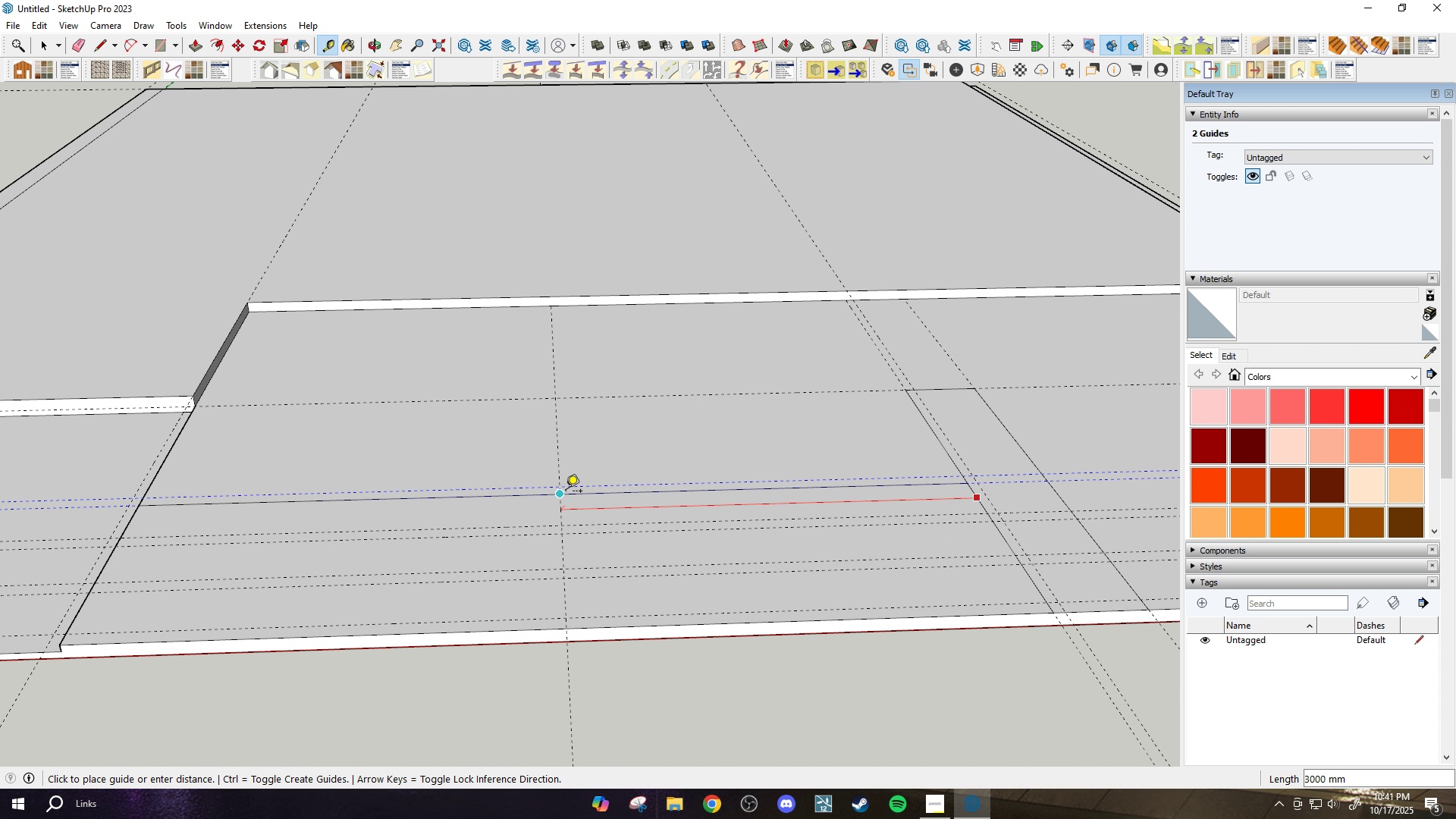 
left_click([563, 493])
 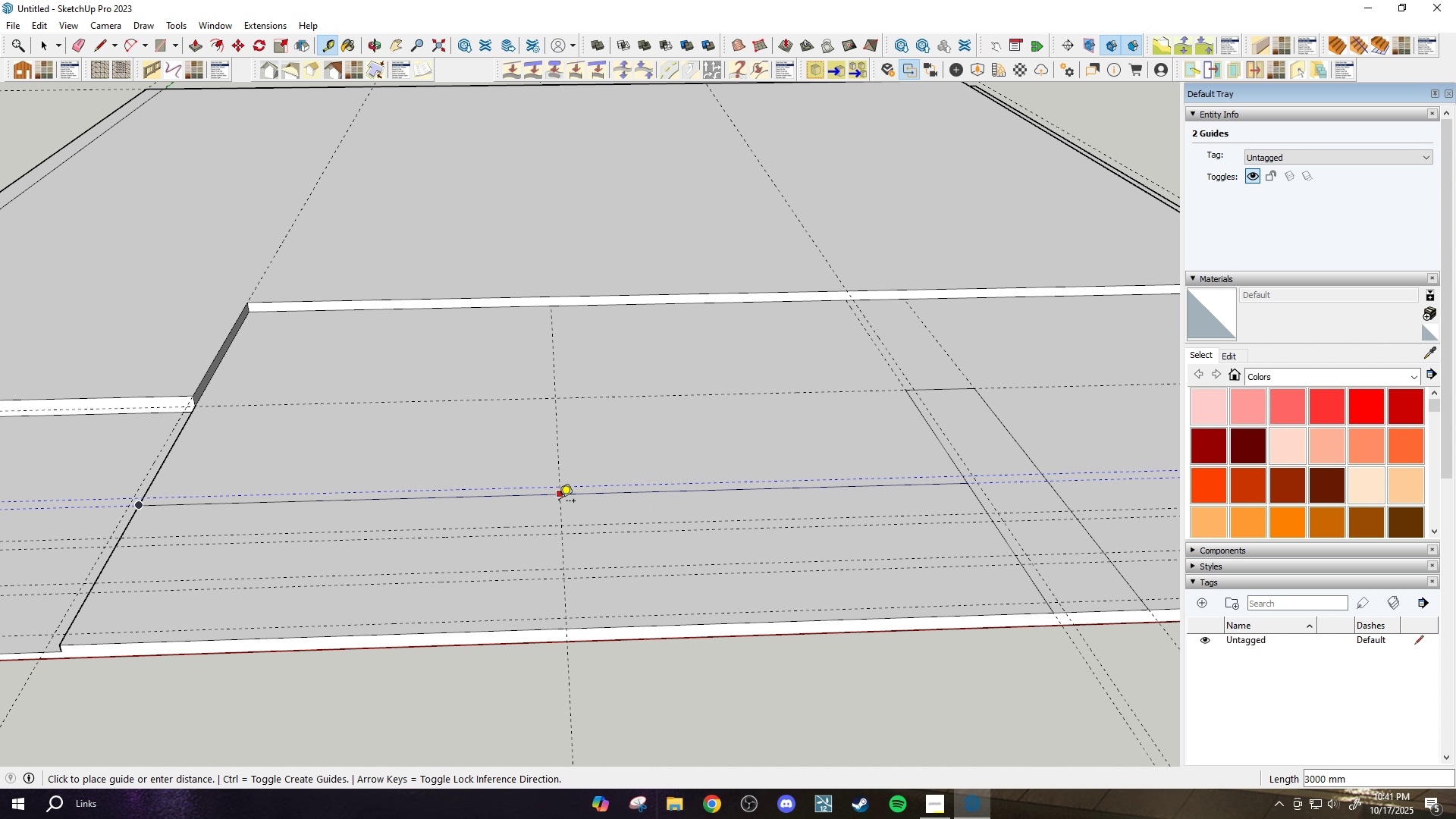 
left_click([559, 502])
 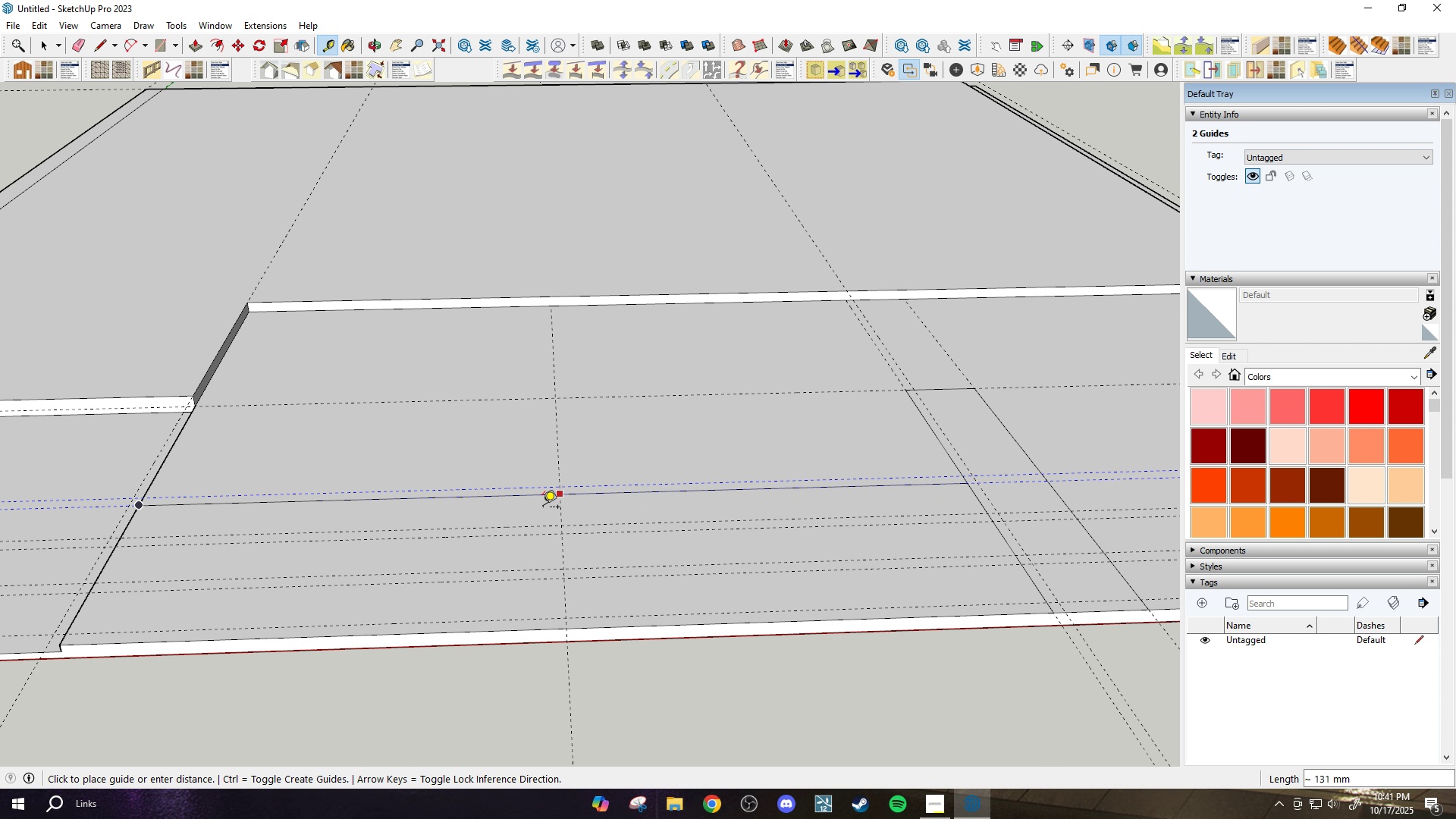 
scroll: coordinate [549, 511], scroll_direction: up, amount: 2.0
 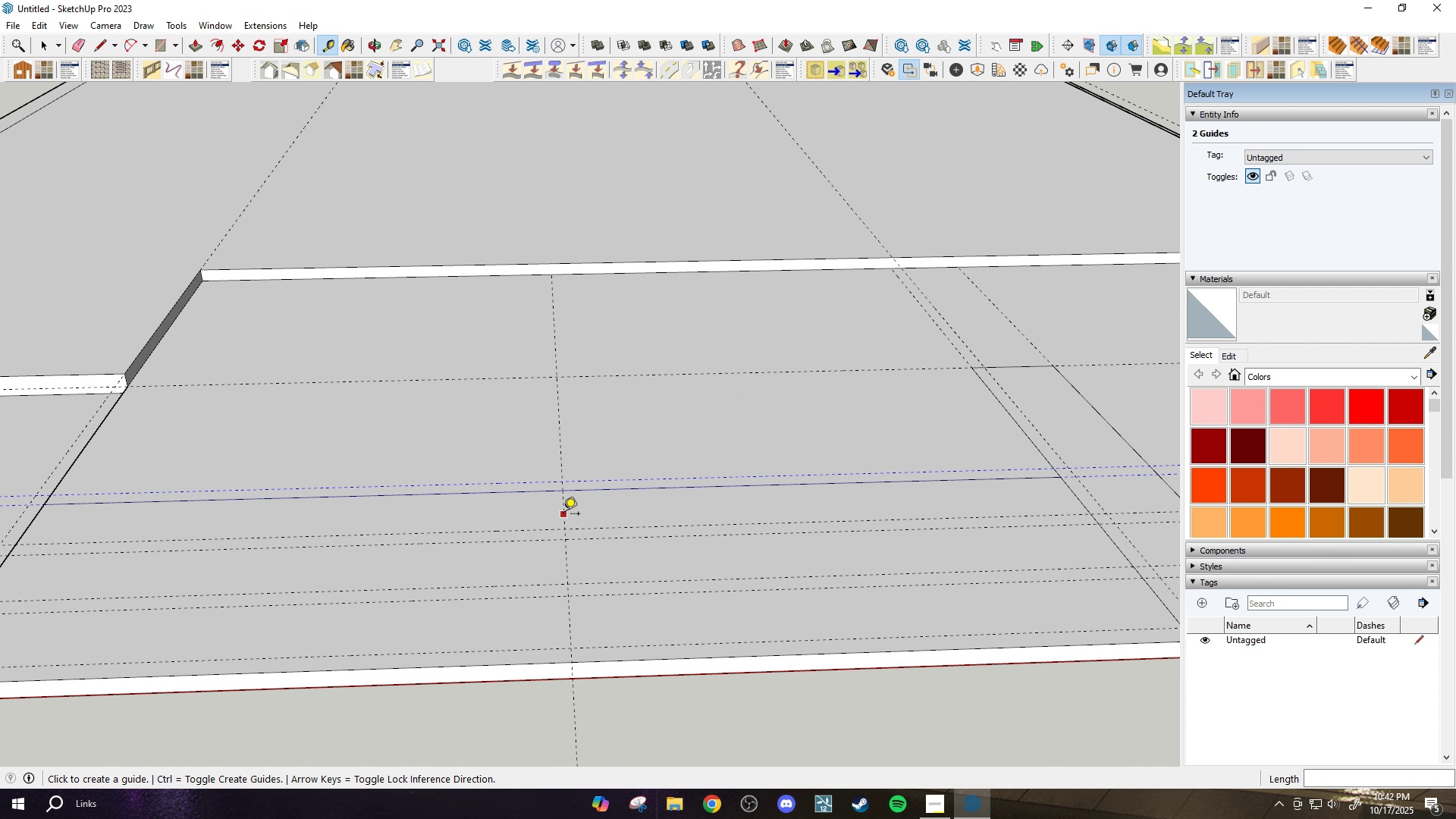 
key(Escape)
 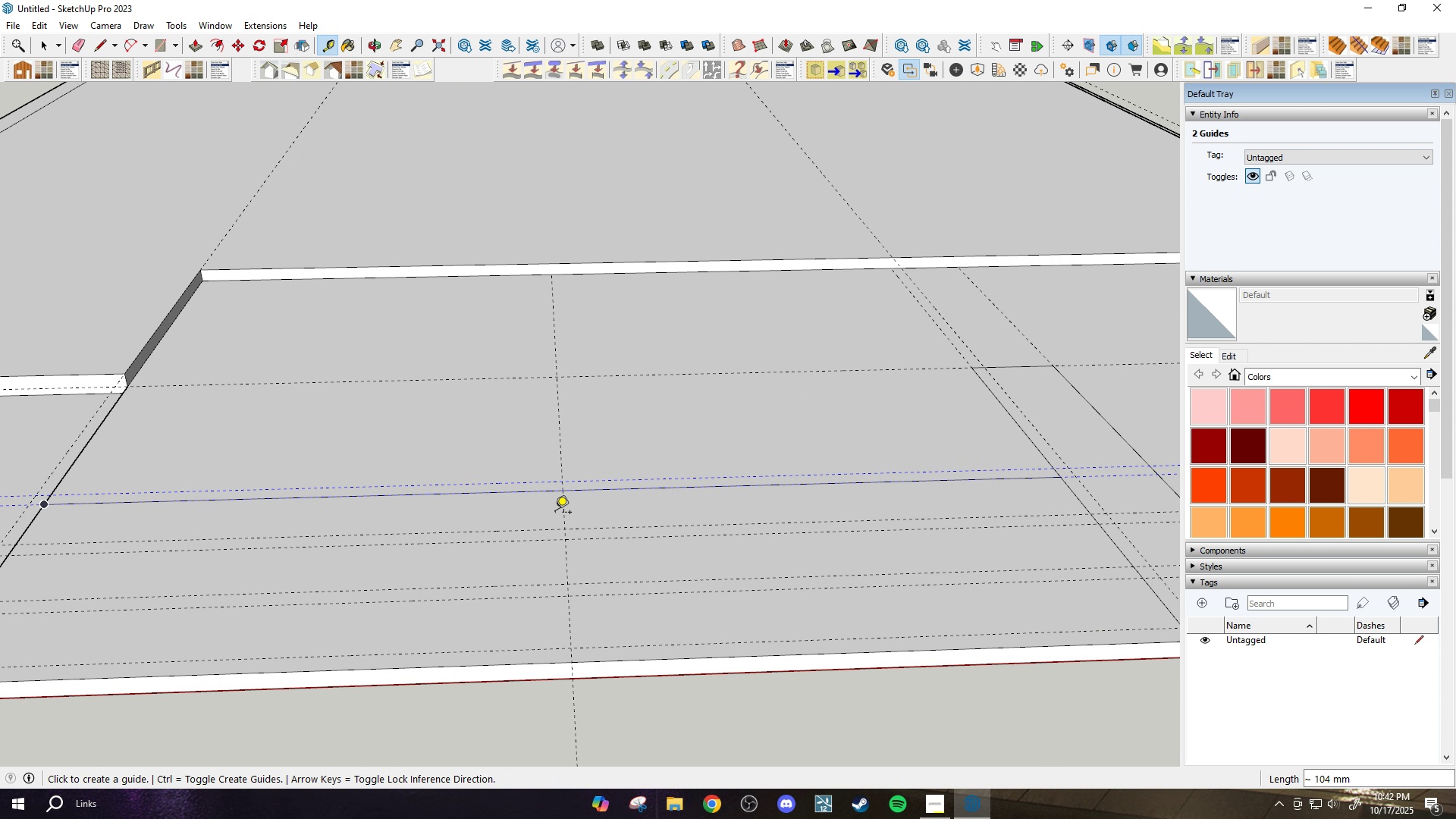 
left_click([563, 515])
 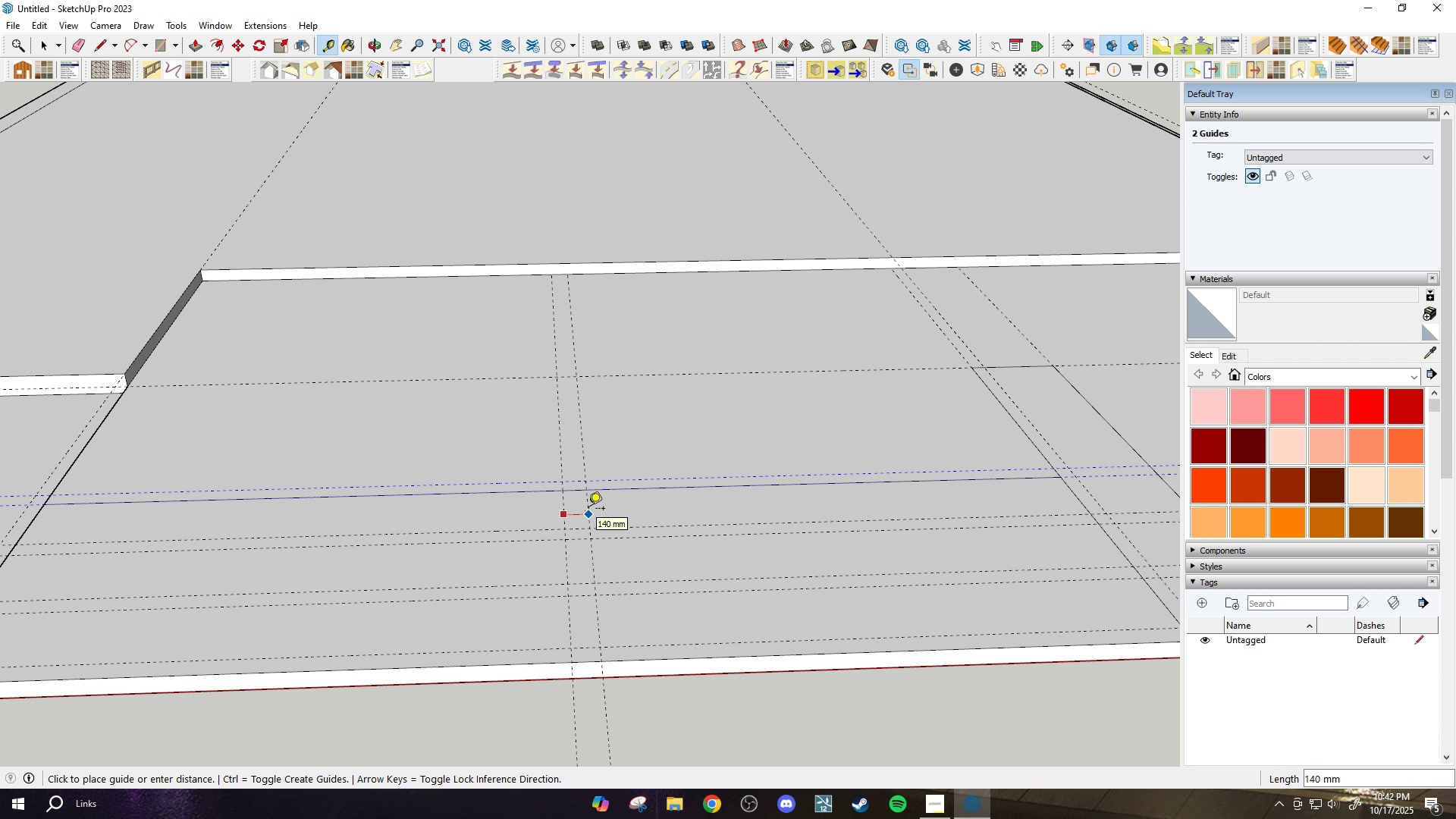 
type(200)
 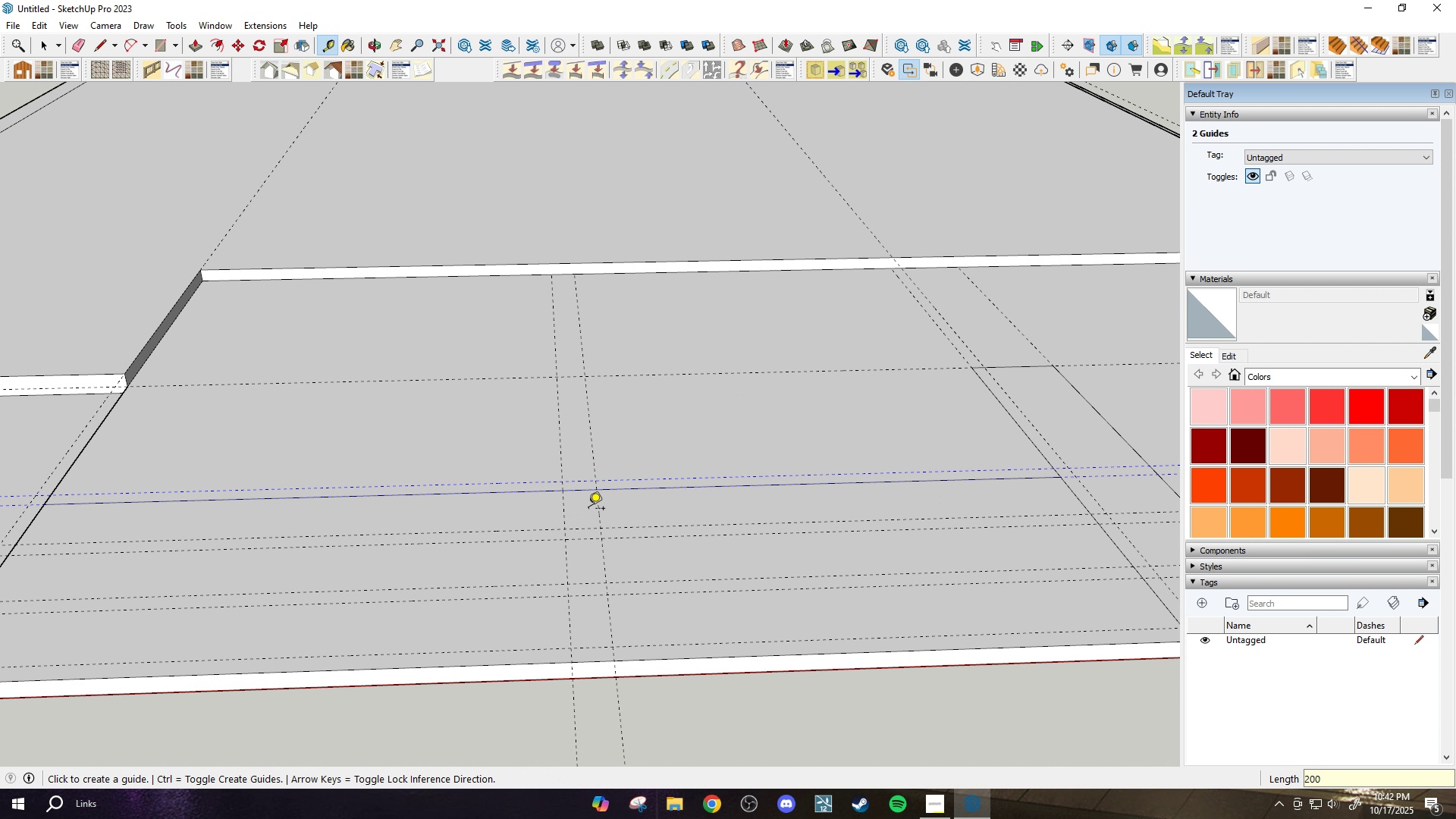 
key(Enter)
 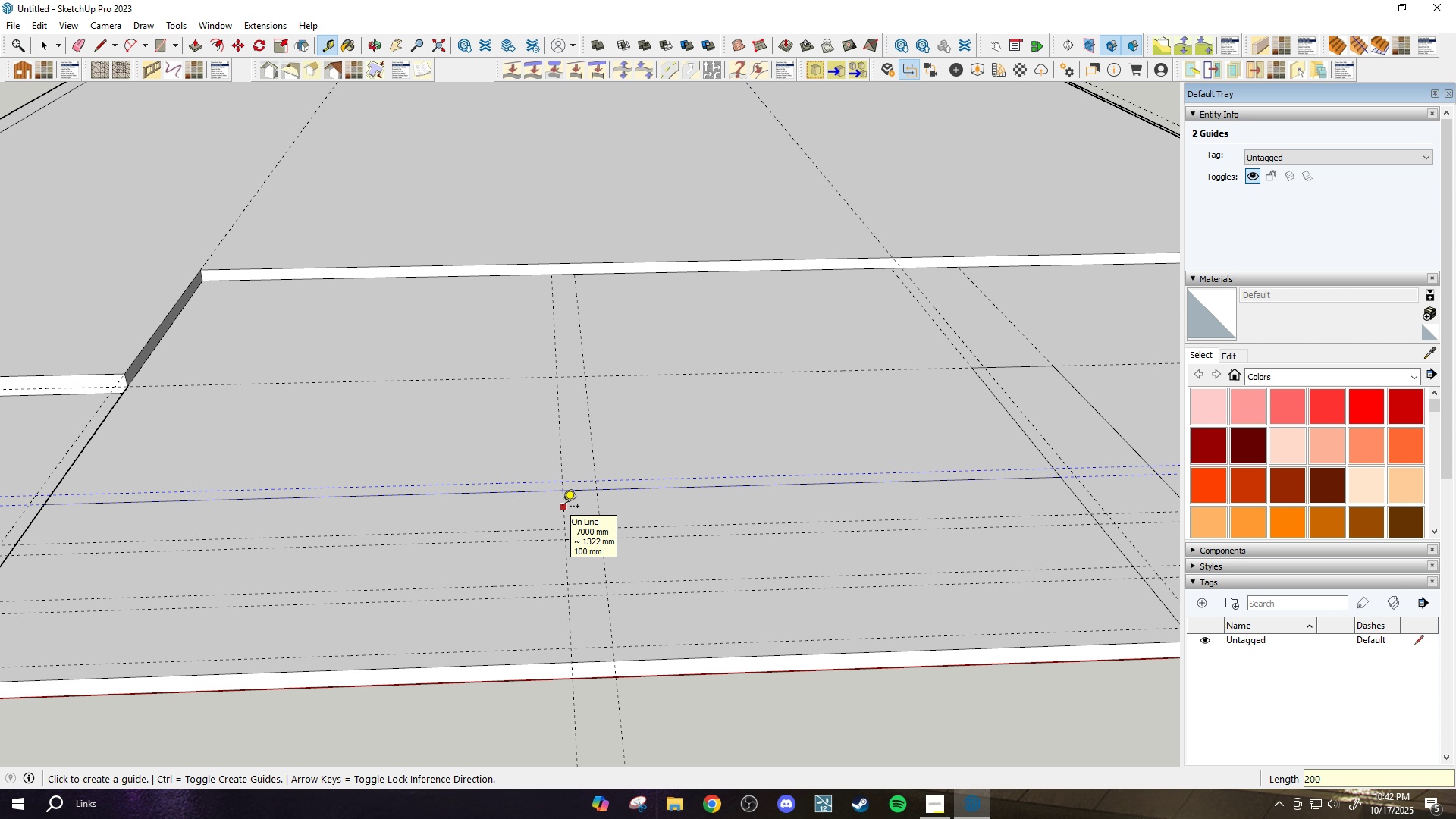 
key(Control+Z)
 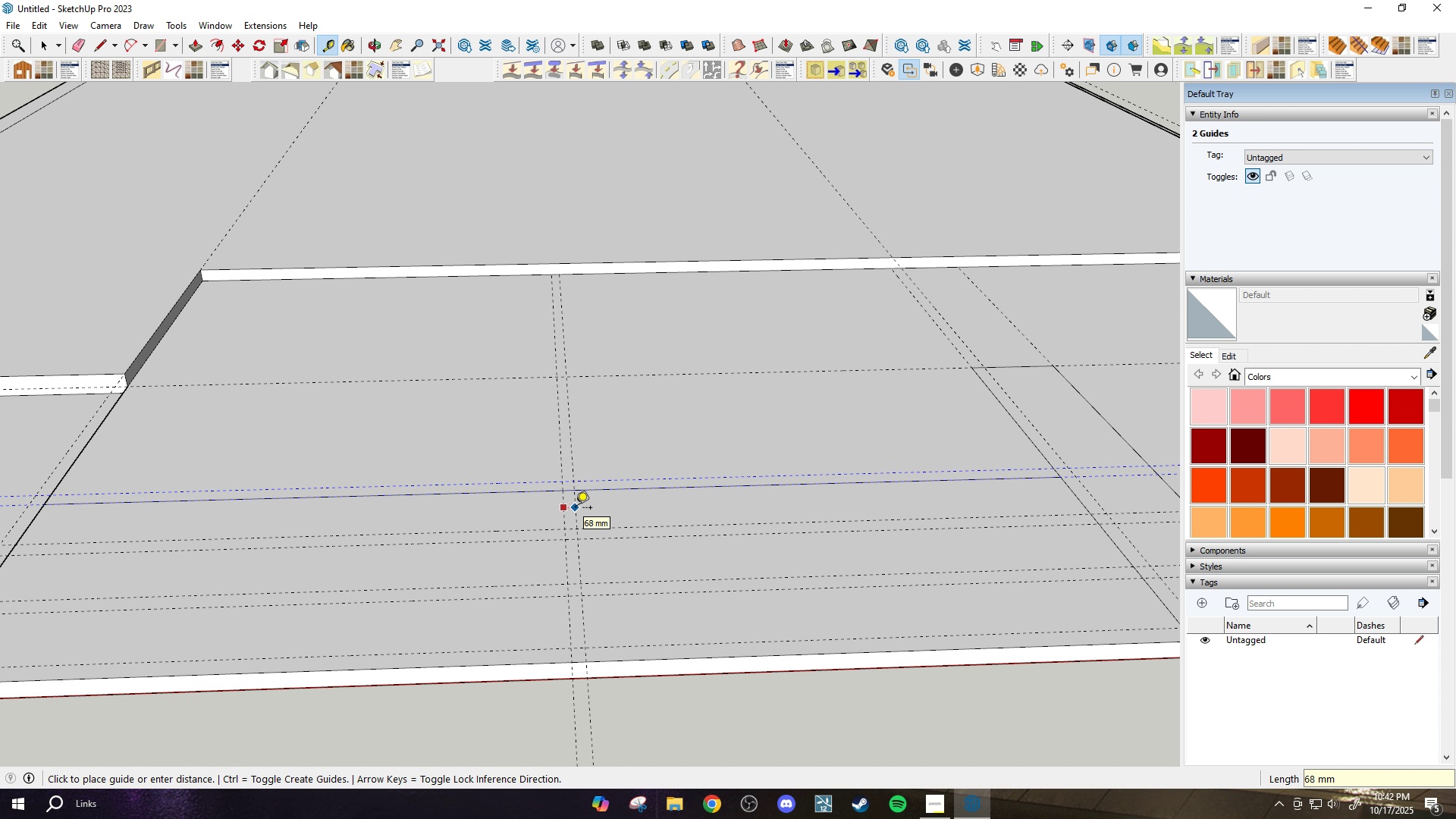 
type(50)
 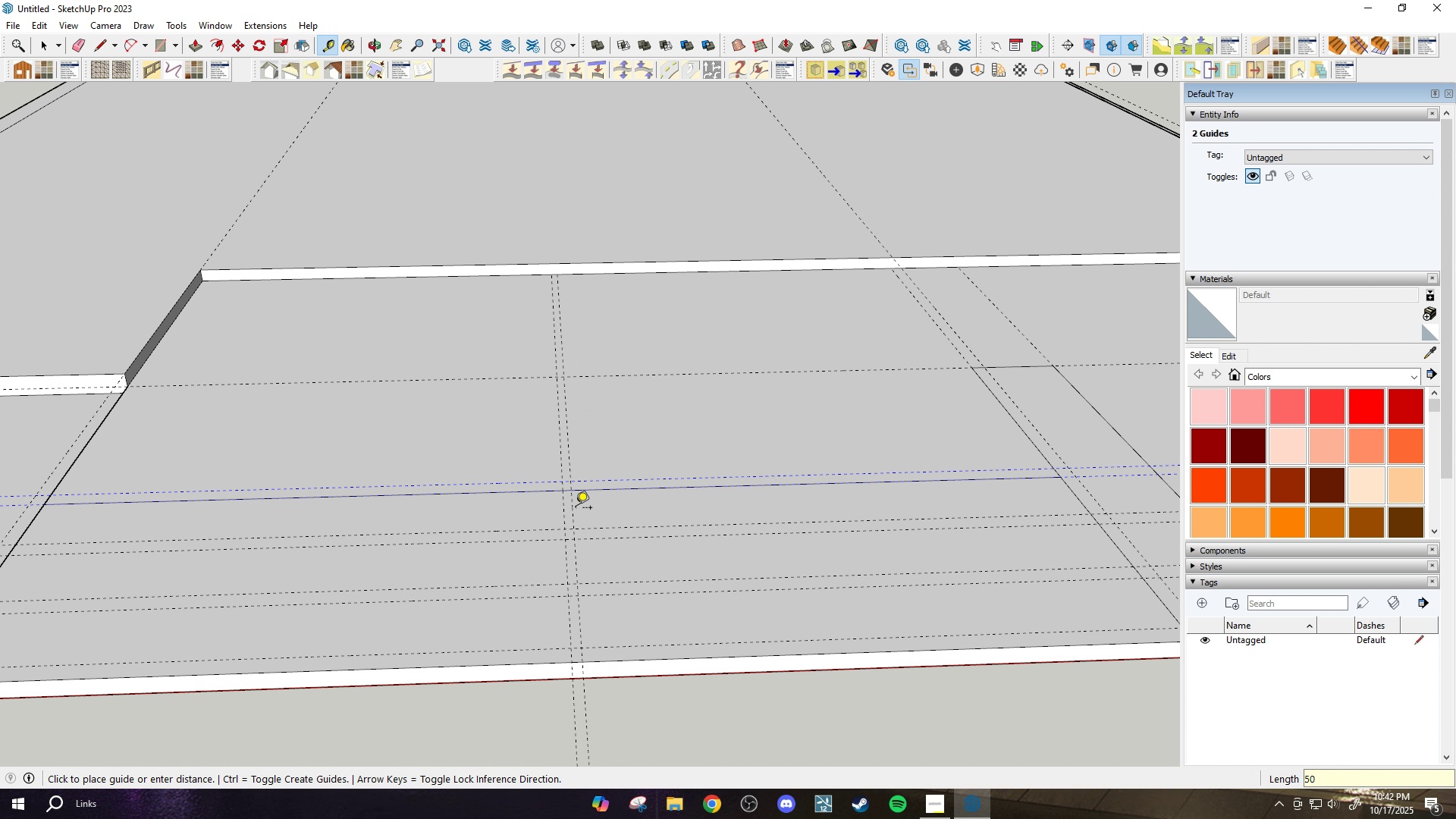 
key(Enter)
 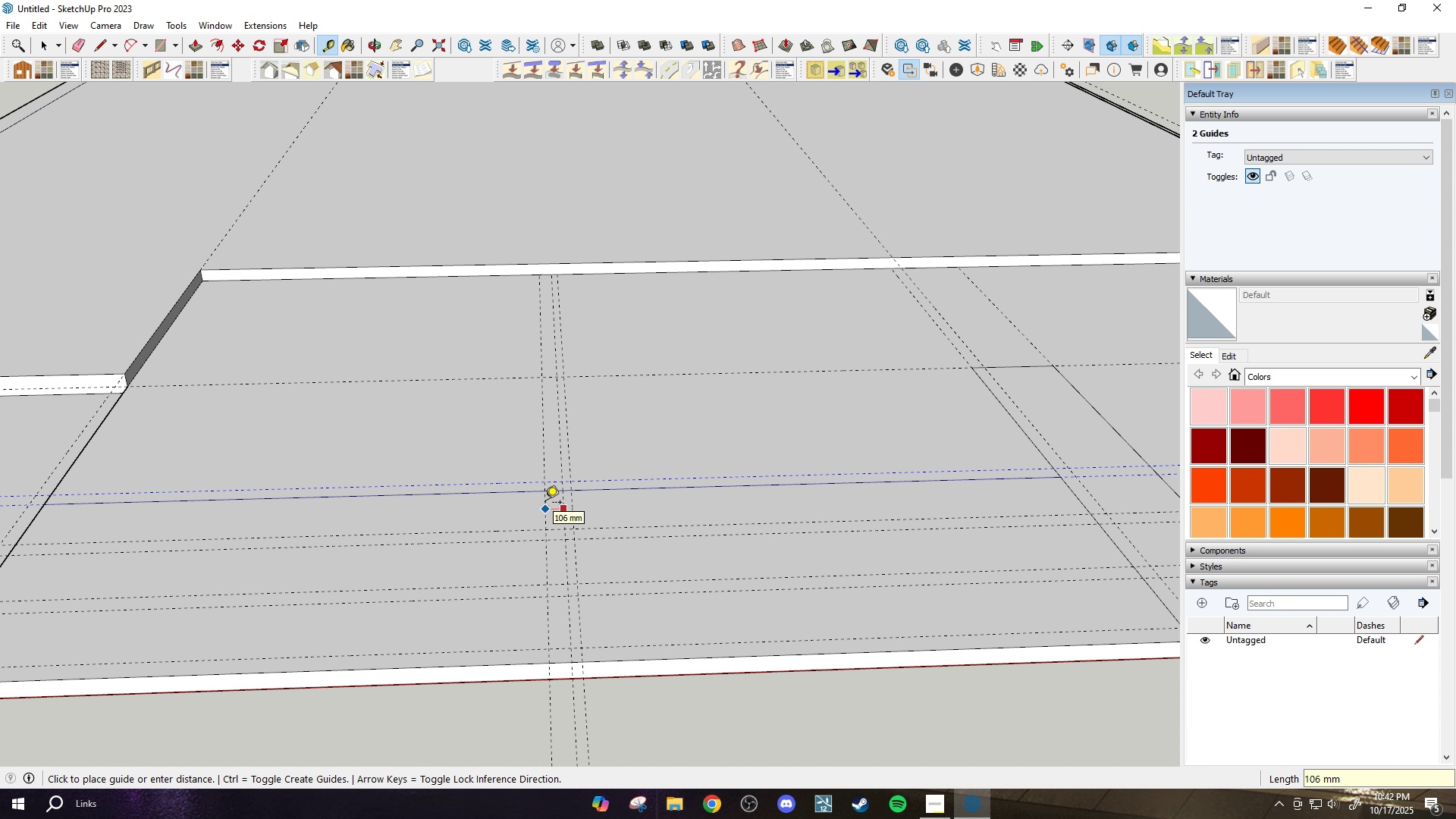 
type(50)
 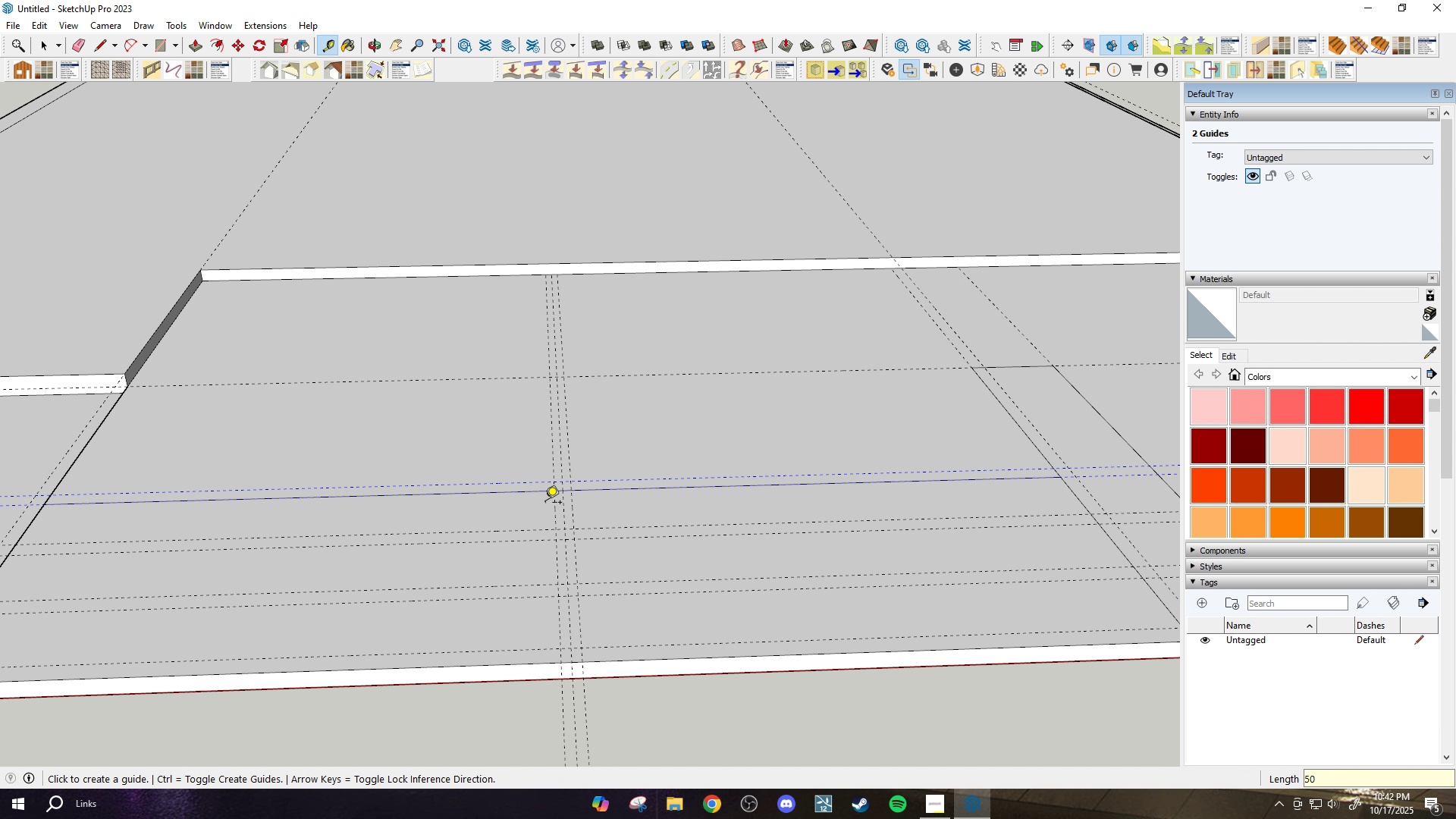 
key(Enter)
 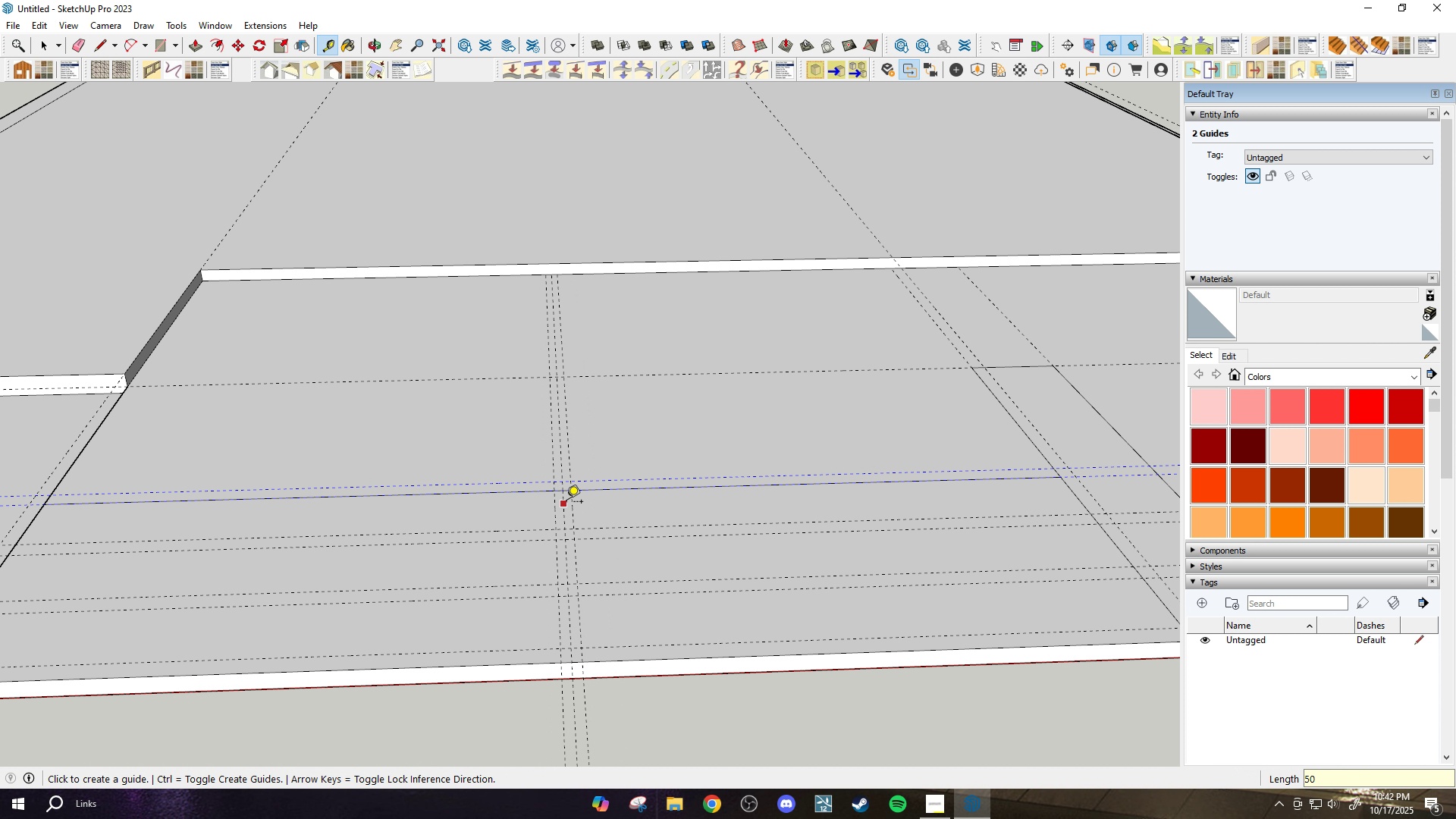 
scroll: coordinate [566, 503], scroll_direction: up, amount: 3.0
 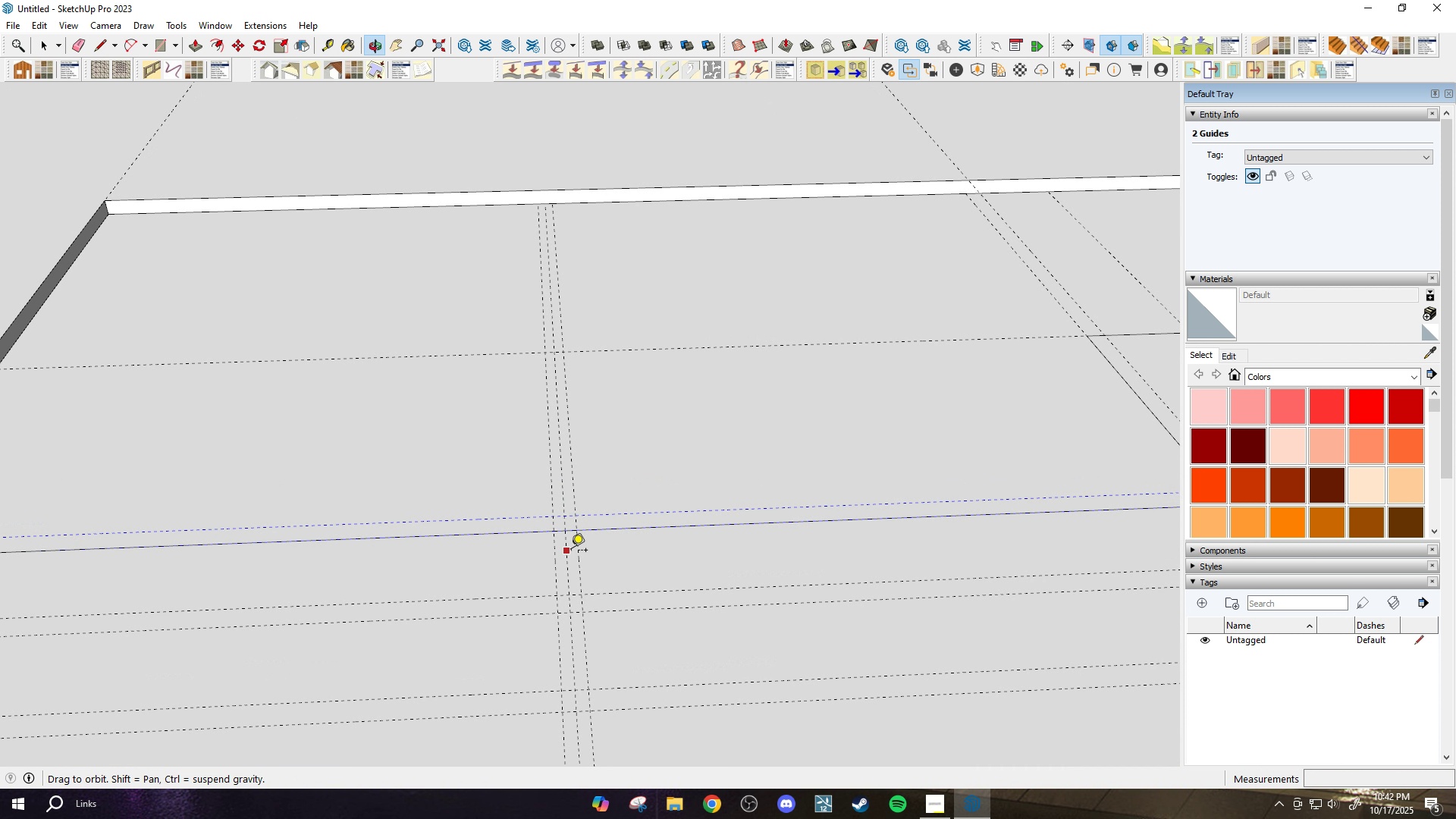 
type(er)
 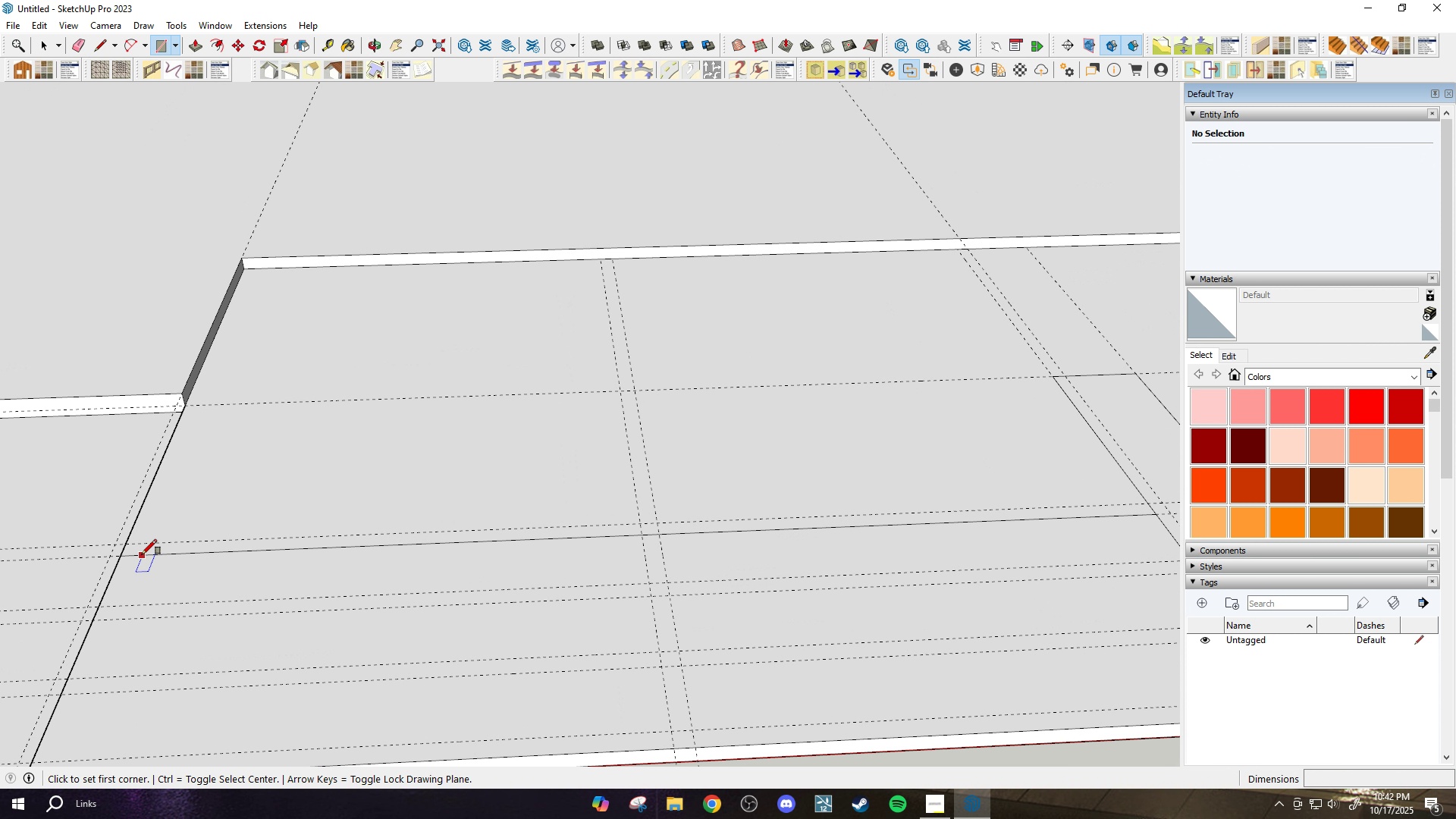 
scroll: coordinate [570, 547], scroll_direction: down, amount: 5.0
 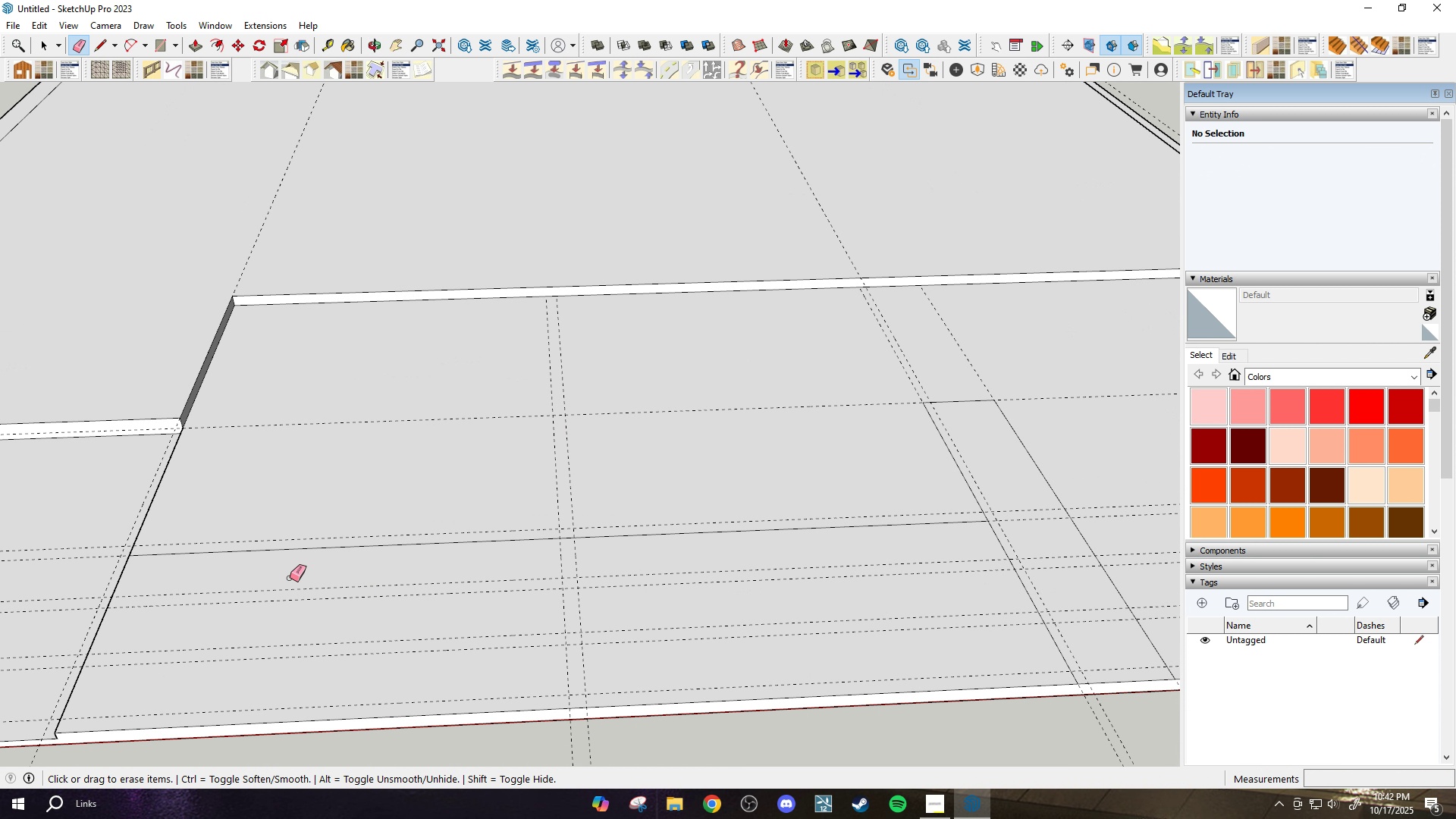 
scroll: coordinate [162, 554], scroll_direction: up, amount: 2.0
 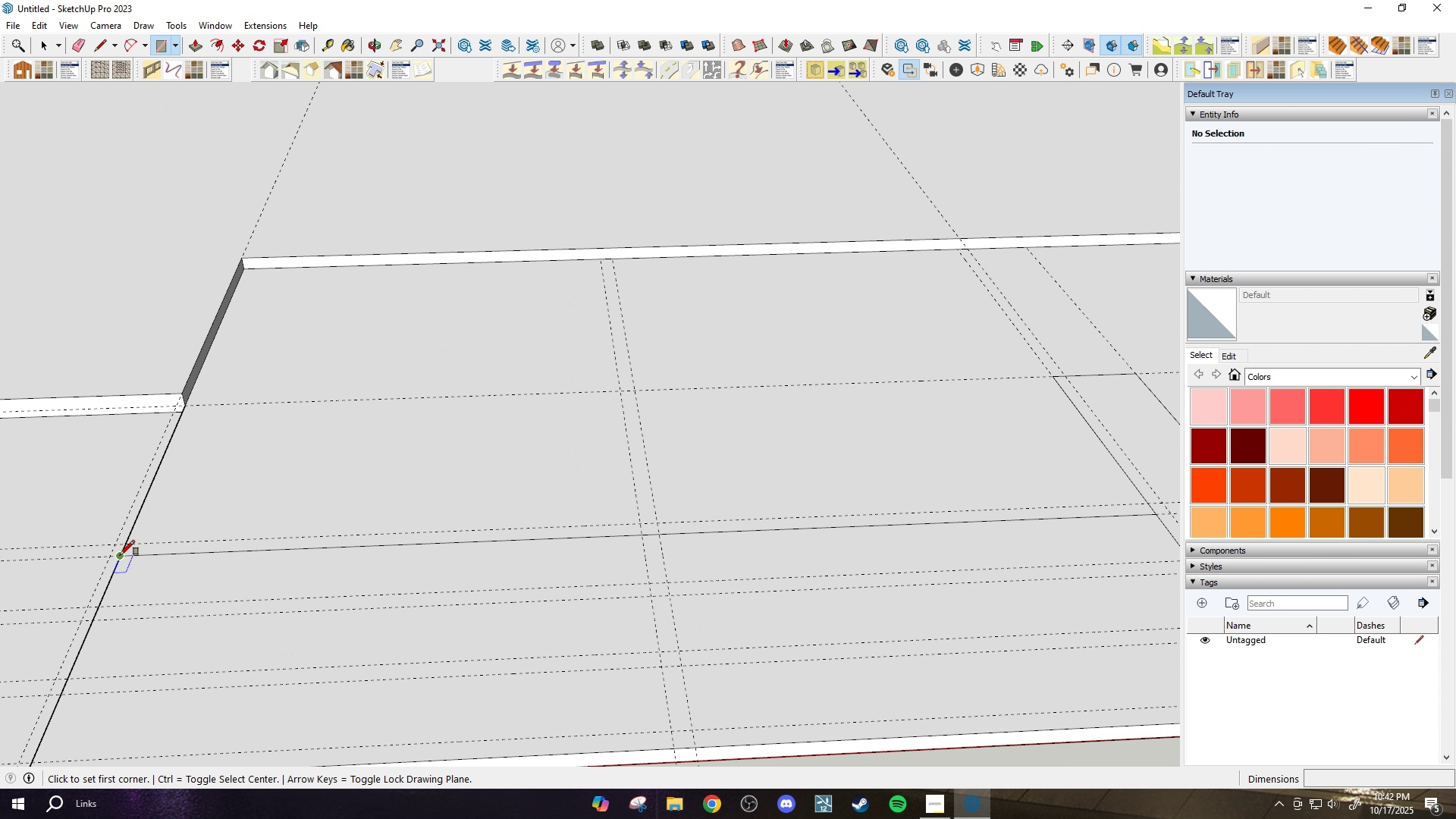 
left_click([120, 555])
 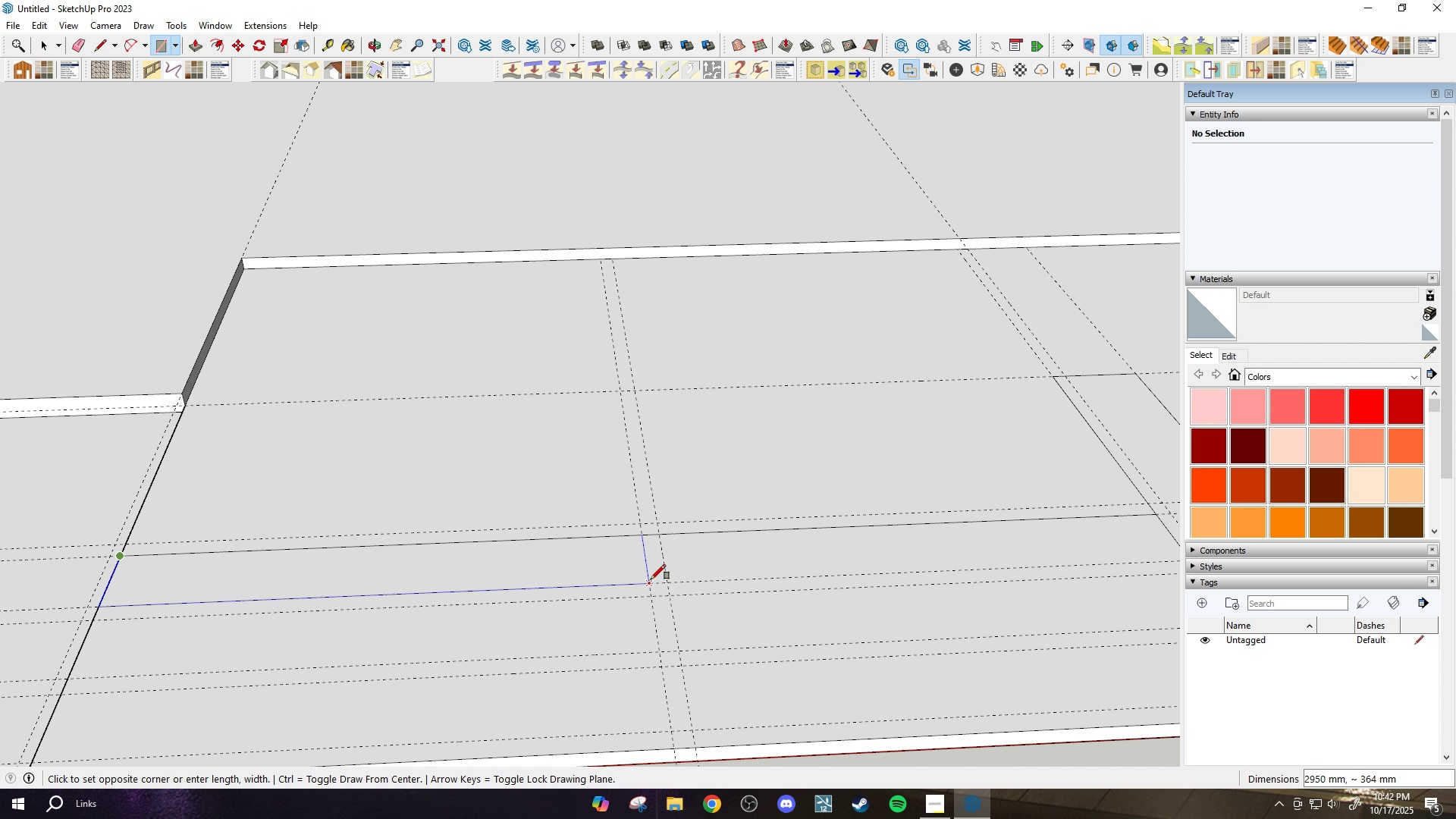 
left_click([651, 580])
 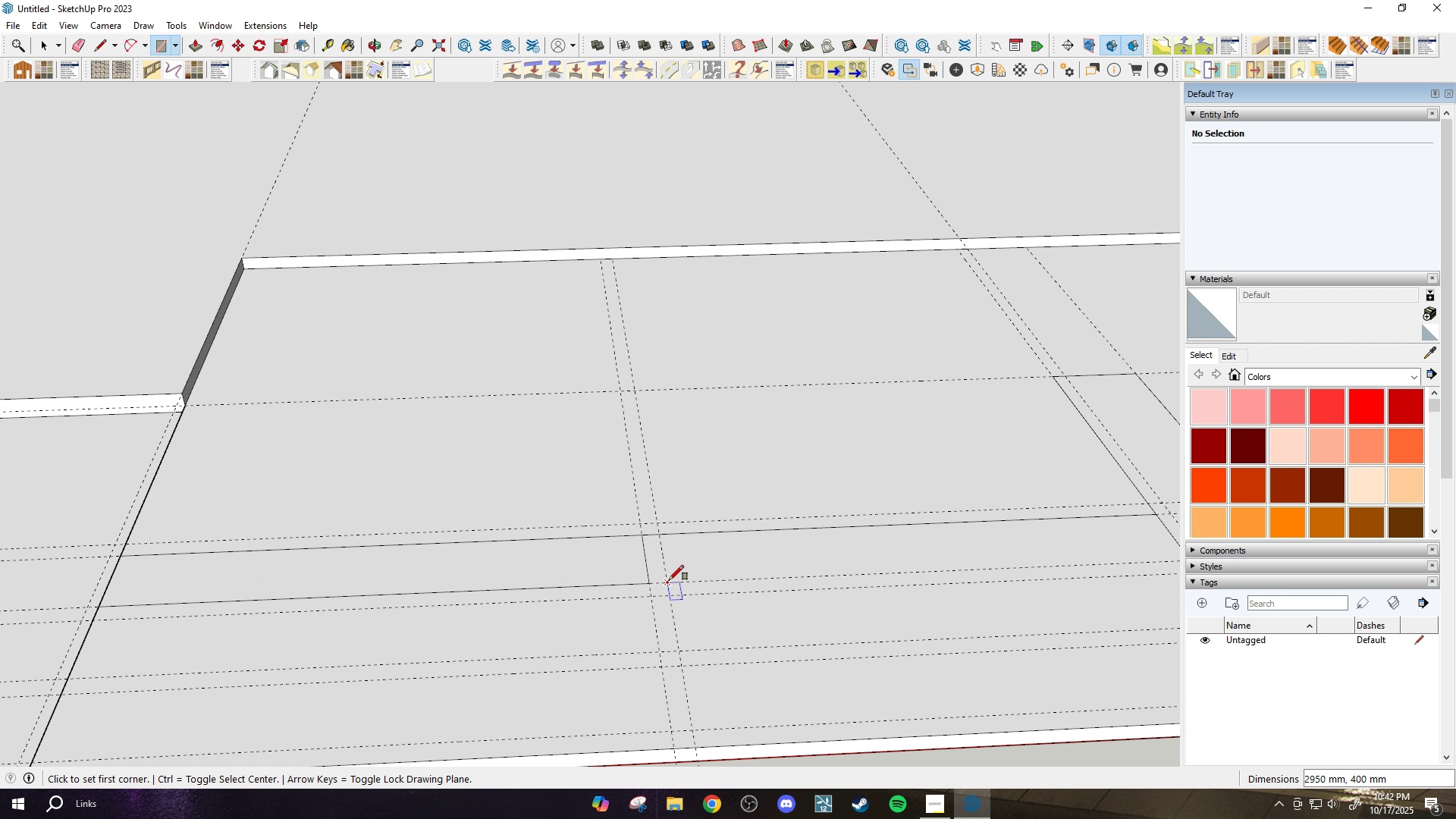 
left_click([669, 580])
 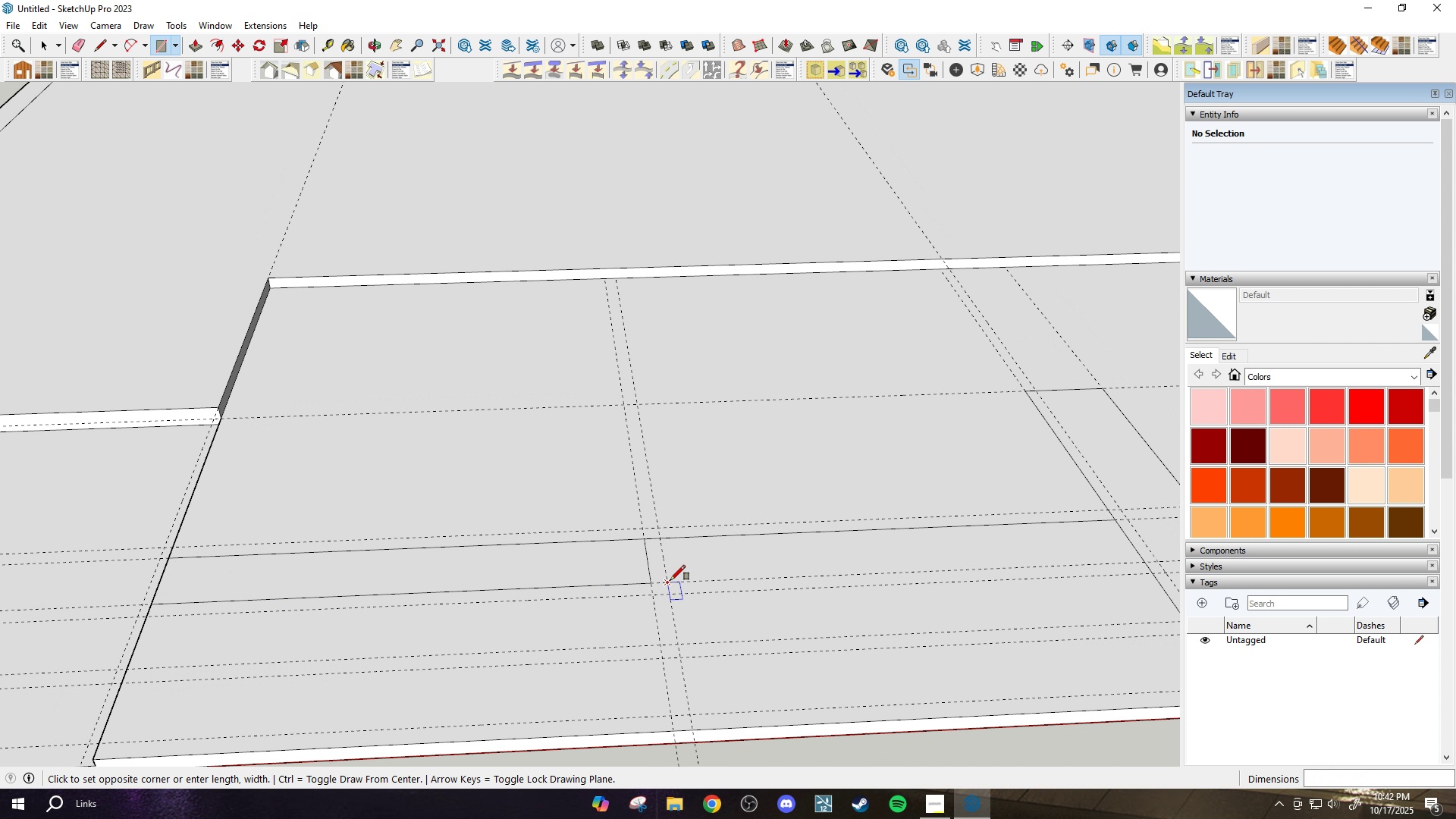 
scroll: coordinate [669, 580], scroll_direction: down, amount: 1.0
 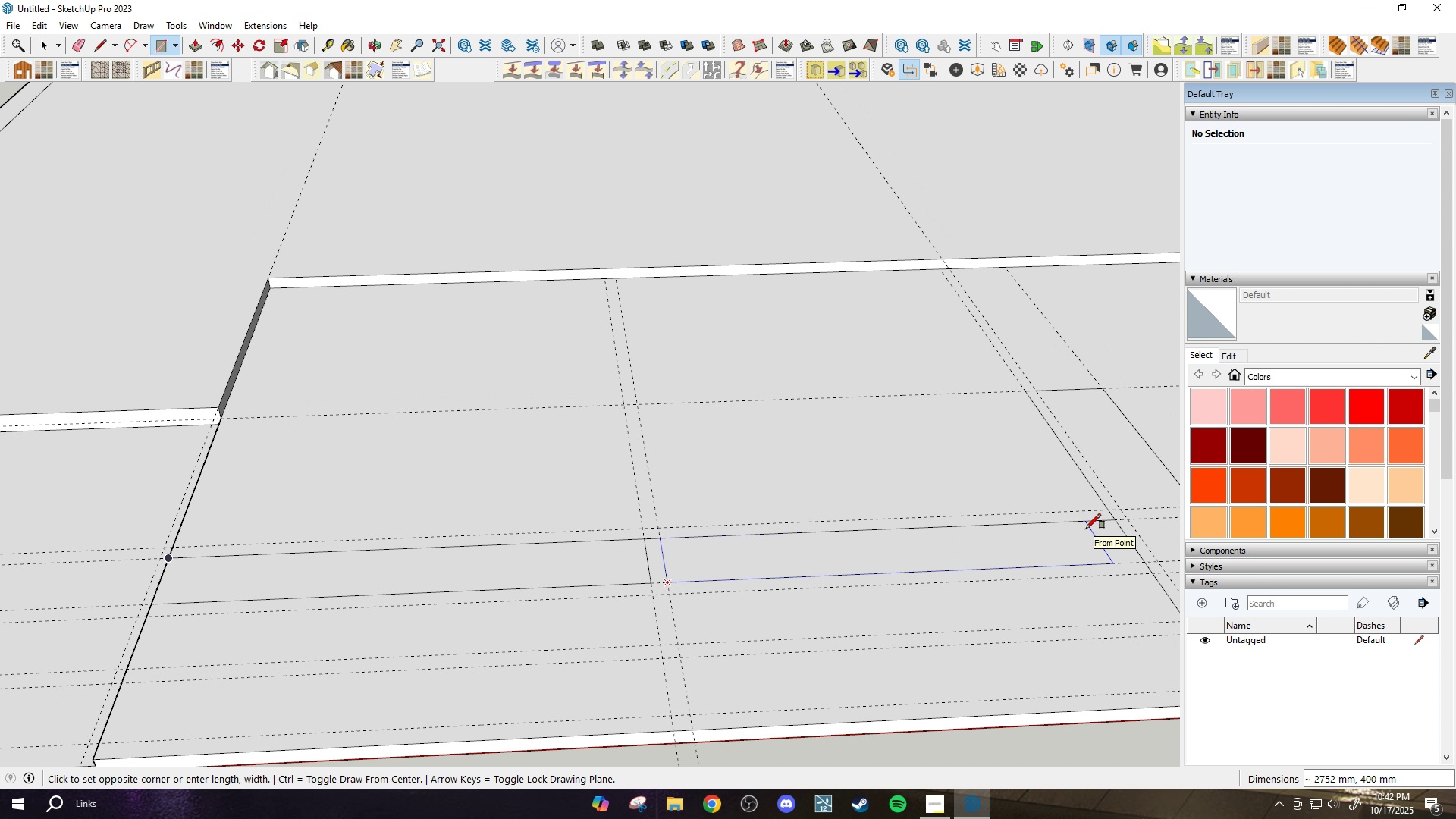 
scroll: coordinate [1086, 529], scroll_direction: up, amount: 2.0
 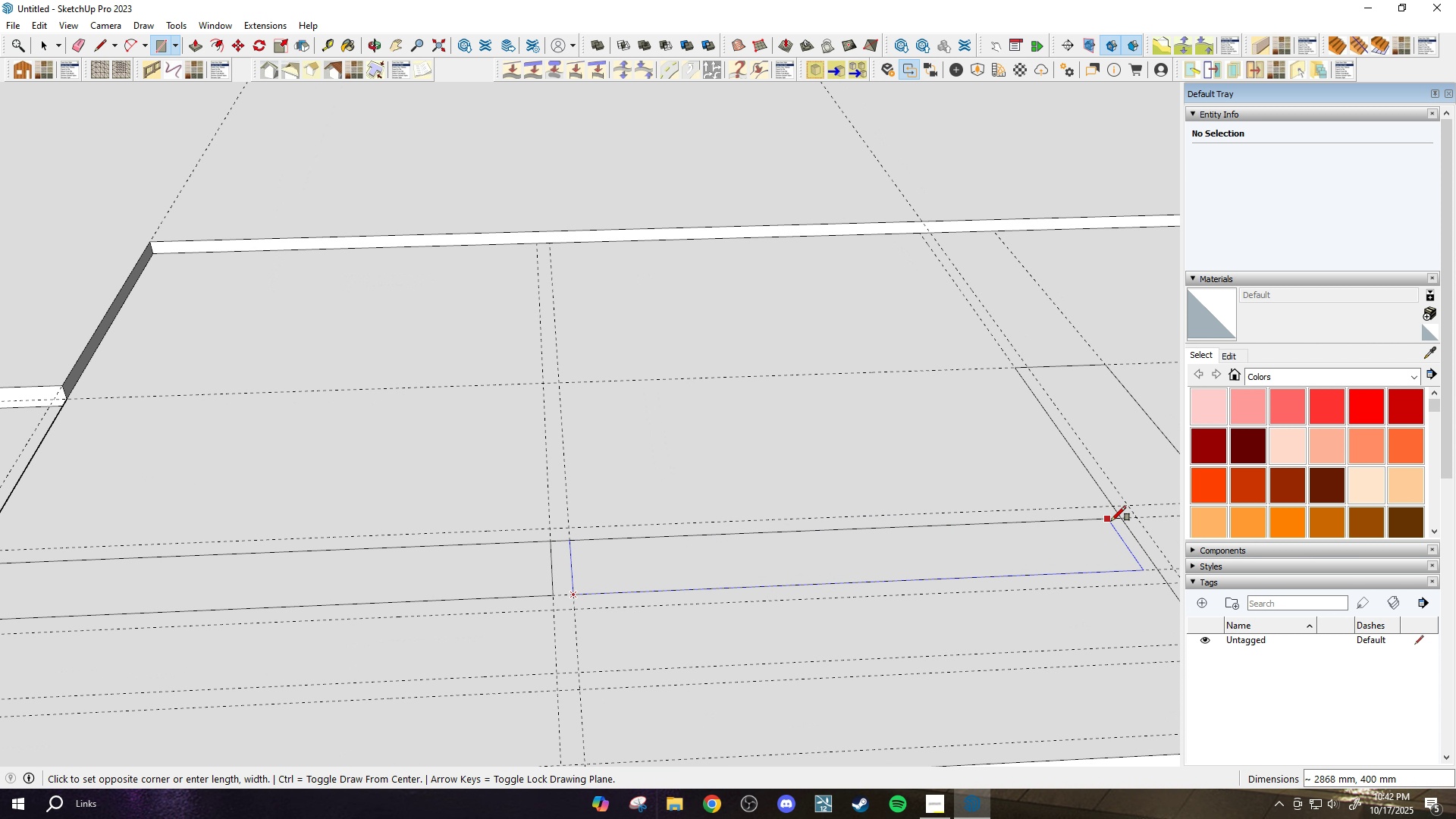 
key(Escape)
type(t100)
 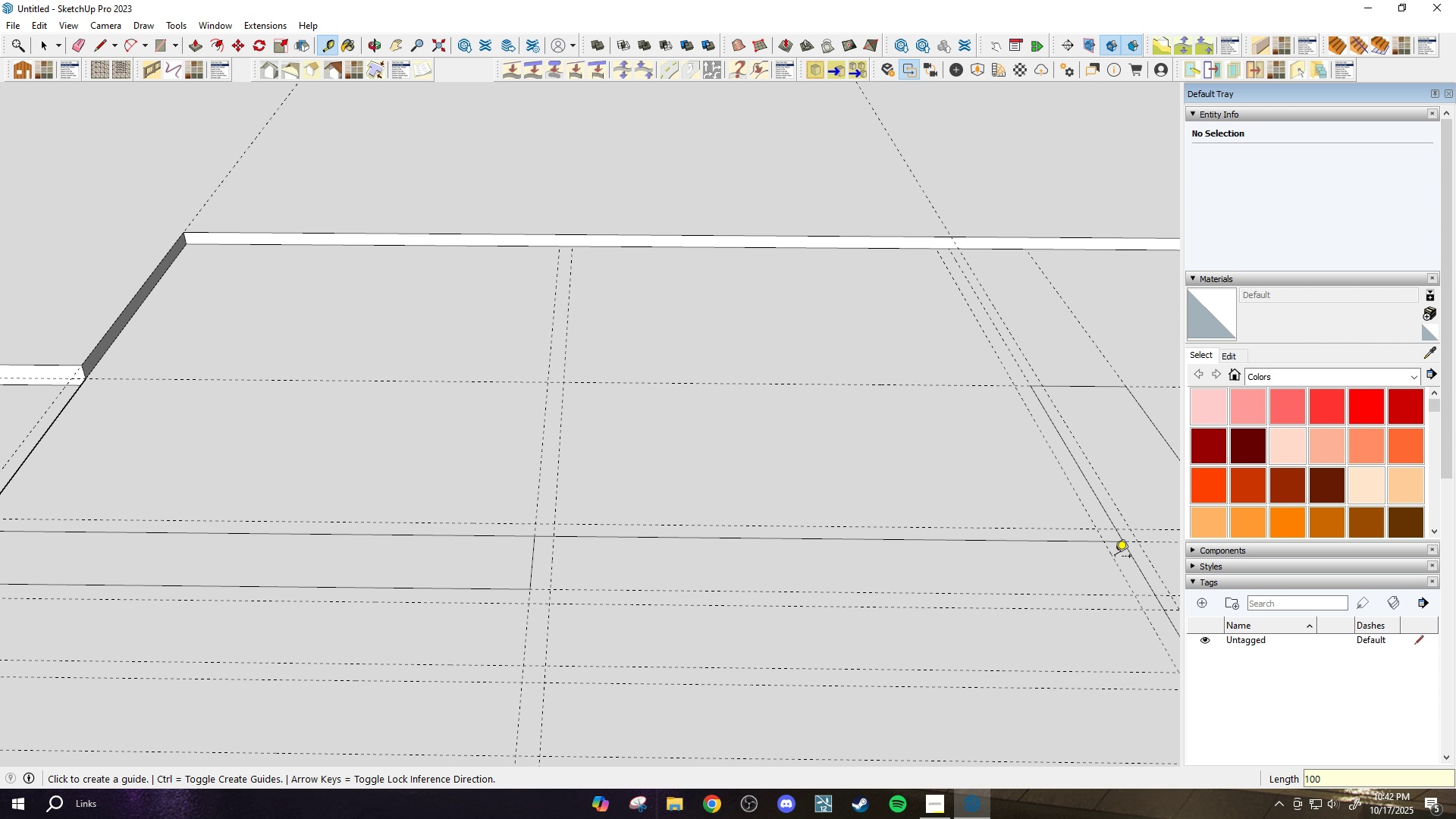 
left_click_drag(start_coordinate=[1129, 554], to_coordinate=[1125, 554])
 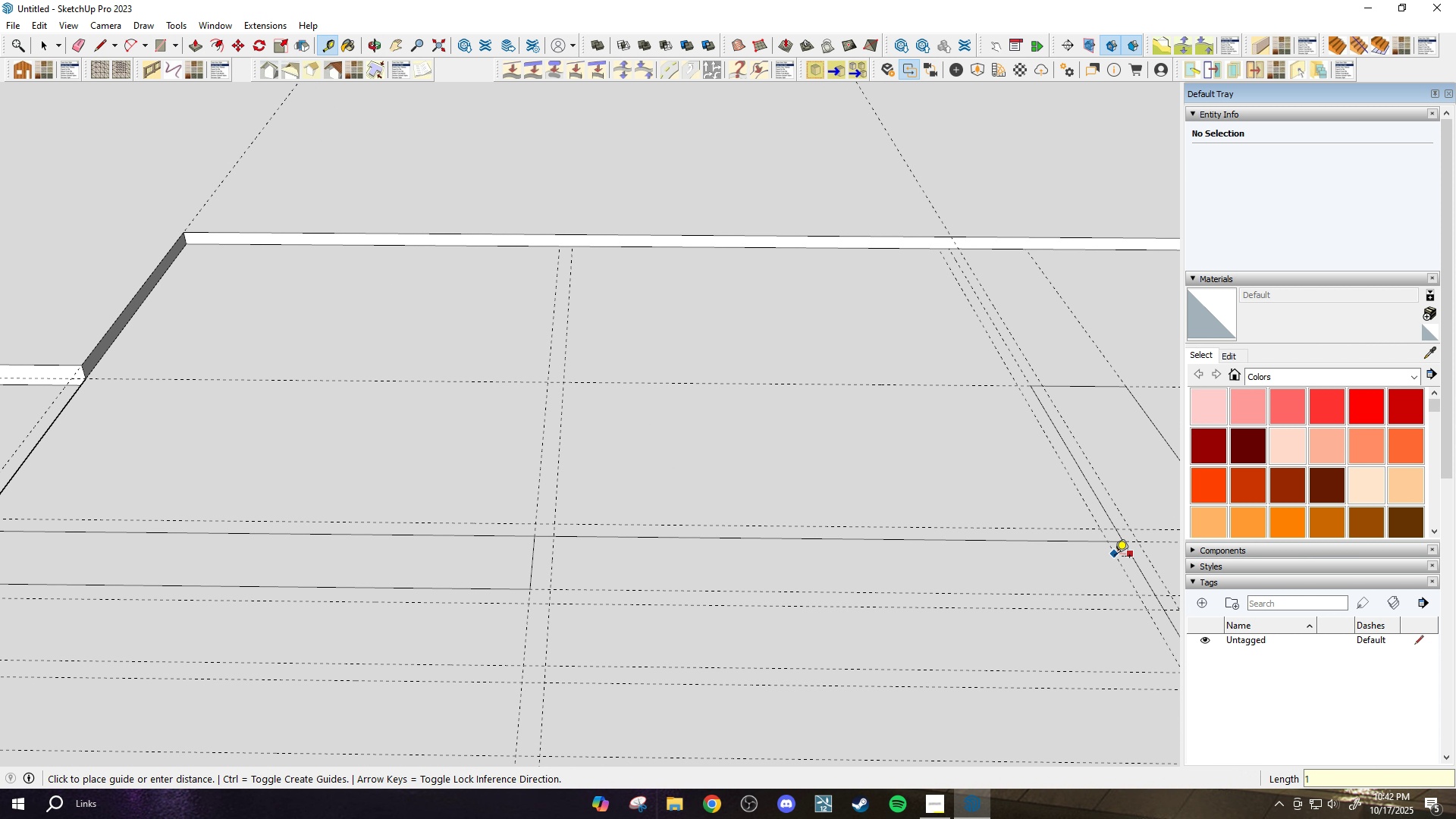 
key(Enter)
 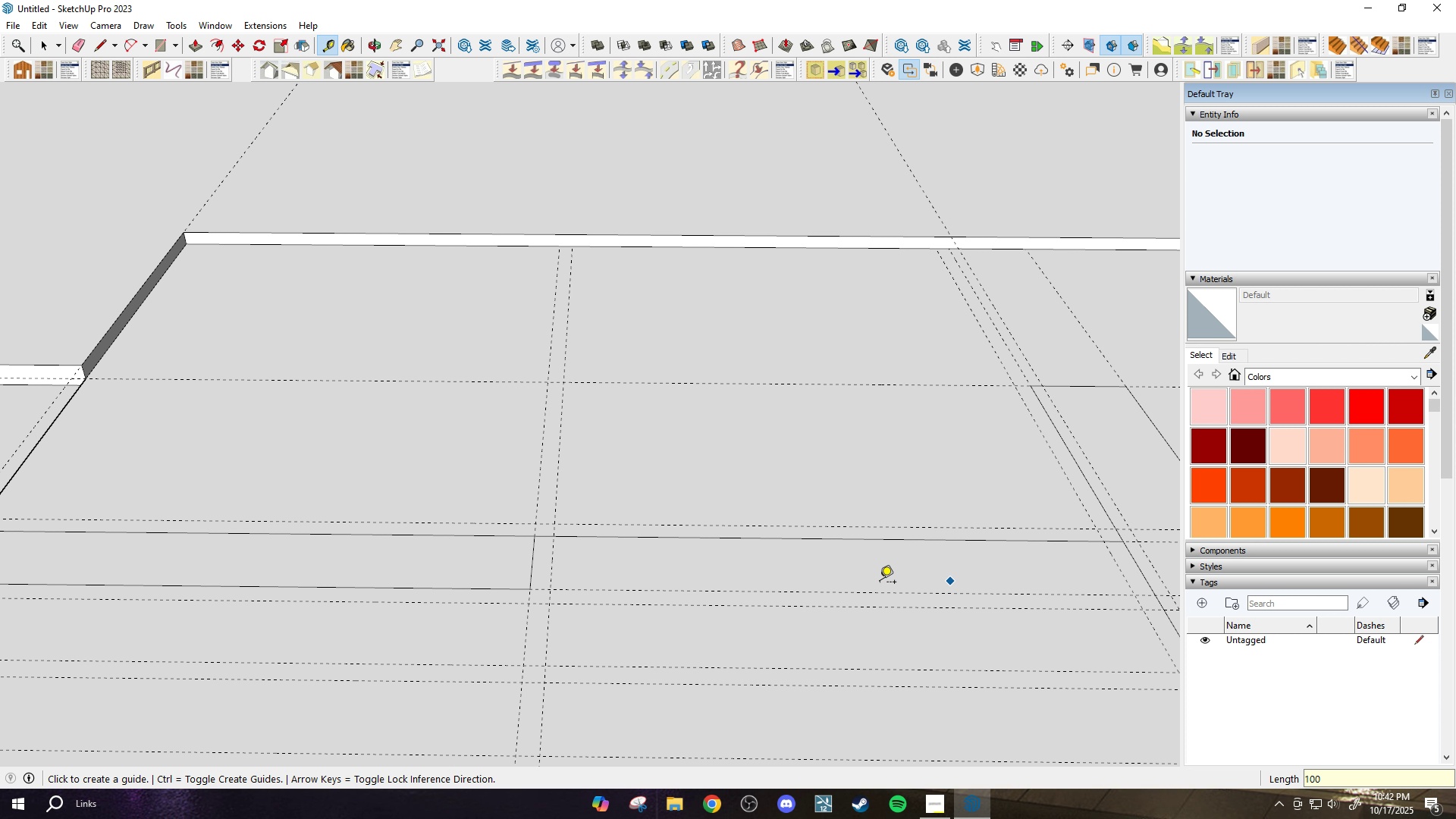 
key(R)
 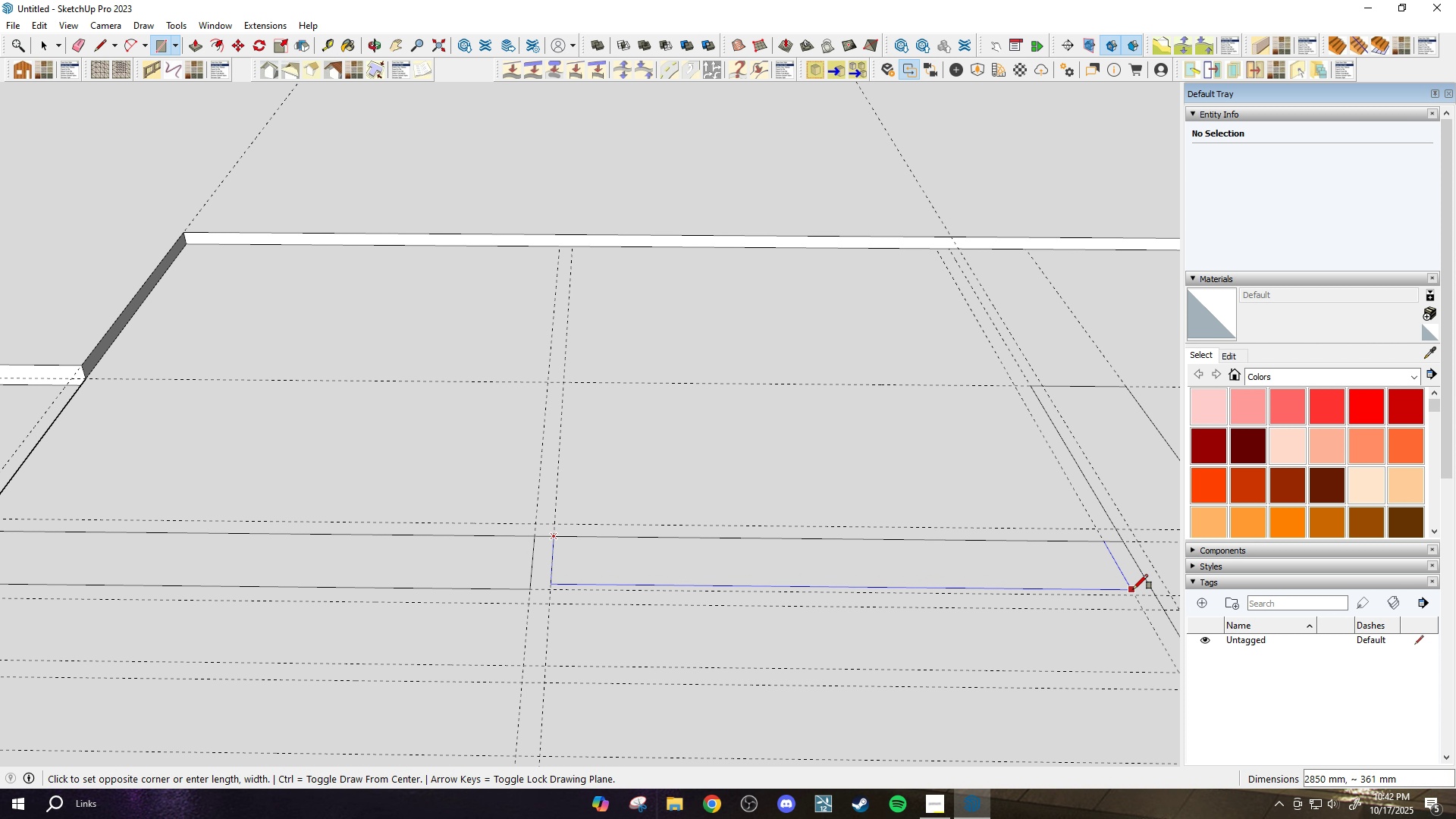 
left_click([1136, 592])
 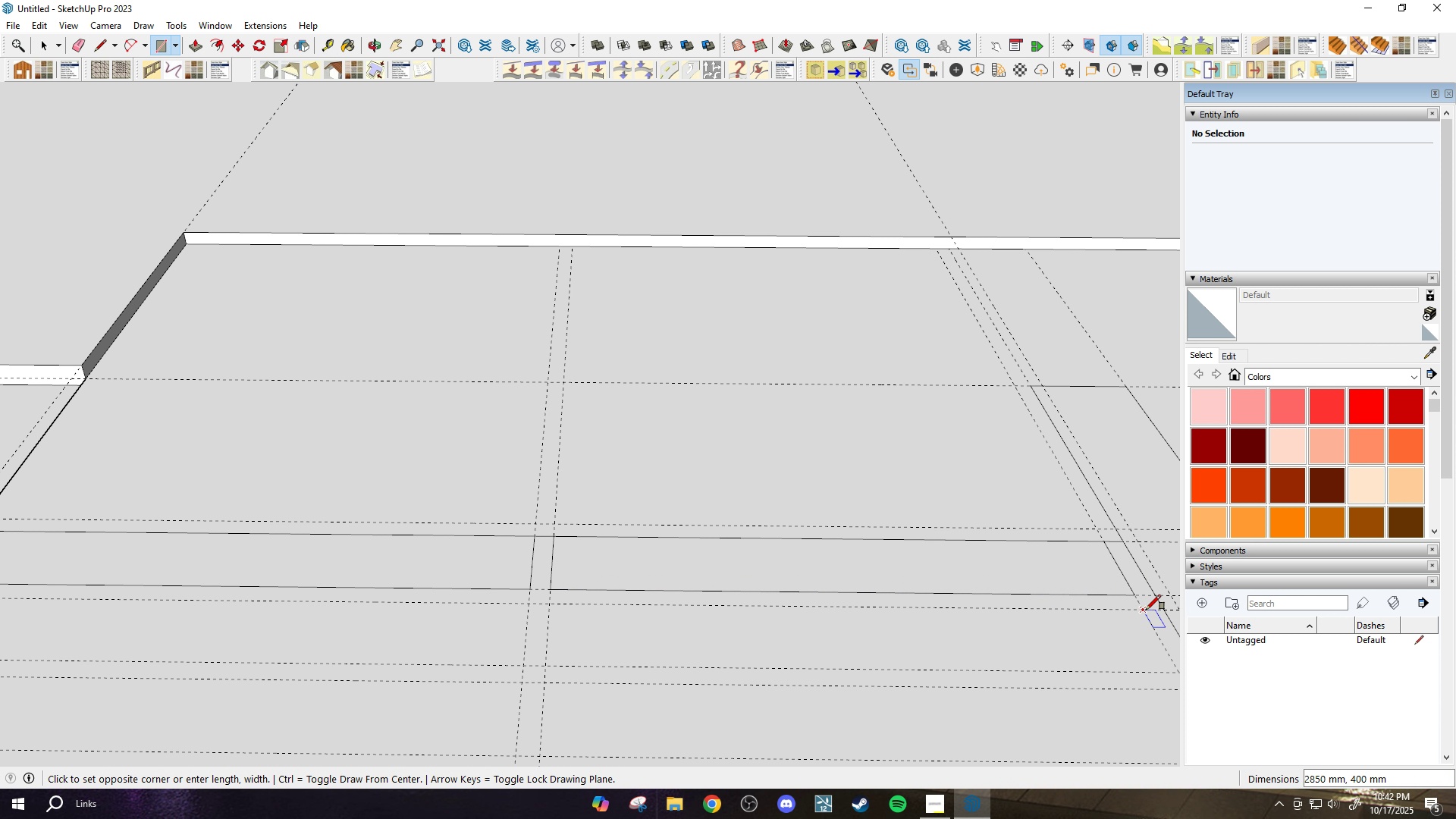 
left_click([1146, 610])
 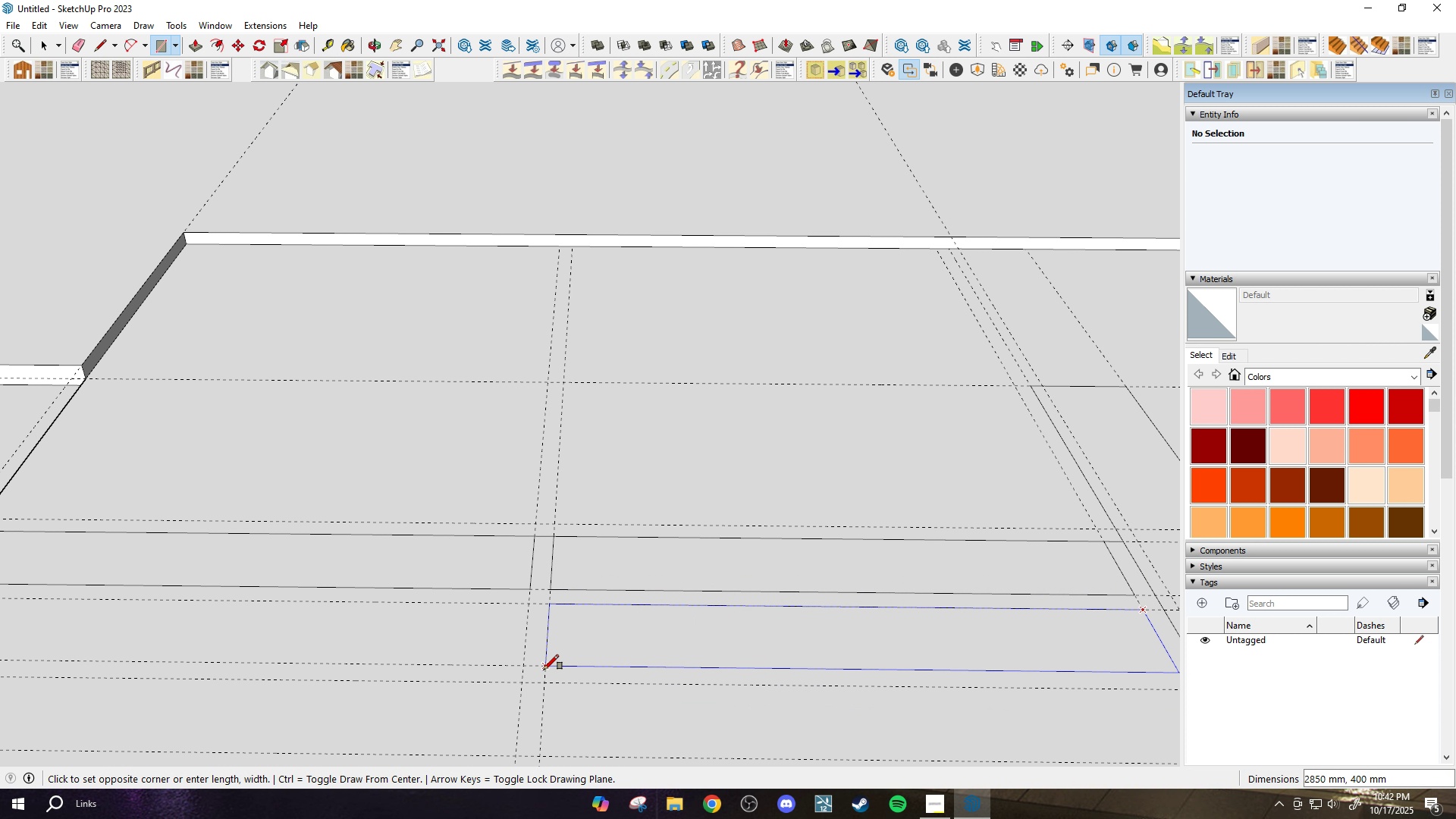 
scroll: coordinate [698, 559], scroll_direction: down, amount: 4.0
 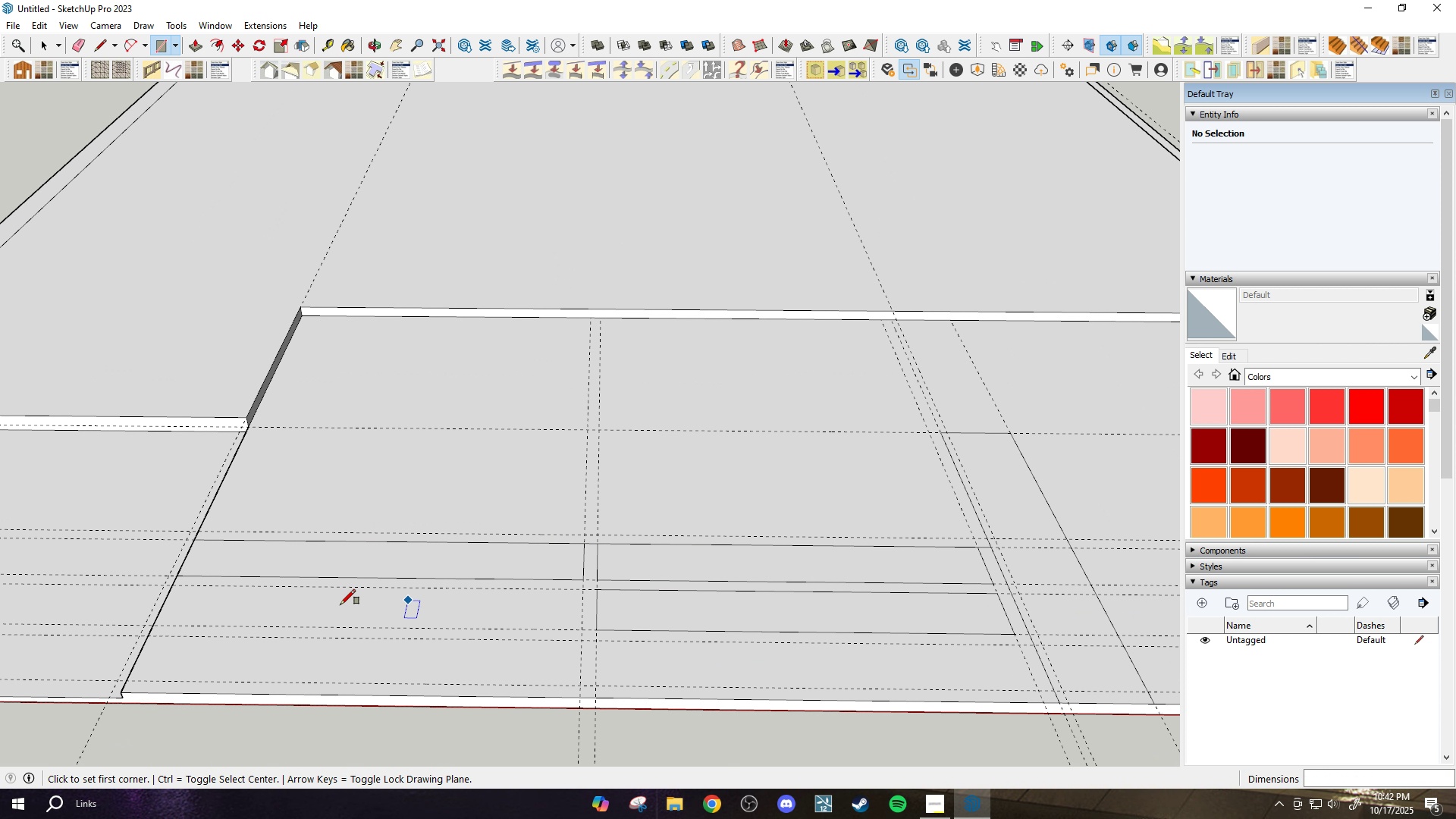 
scroll: coordinate [277, 595], scroll_direction: up, amount: 3.0
 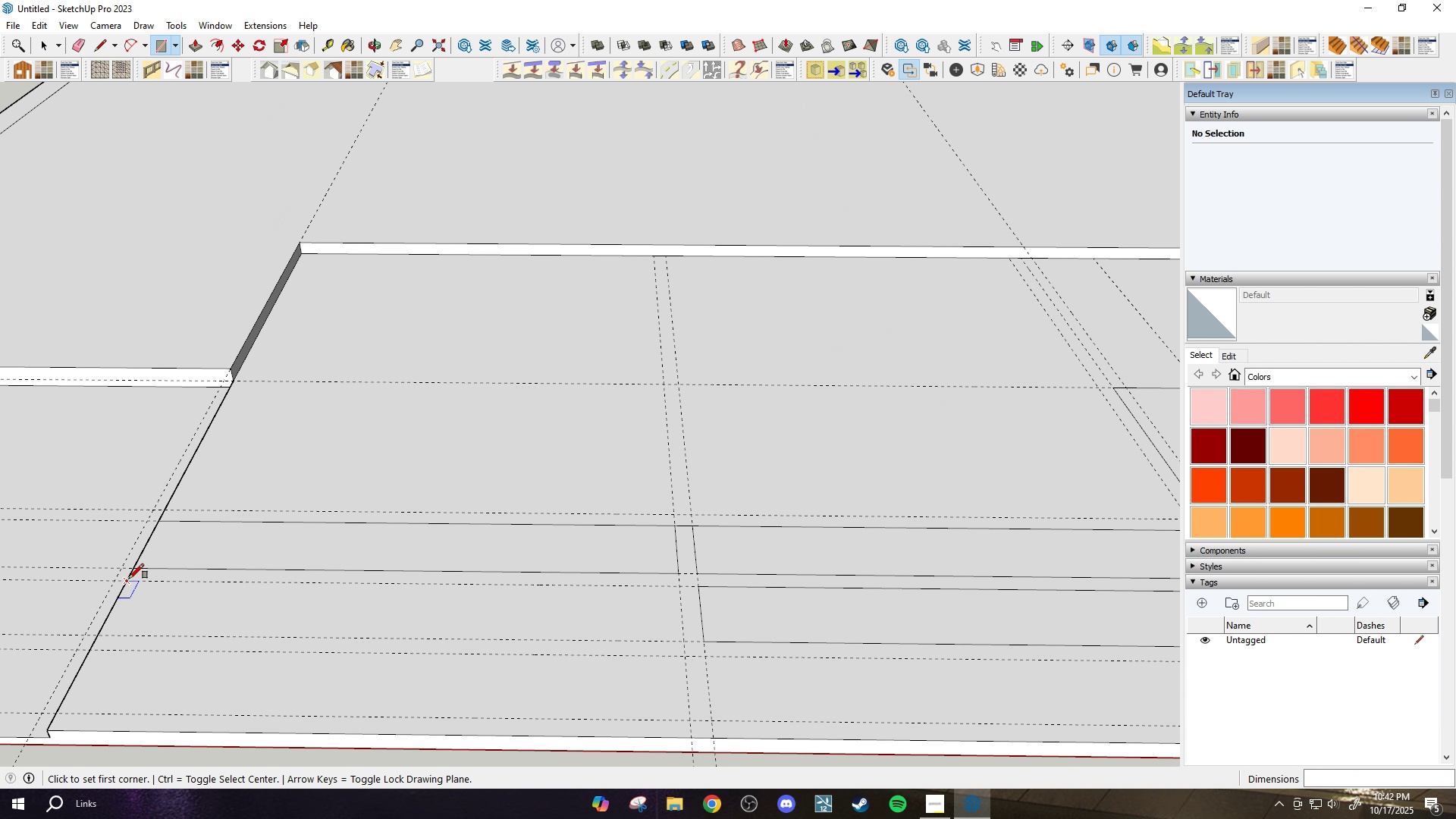 
left_click_drag(start_coordinate=[128, 579], to_coordinate=[146, 587])
 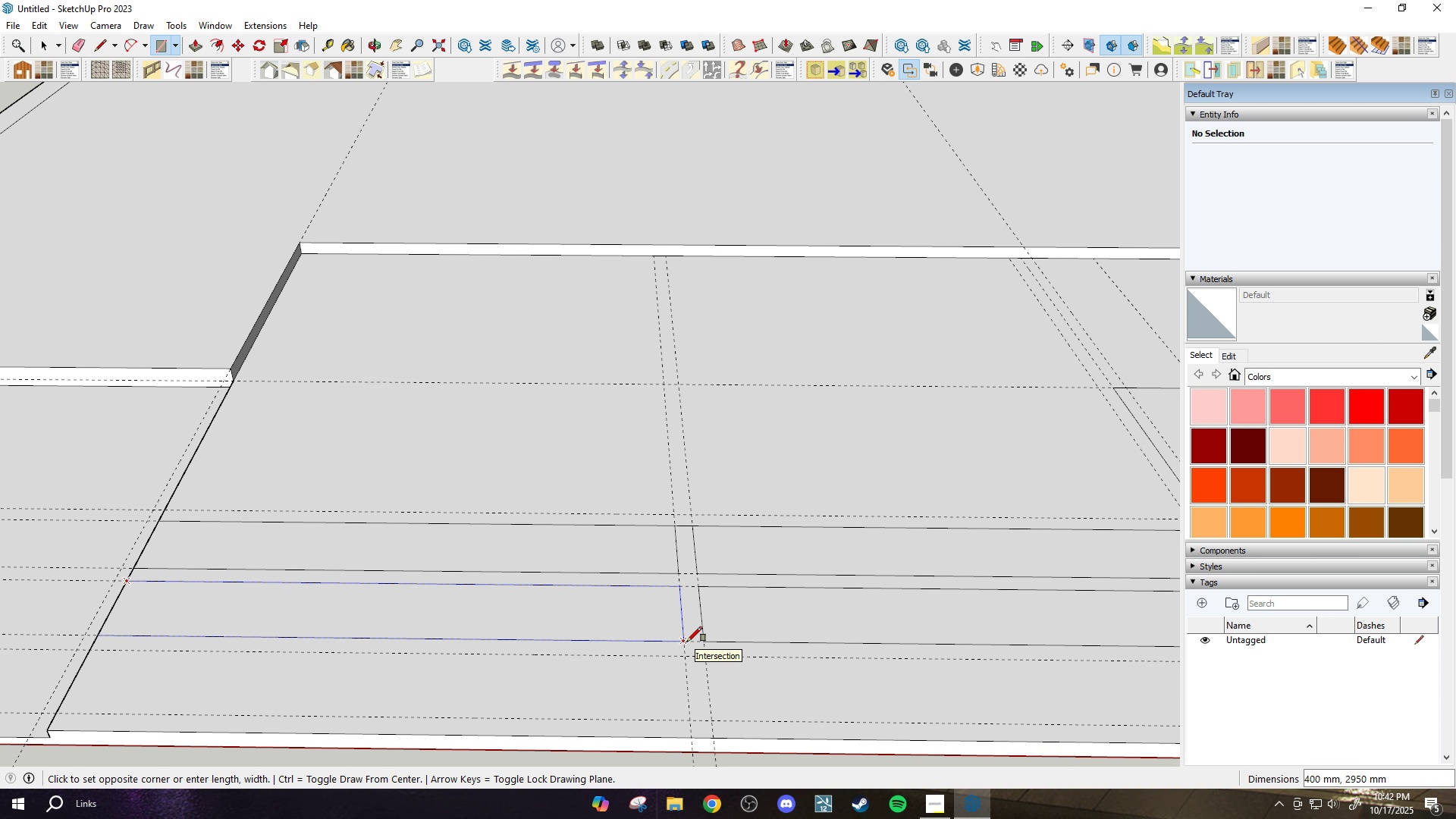 
left_click([687, 642])
 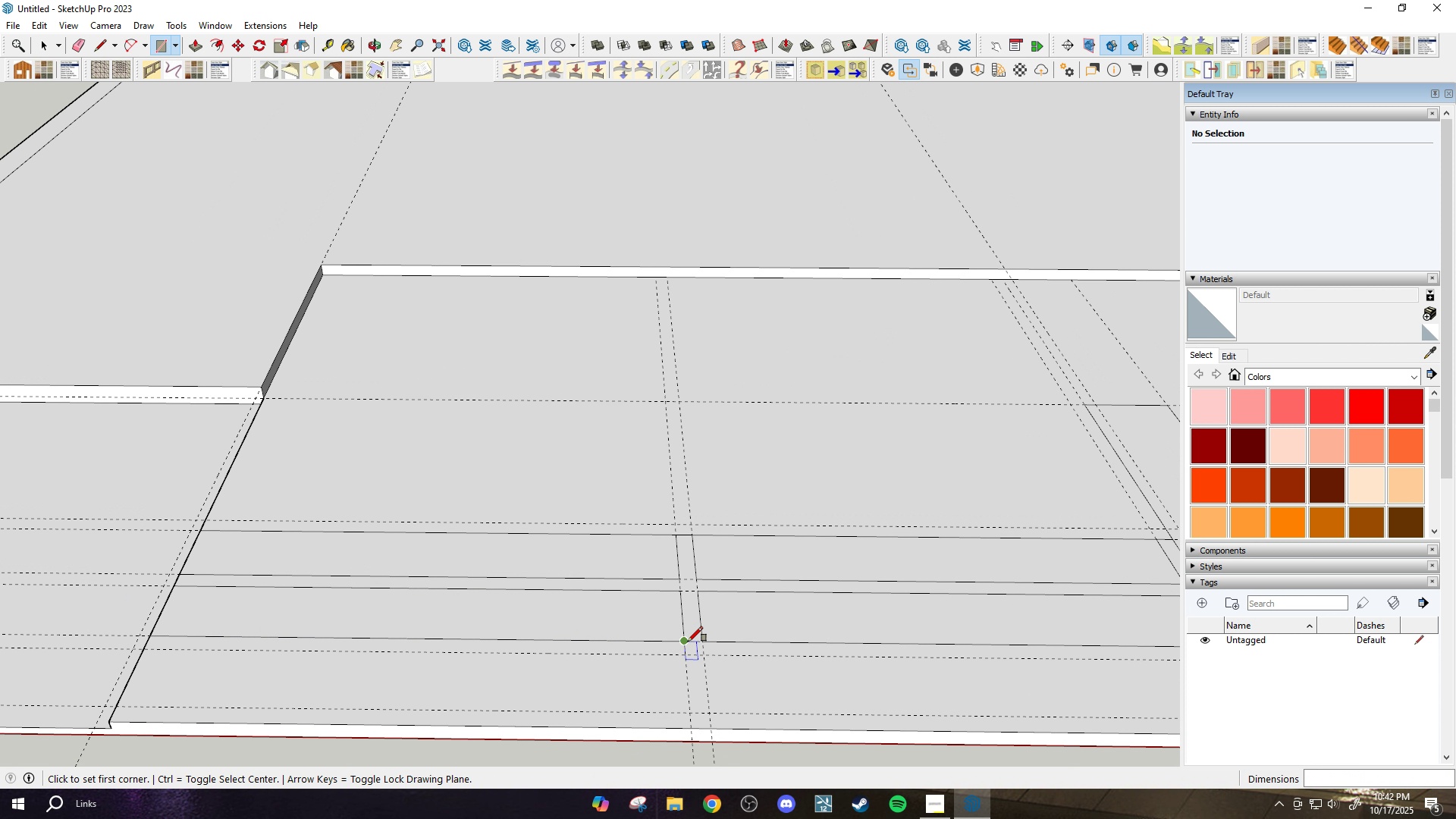 
scroll: coordinate [689, 642], scroll_direction: down, amount: 1.0
 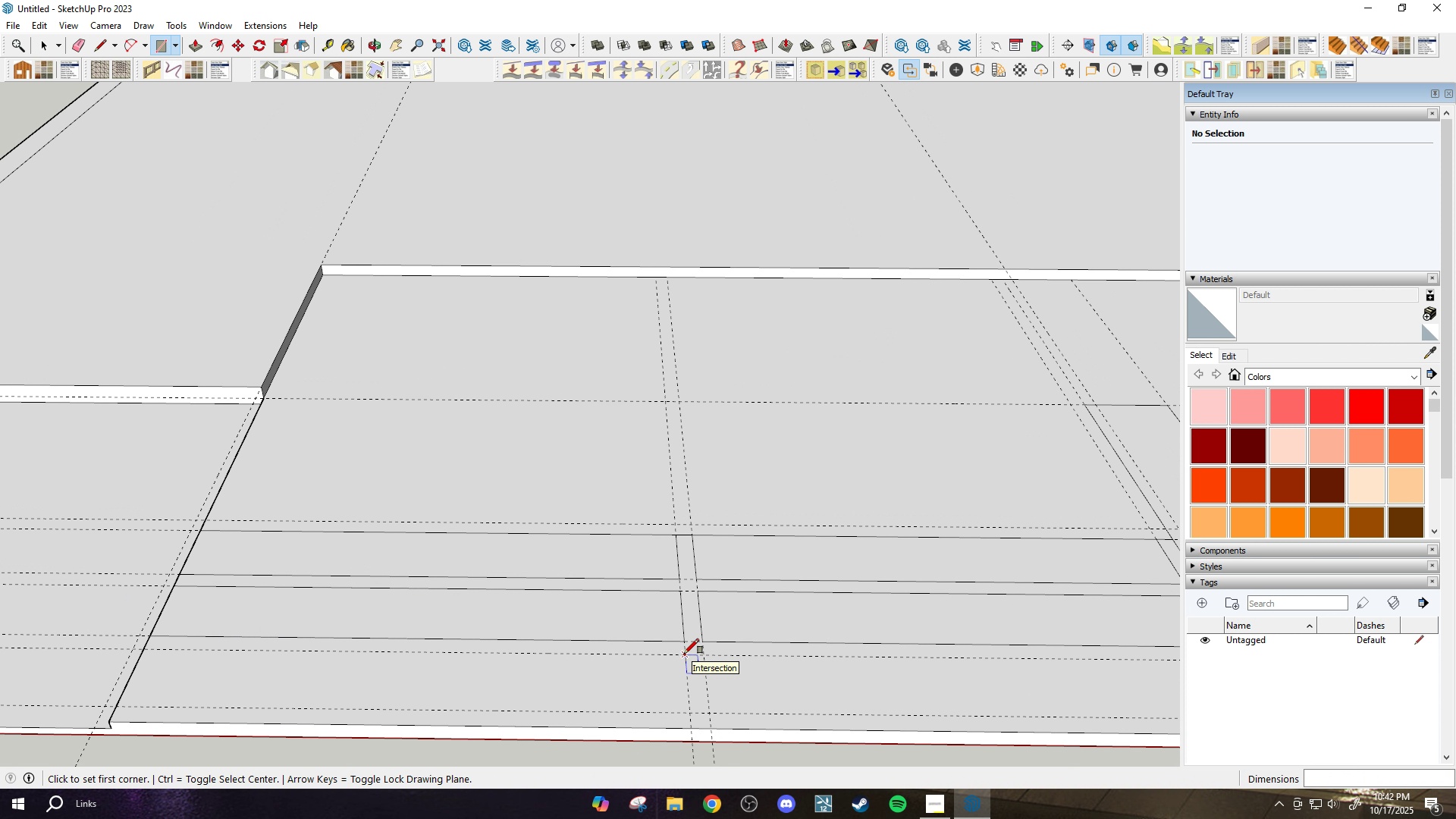 
left_click([684, 654])
 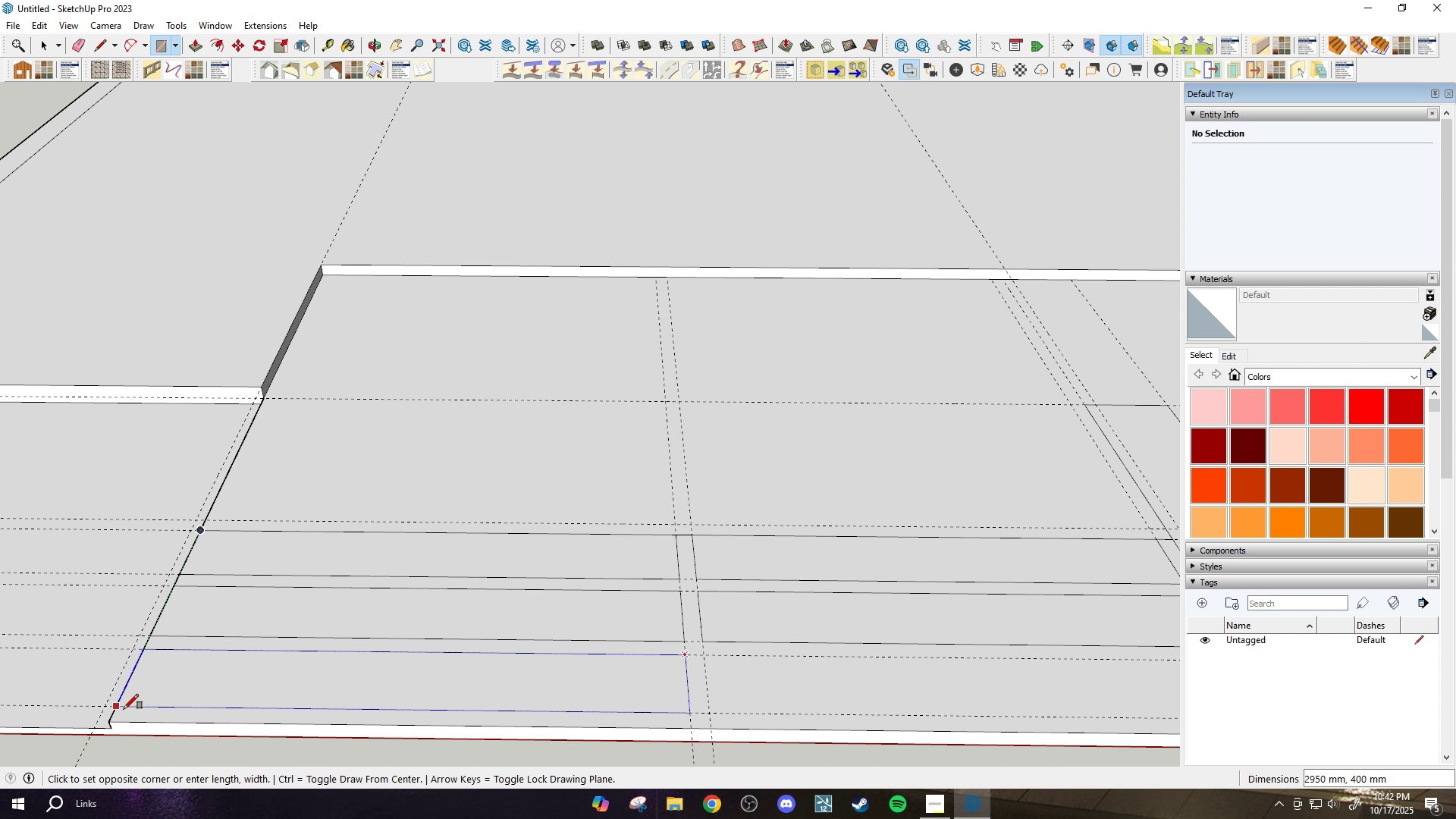 
left_click([123, 709])
 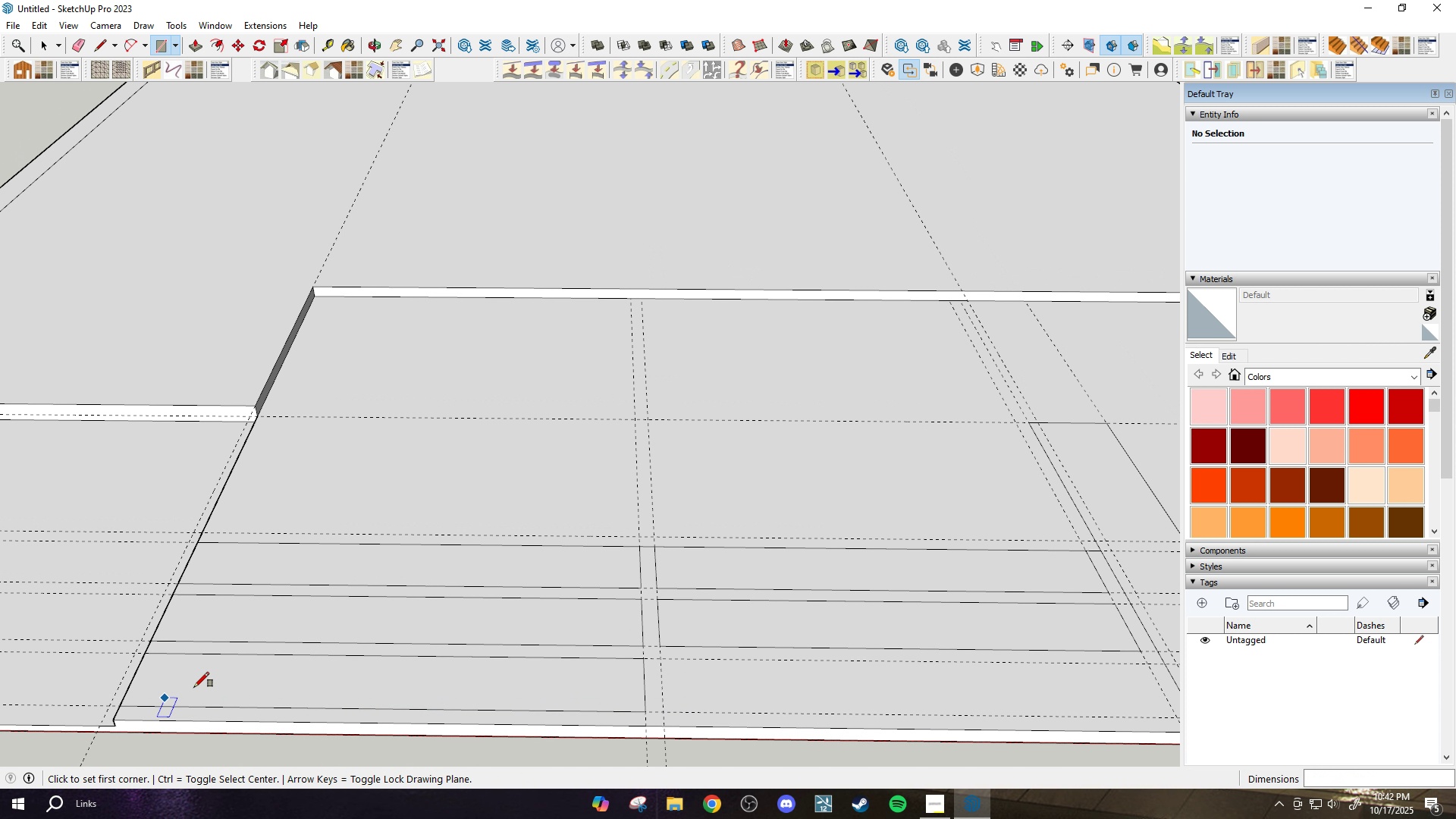 
scroll: coordinate [611, 669], scroll_direction: none, amount: 0.0
 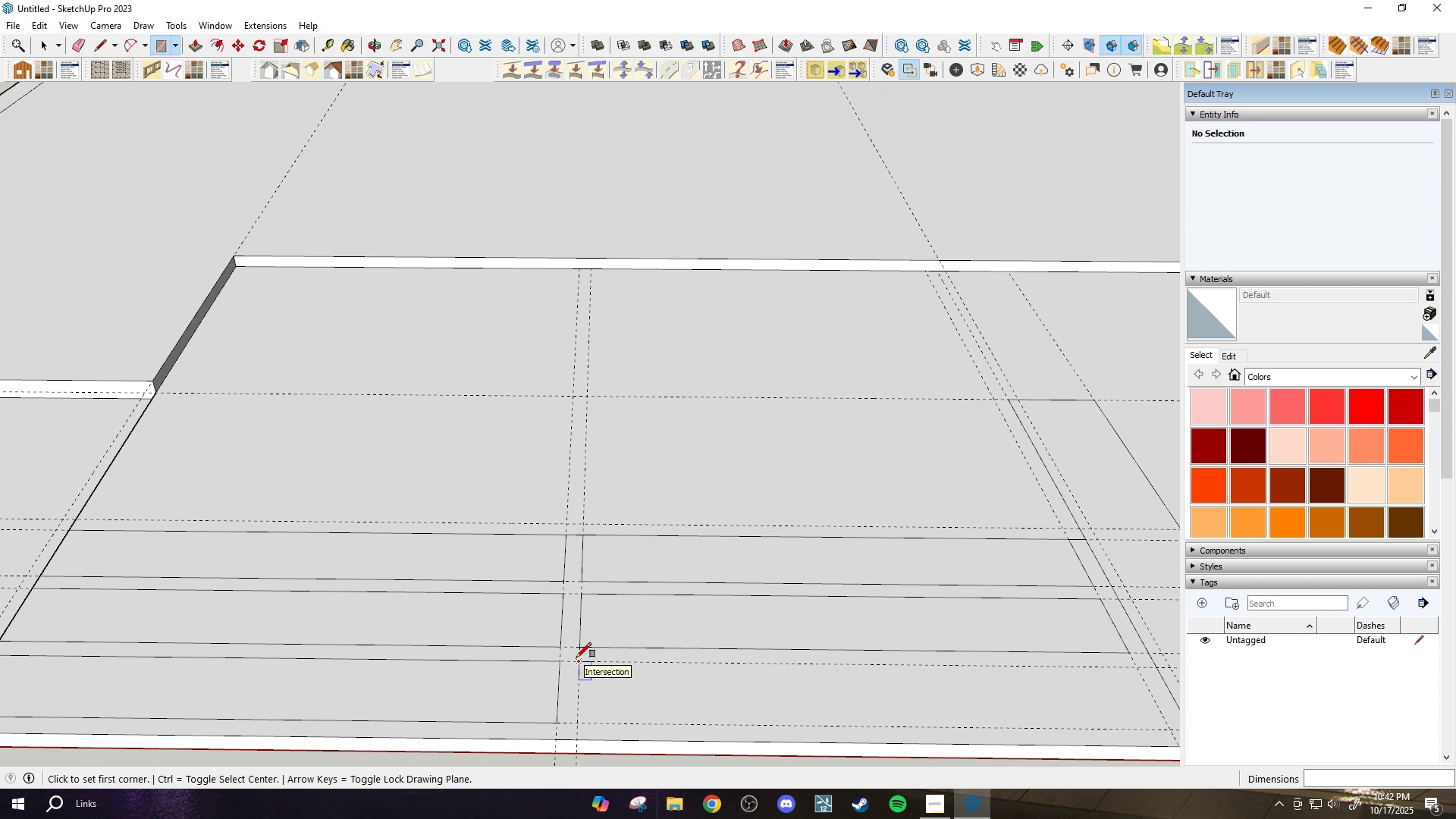 
left_click([576, 657])
 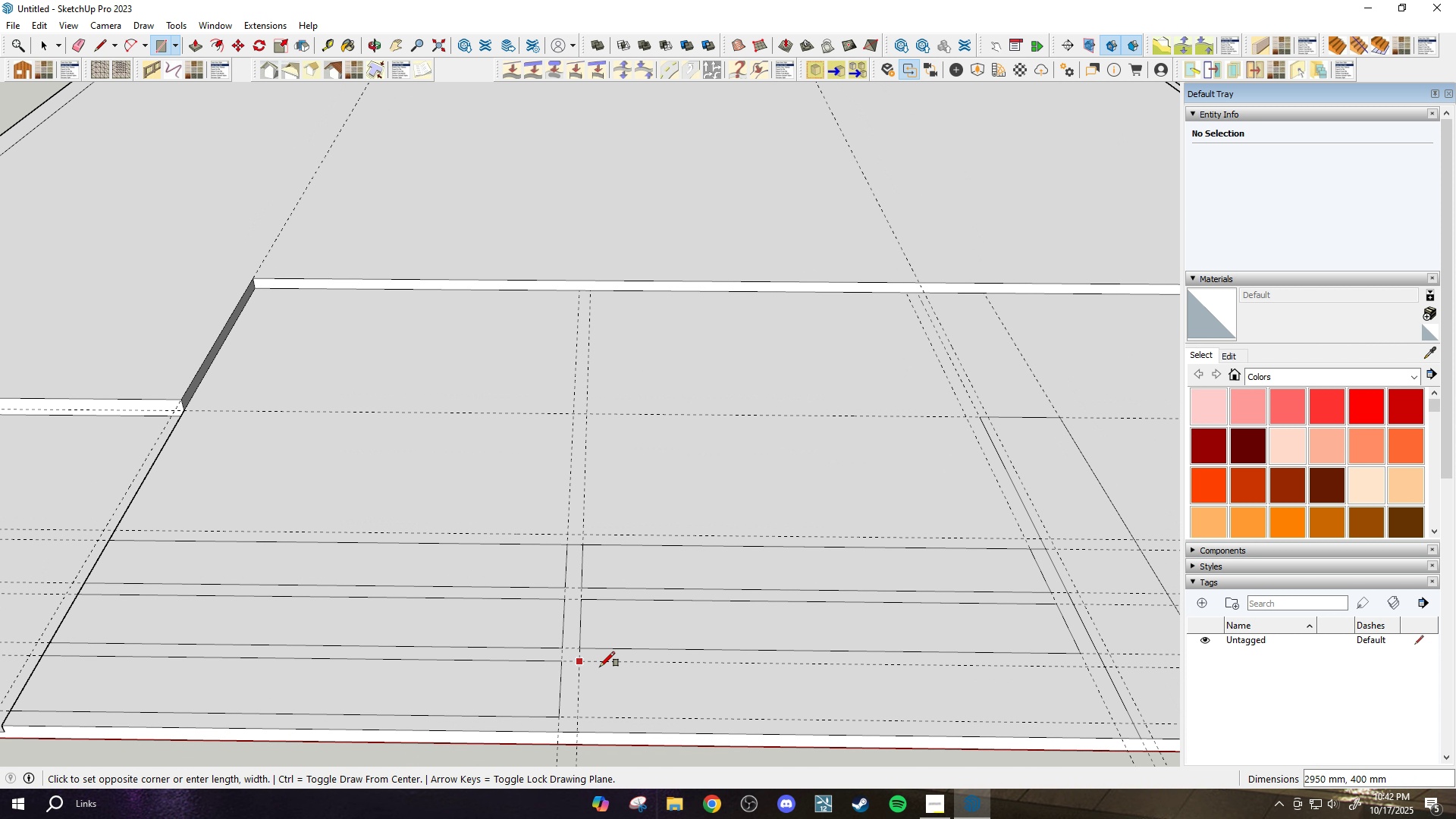 
scroll: coordinate [973, 691], scroll_direction: none, amount: 0.0
 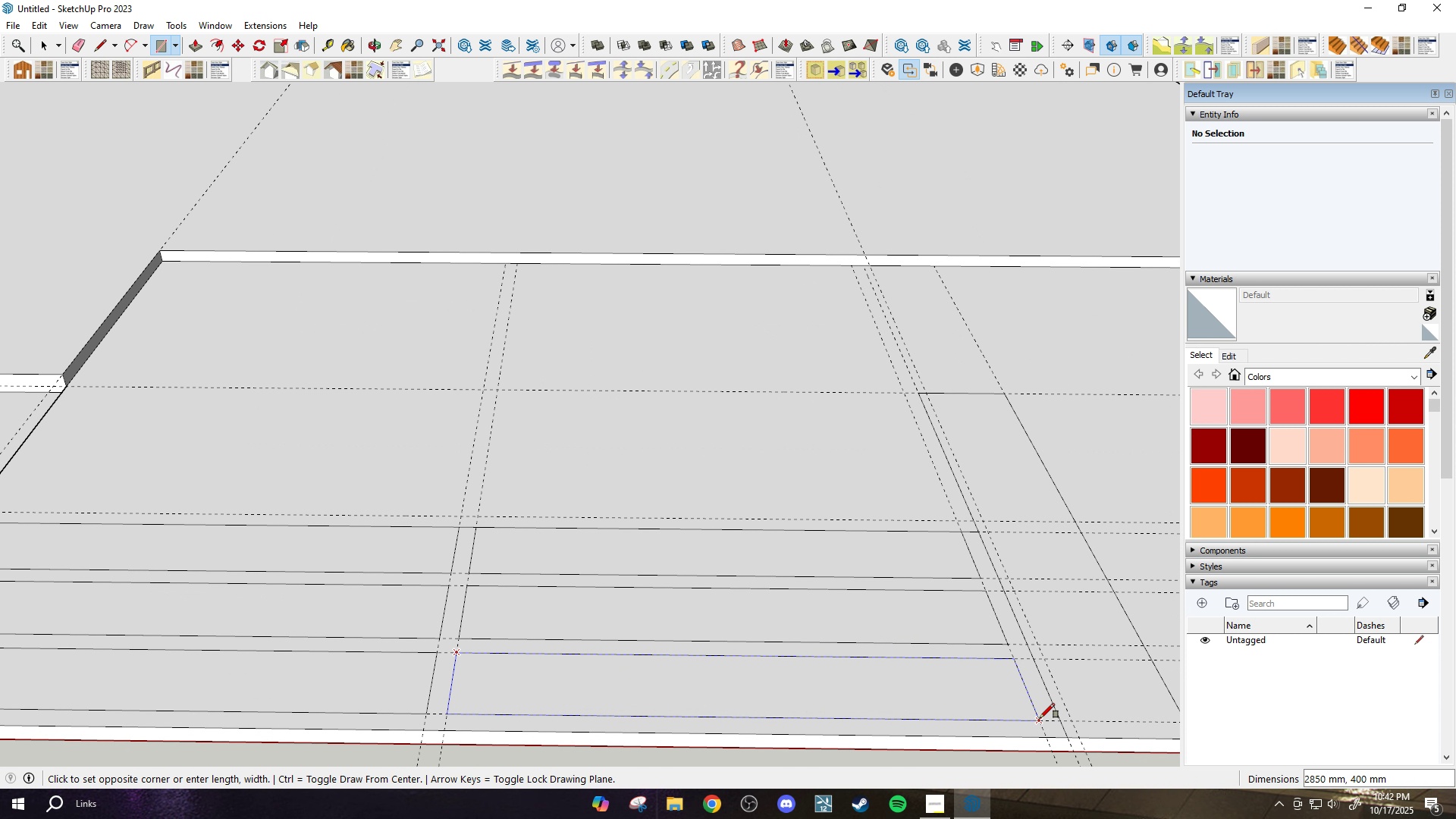 
left_click([1040, 718])
 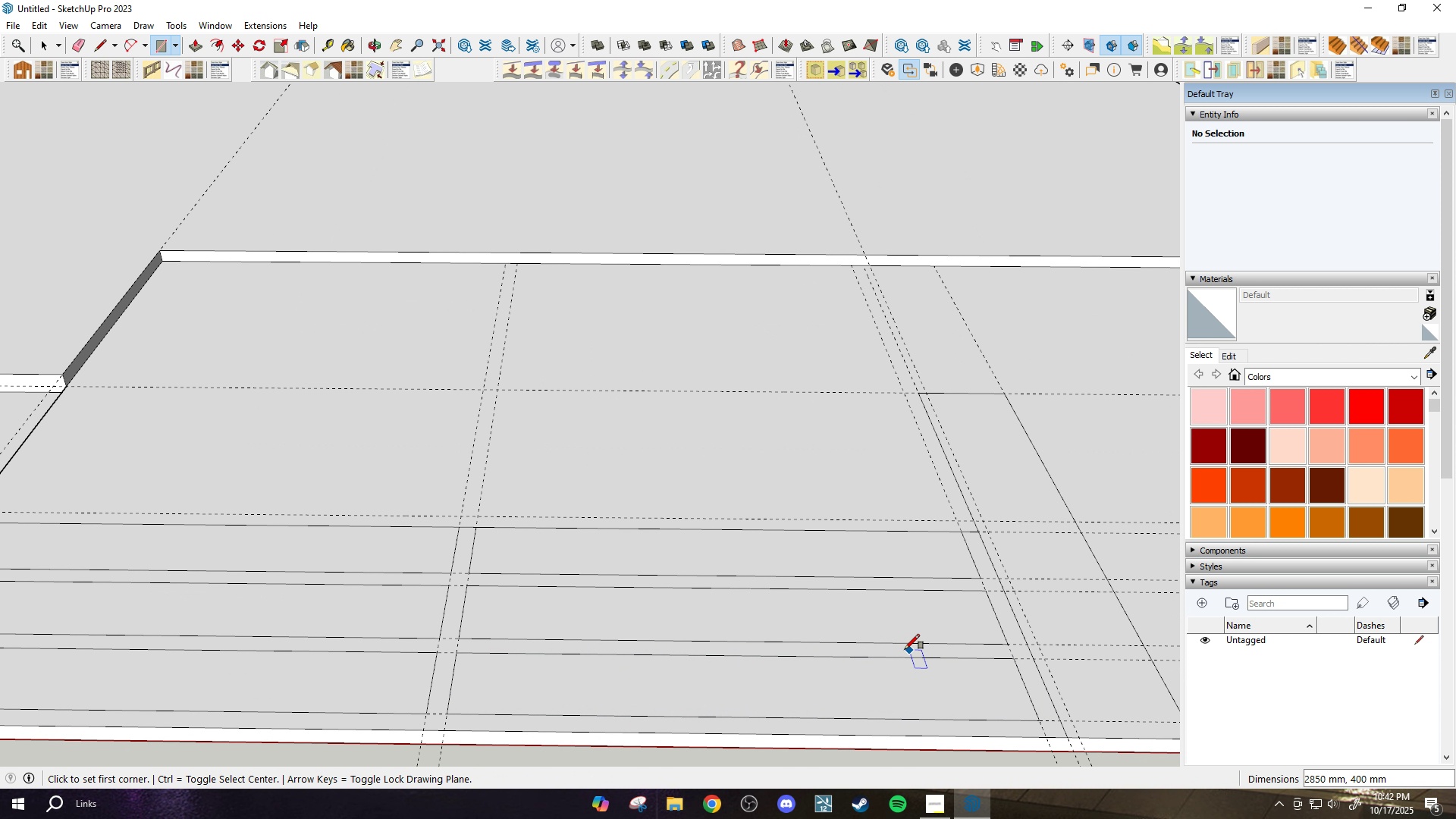 
scroll: coordinate [890, 655], scroll_direction: down, amount: 7.0
 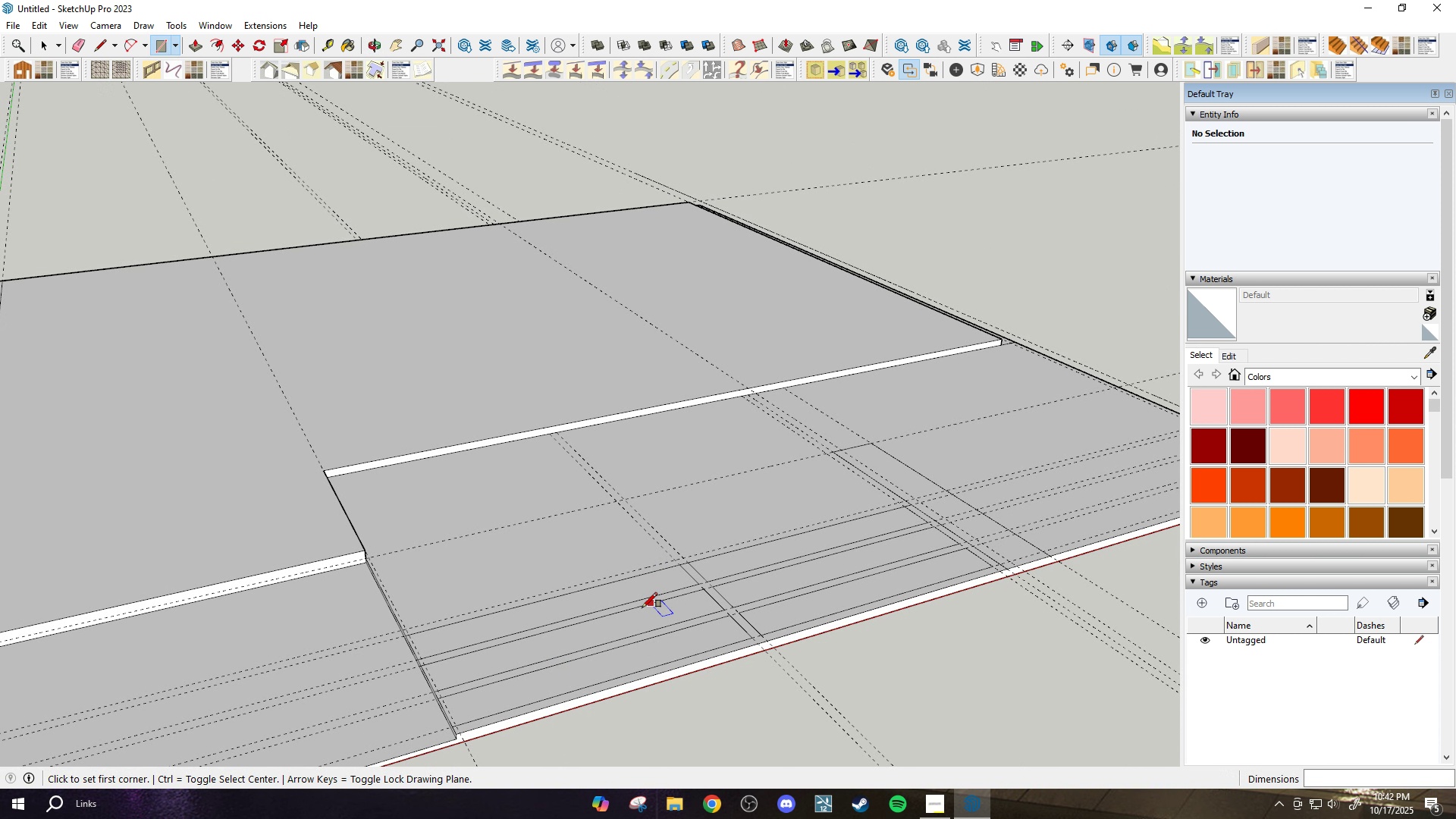 
scroll: coordinate [551, 653], scroll_direction: up, amount: 1.0
 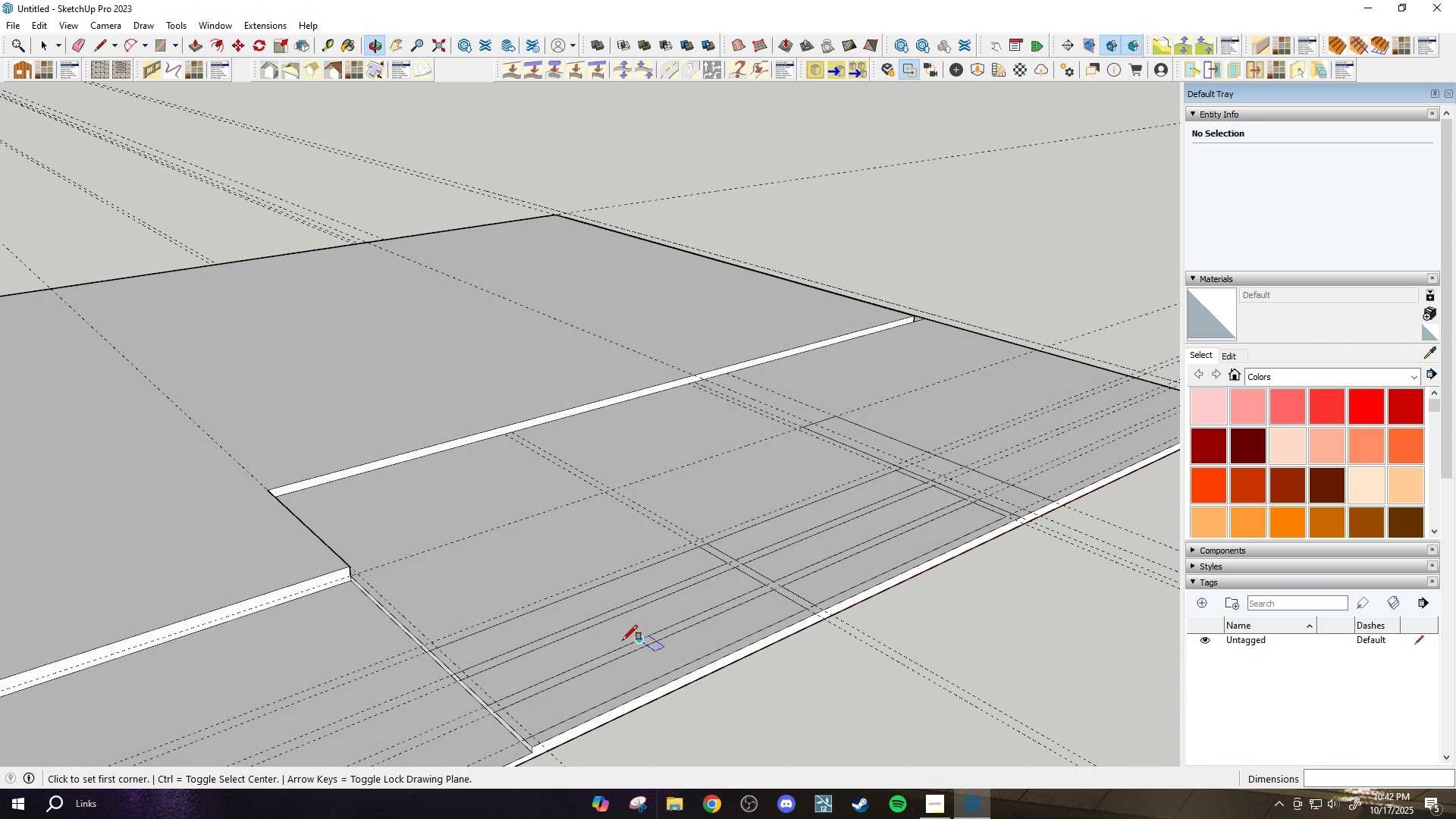 
key(P)
 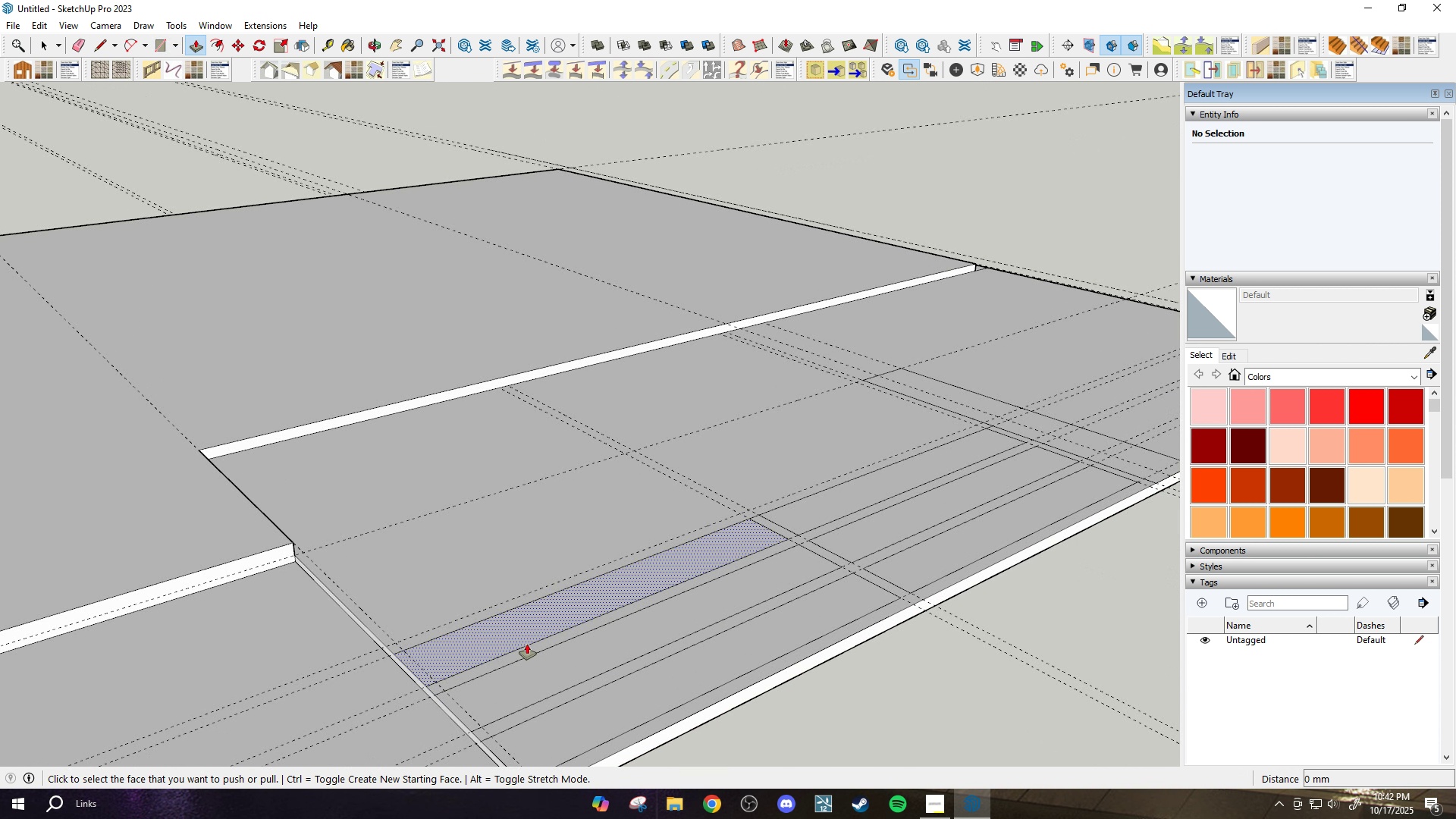 
scroll: coordinate [435, 654], scroll_direction: up, amount: 6.0
 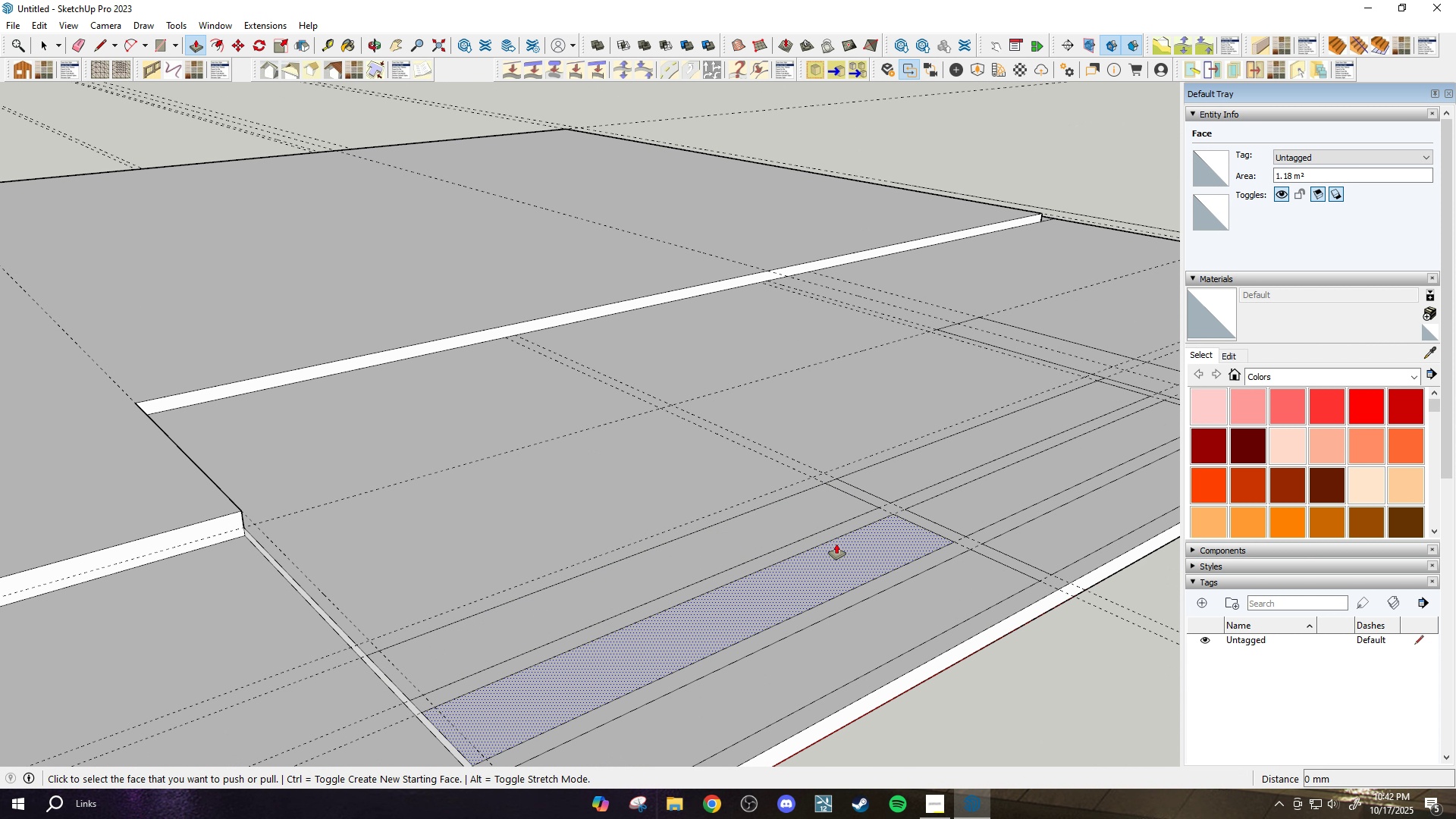 
scroll: coordinate [579, 620], scroll_direction: down, amount: 2.0
 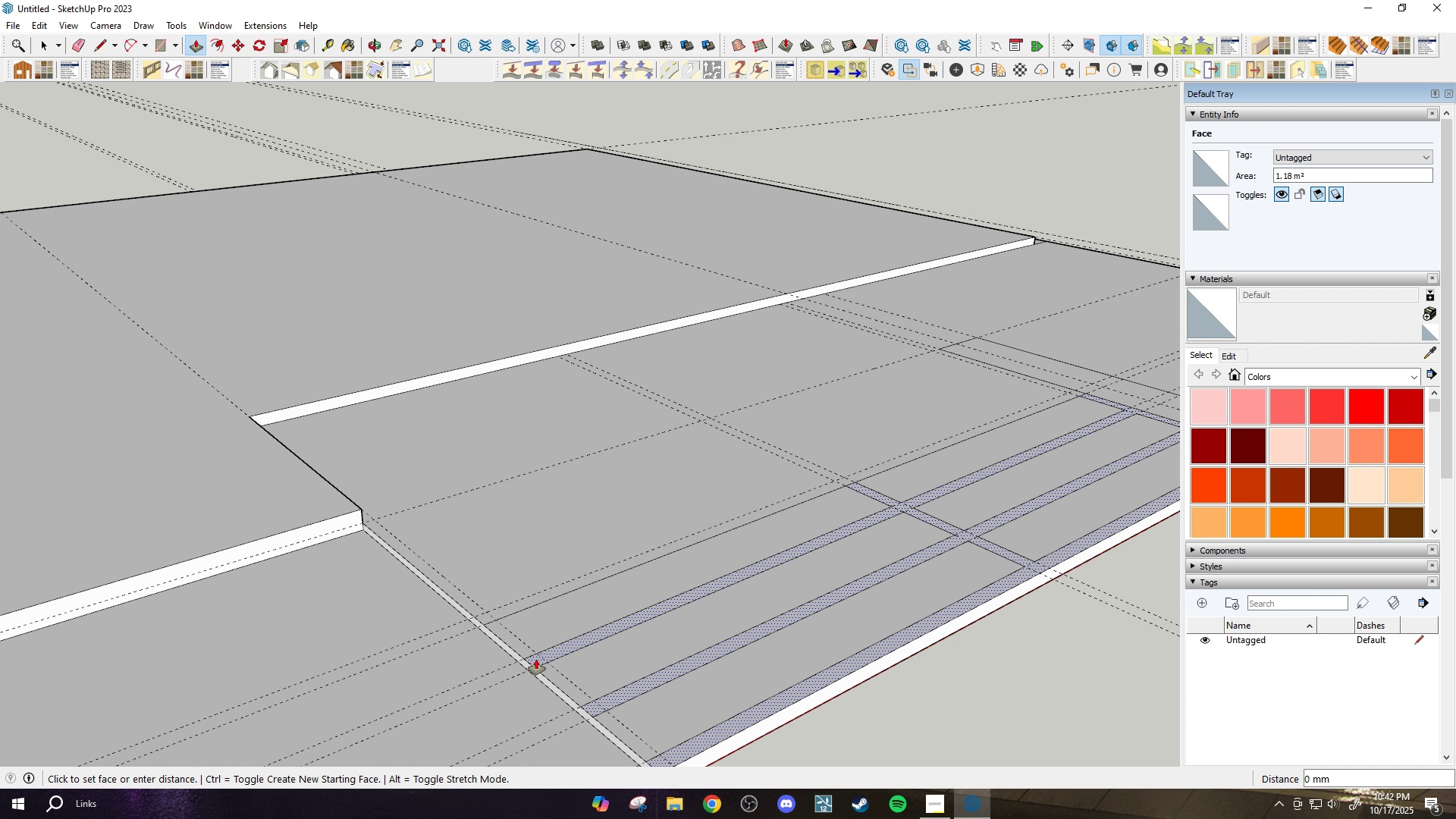 
left_click([536, 659])
 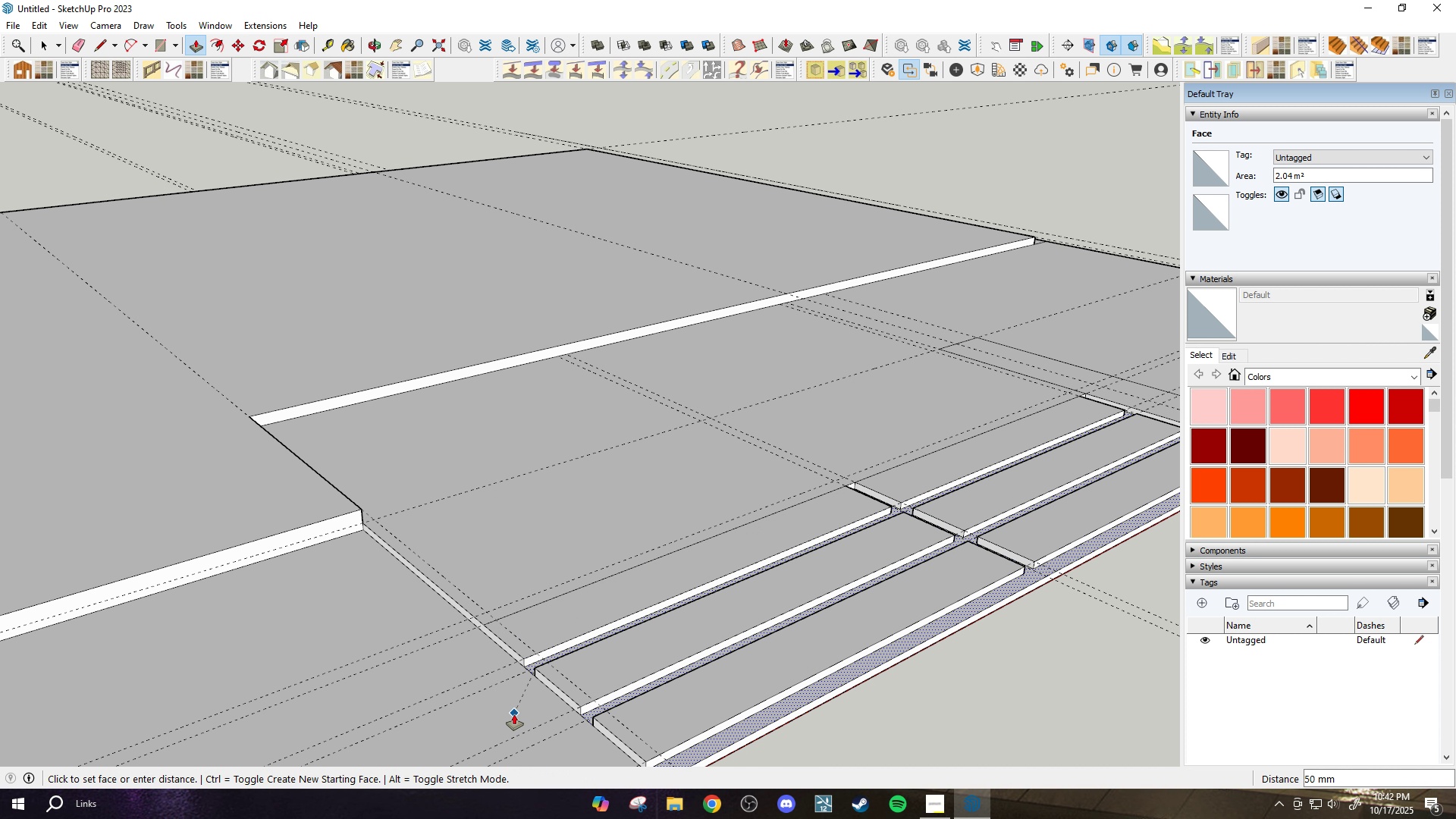 
left_click([510, 720])
 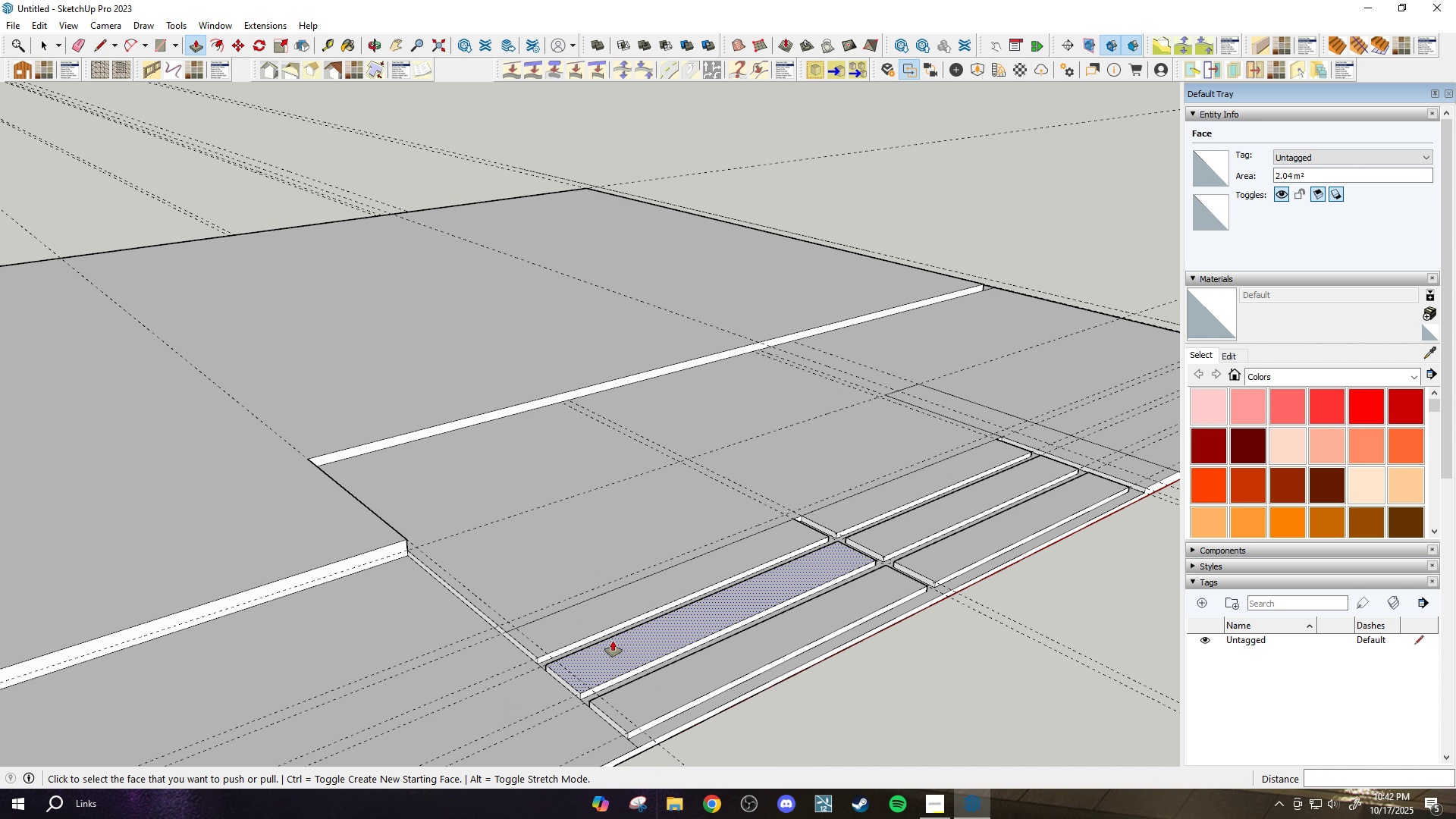 
scroll: coordinate [589, 648], scroll_direction: down, amount: 3.0
 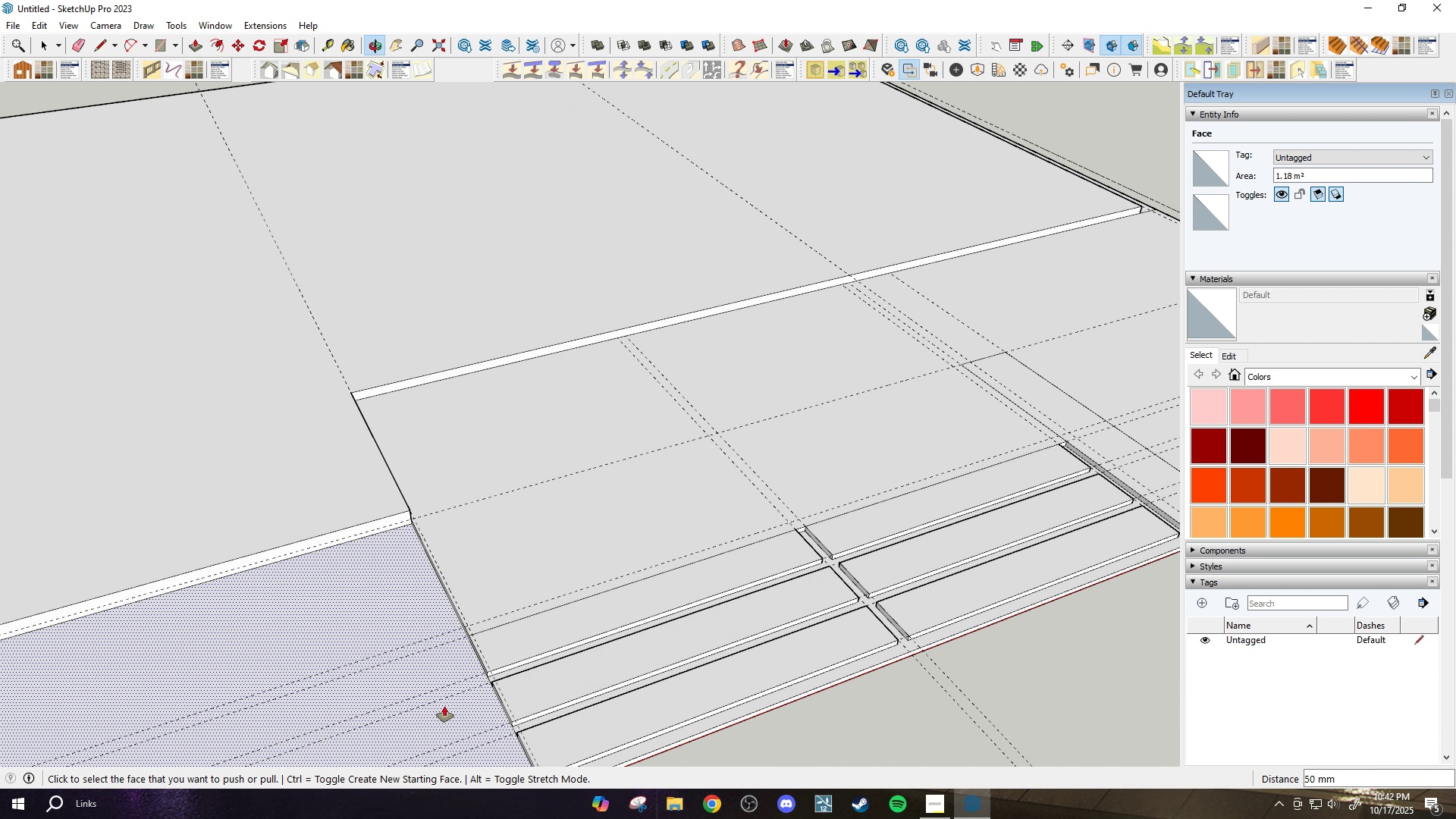 
scroll: coordinate [415, 685], scroll_direction: up, amount: 4.0
 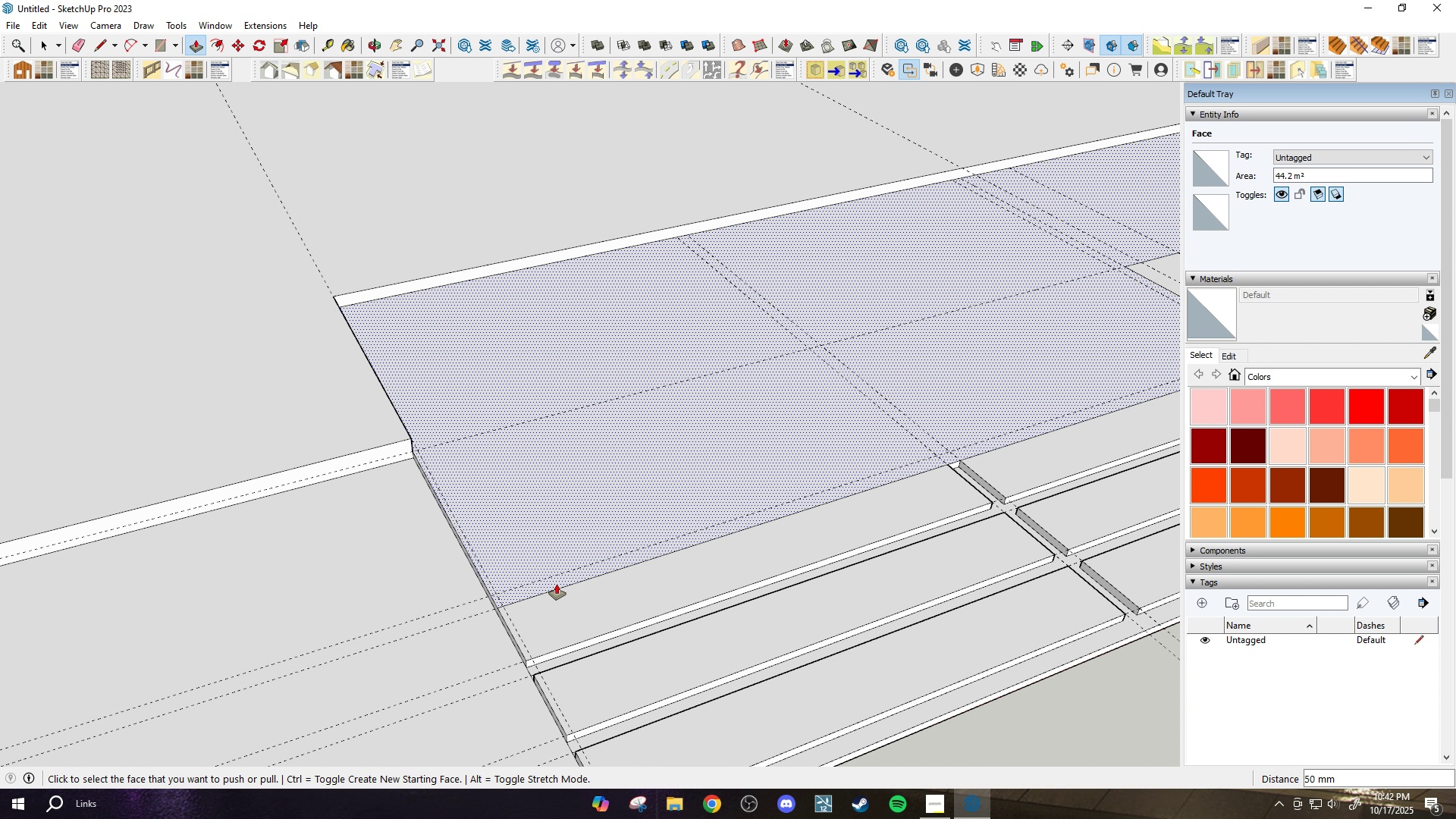 
key(L)
 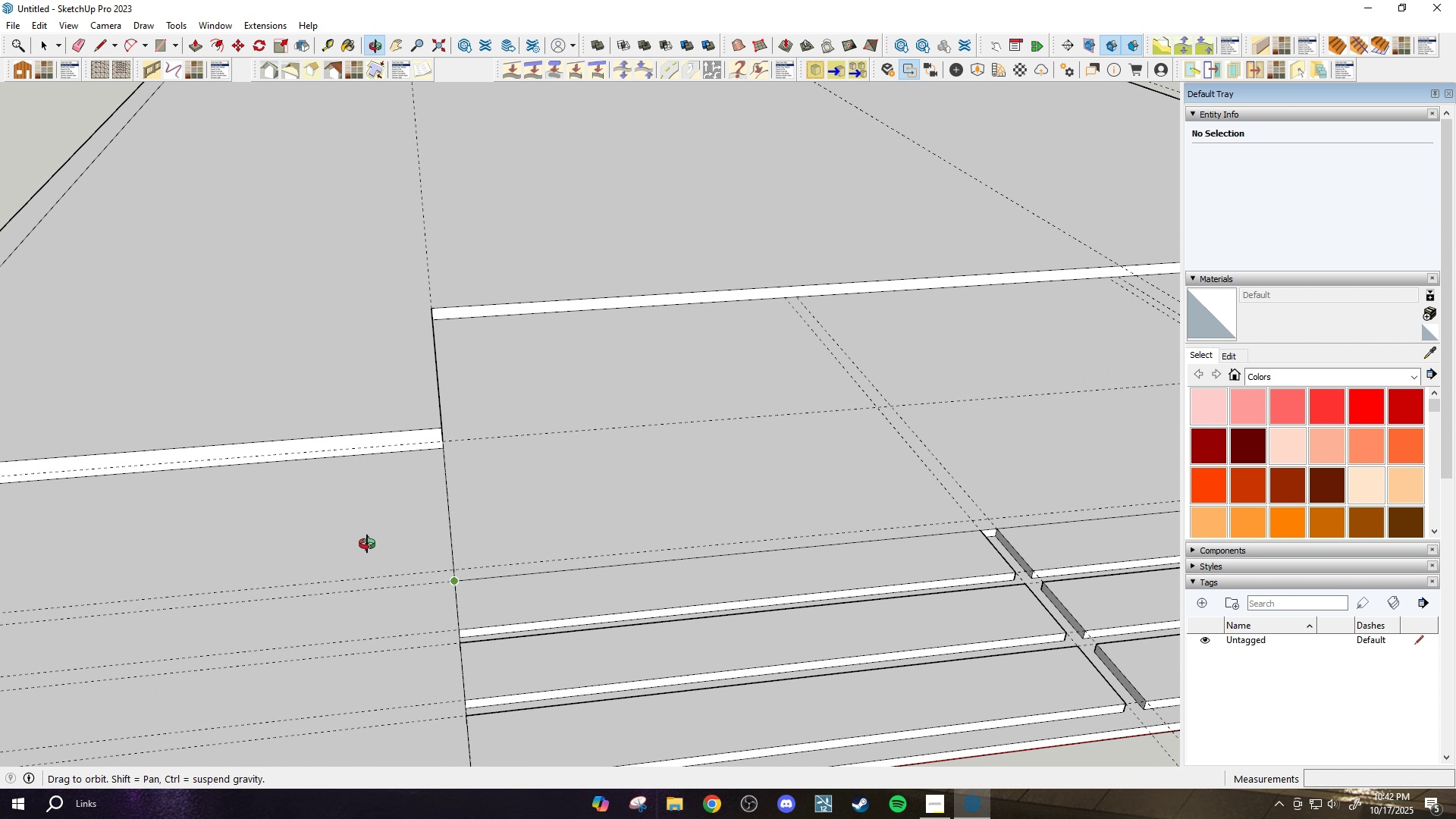 
scroll: coordinate [465, 548], scroll_direction: up, amount: 4.0
 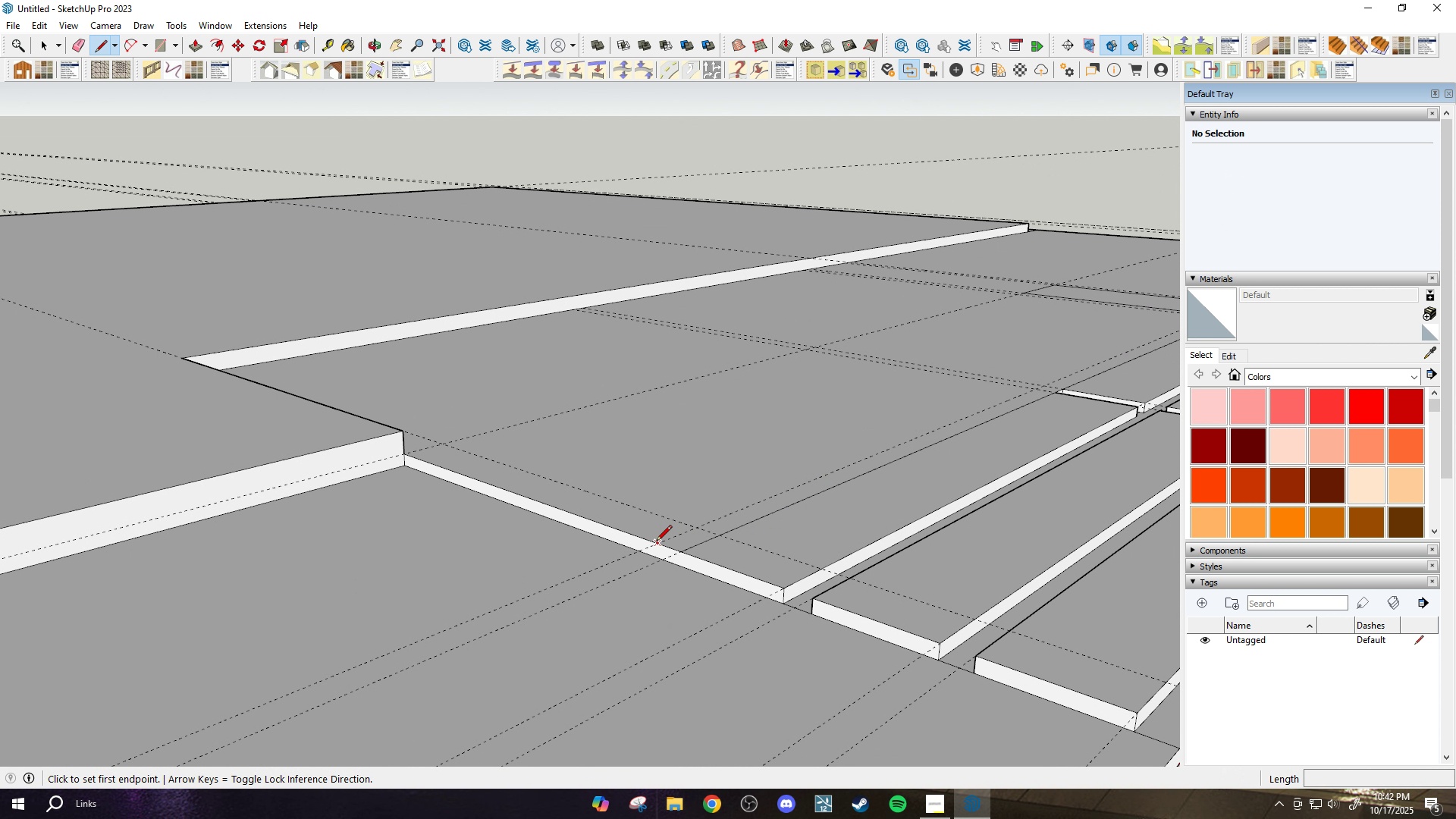 
scroll: coordinate [956, 429], scroll_direction: down, amount: 4.0
 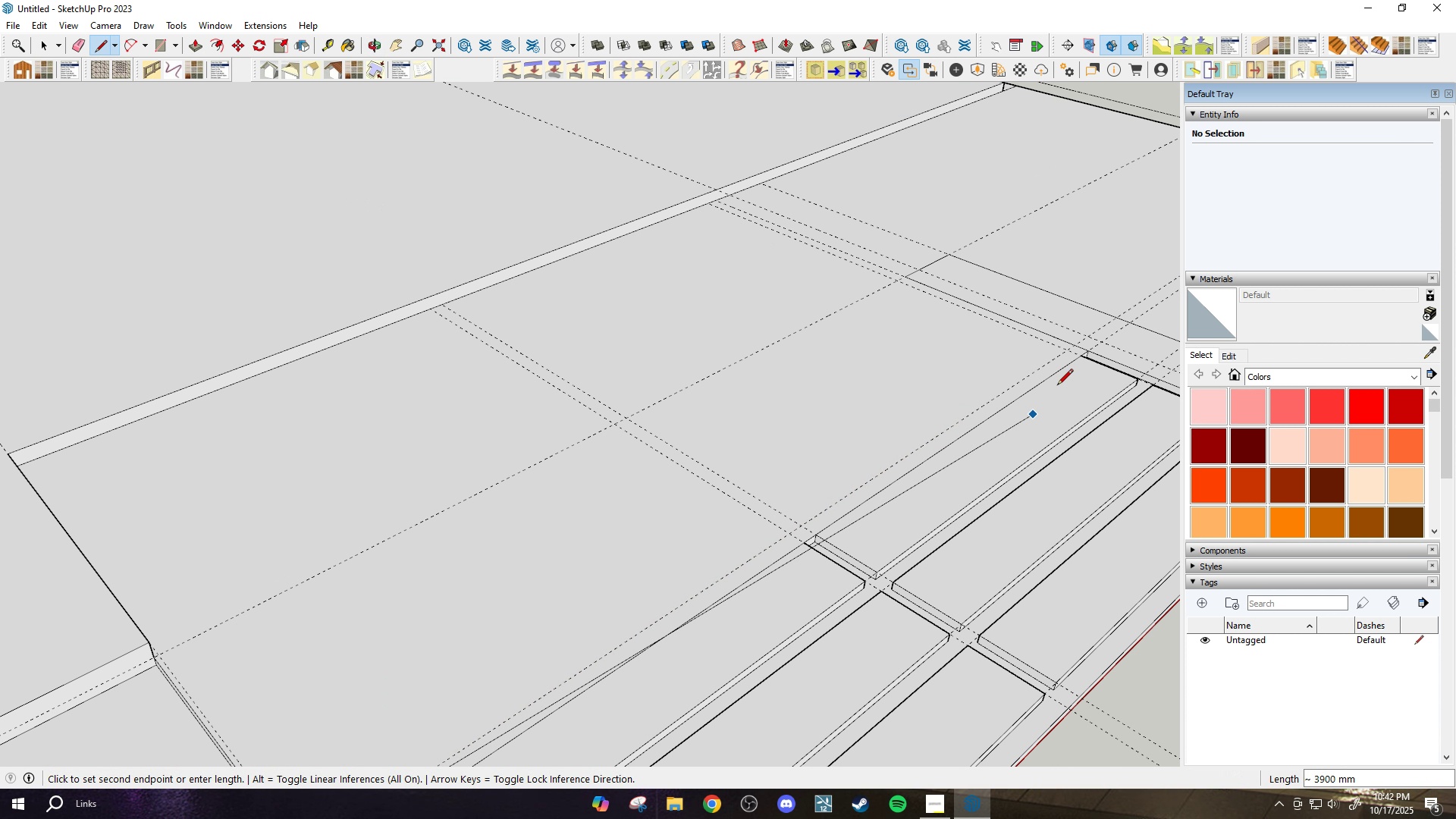 
scroll: coordinate [1057, 434], scroll_direction: up, amount: 6.0
 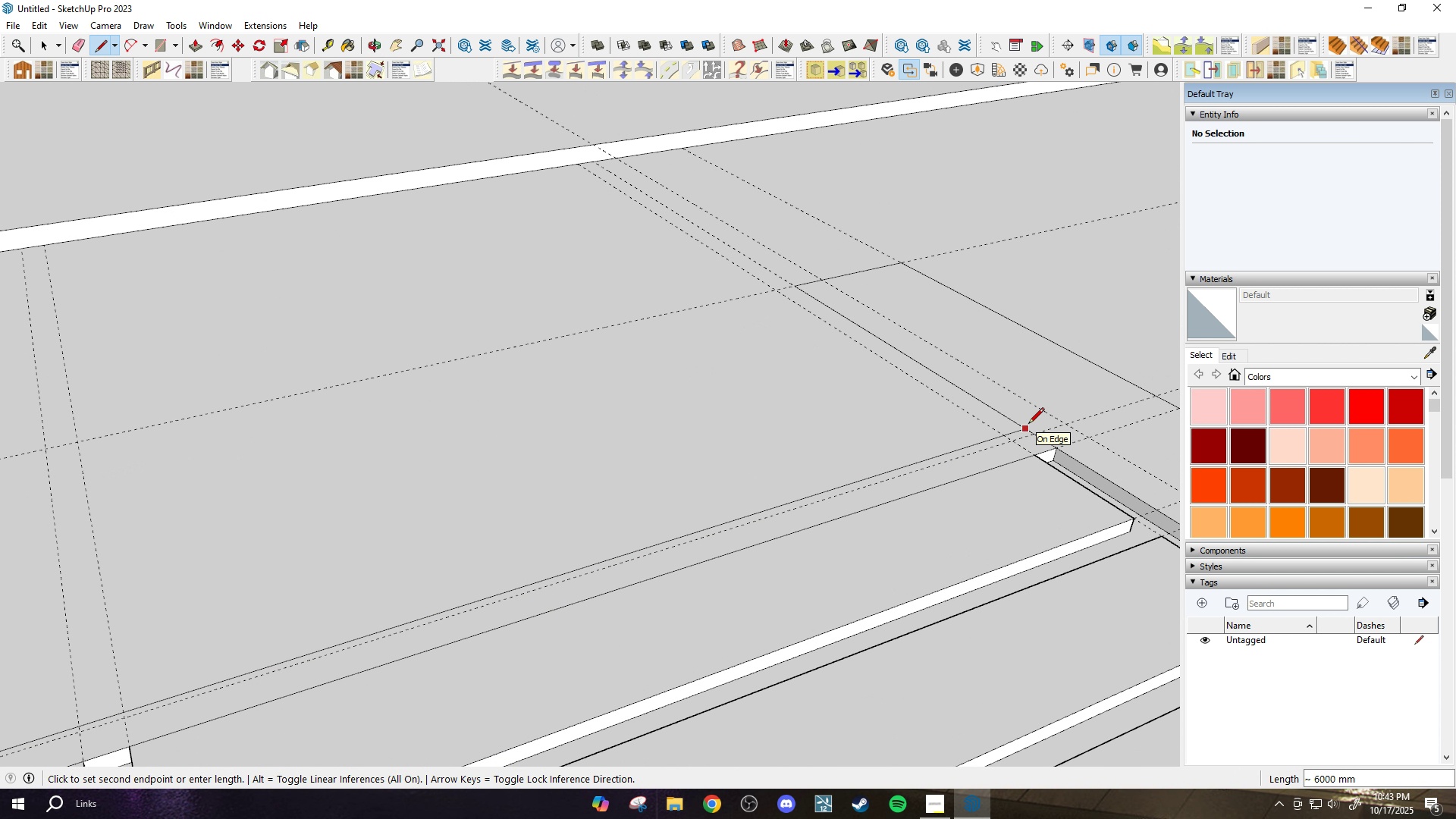 
left_click([1032, 432])
 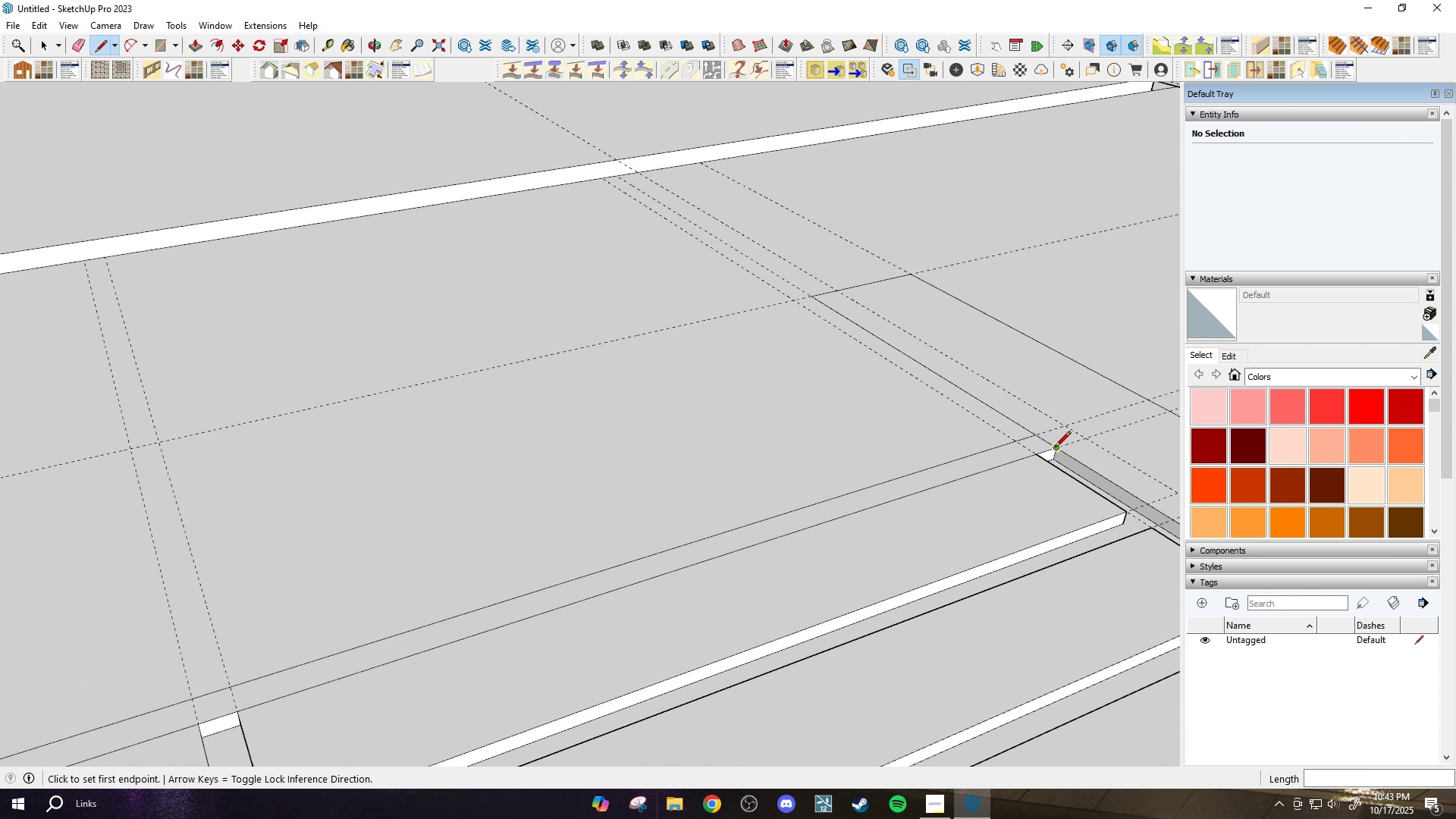 
scroll: coordinate [1060, 451], scroll_direction: down, amount: 11.0
 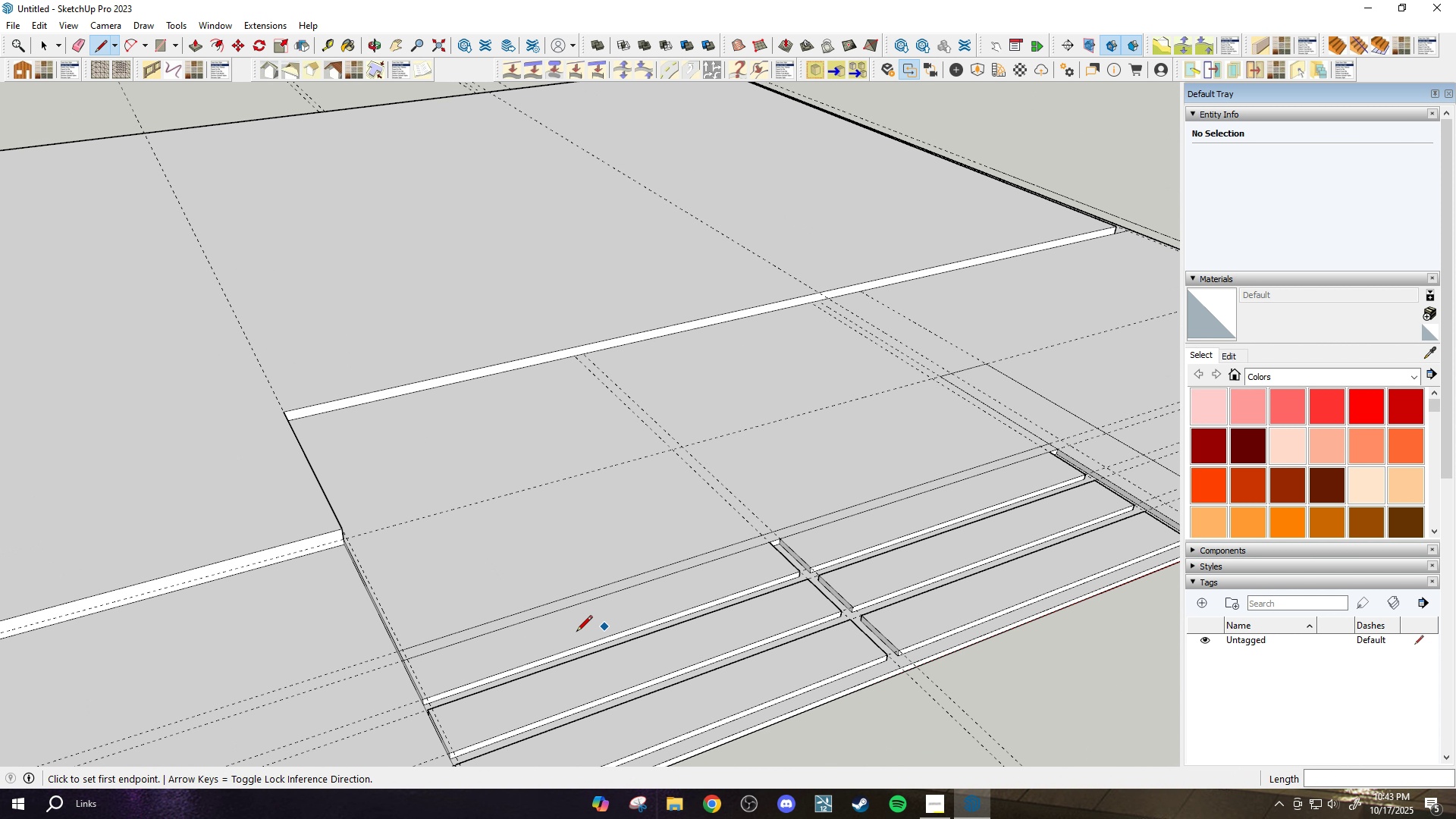 
key(P)
 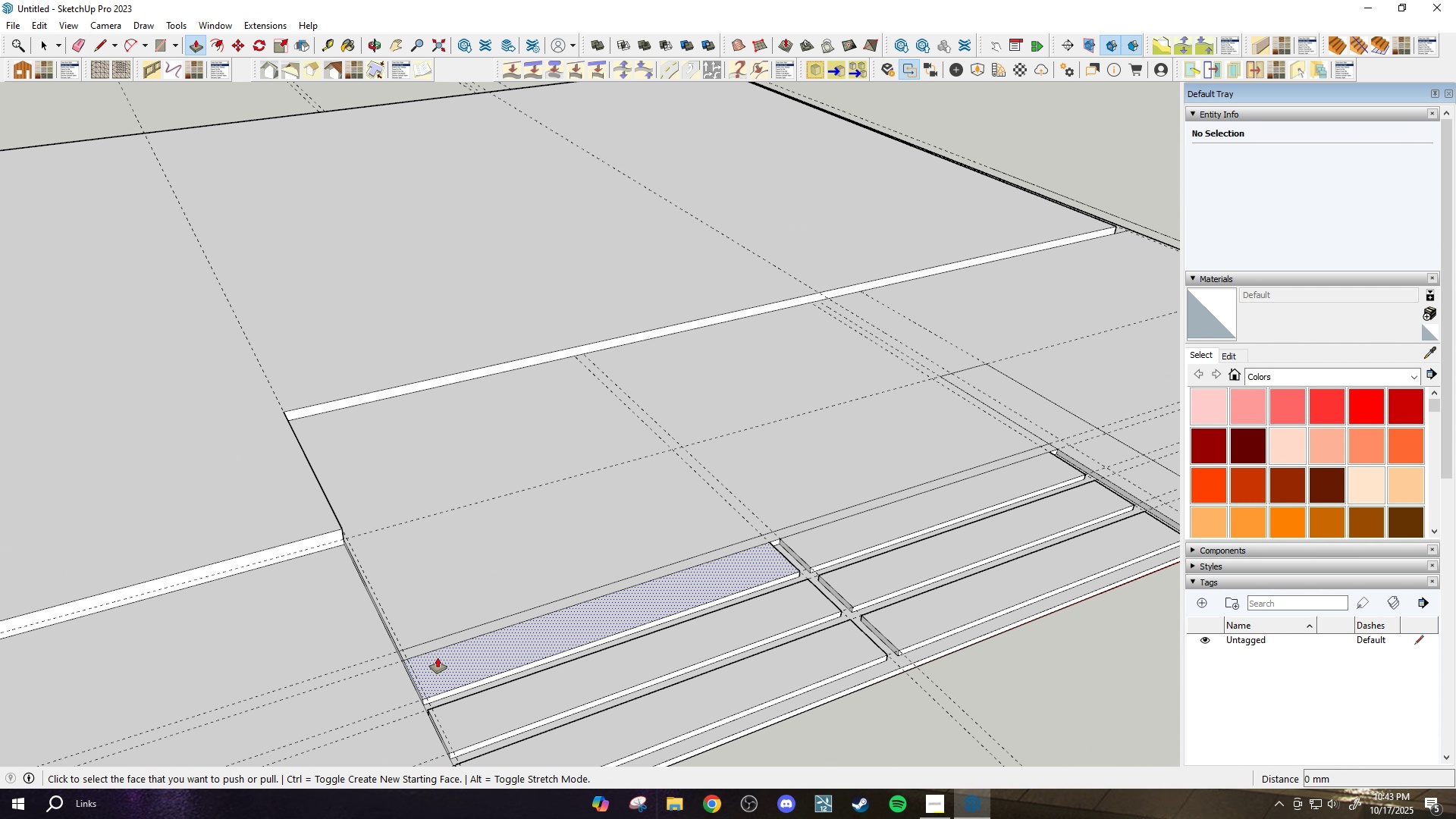 
scroll: coordinate [428, 656], scroll_direction: up, amount: 2.0
 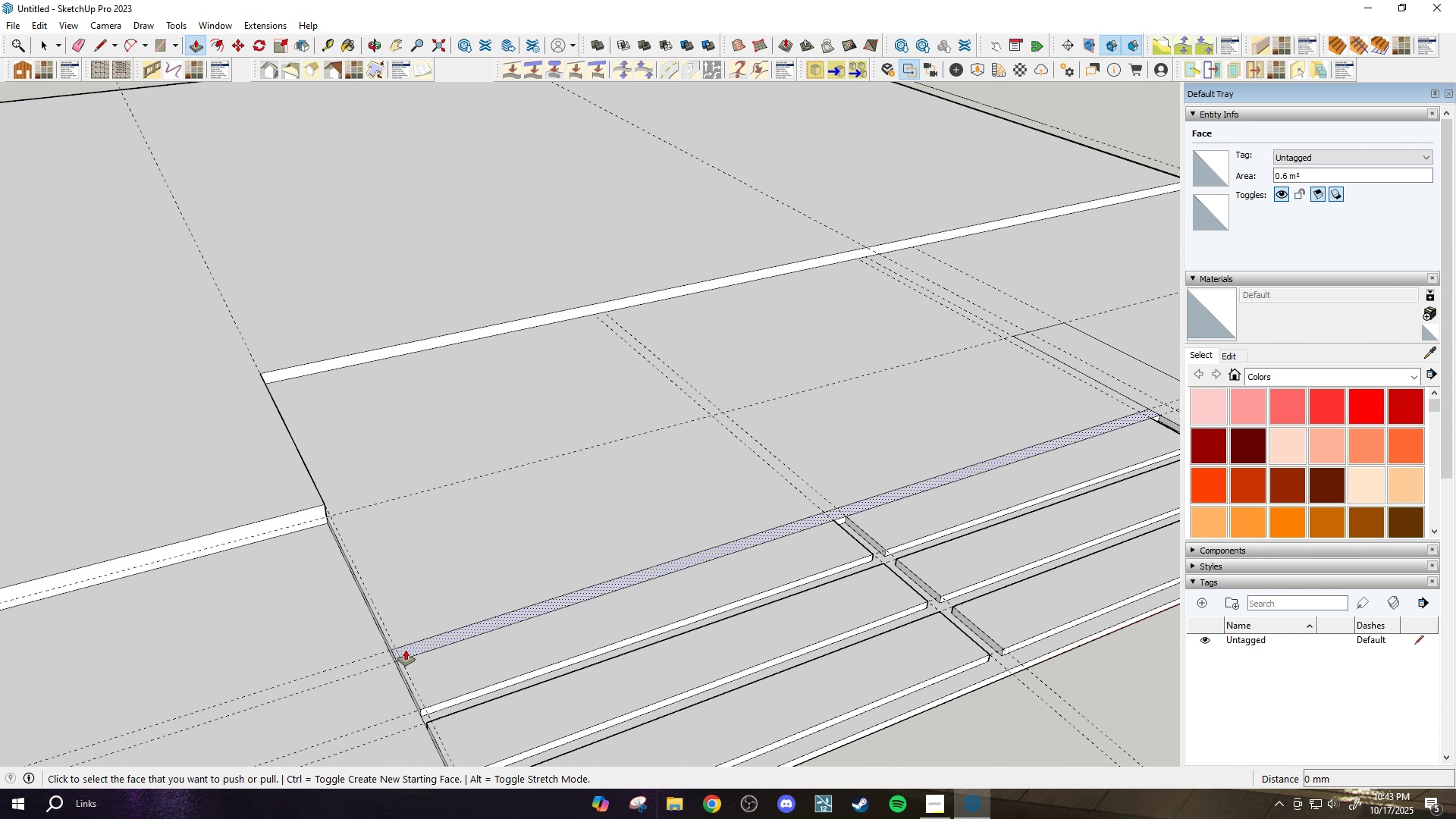 
left_click([406, 650])
 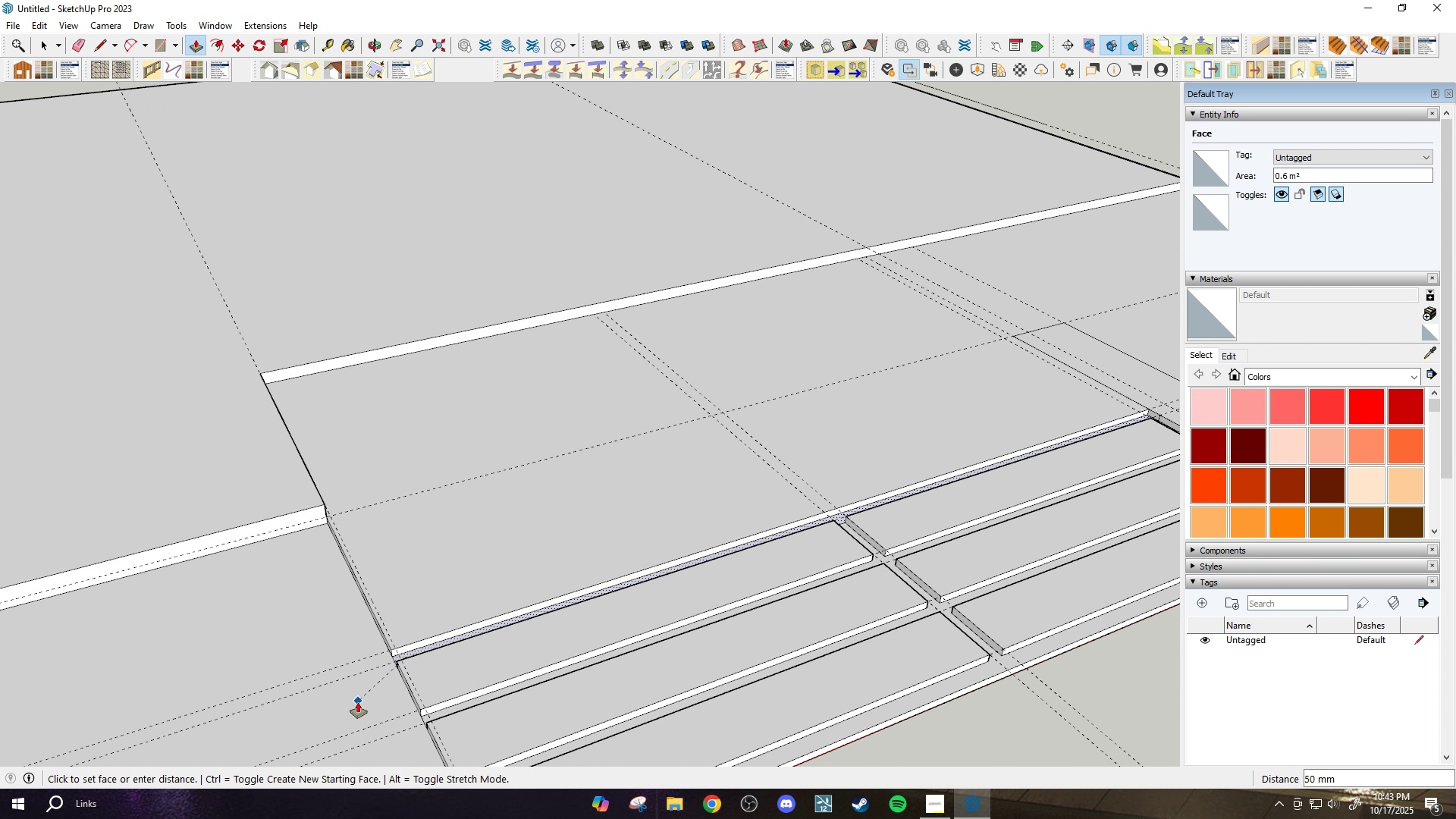 
left_click([351, 708])
 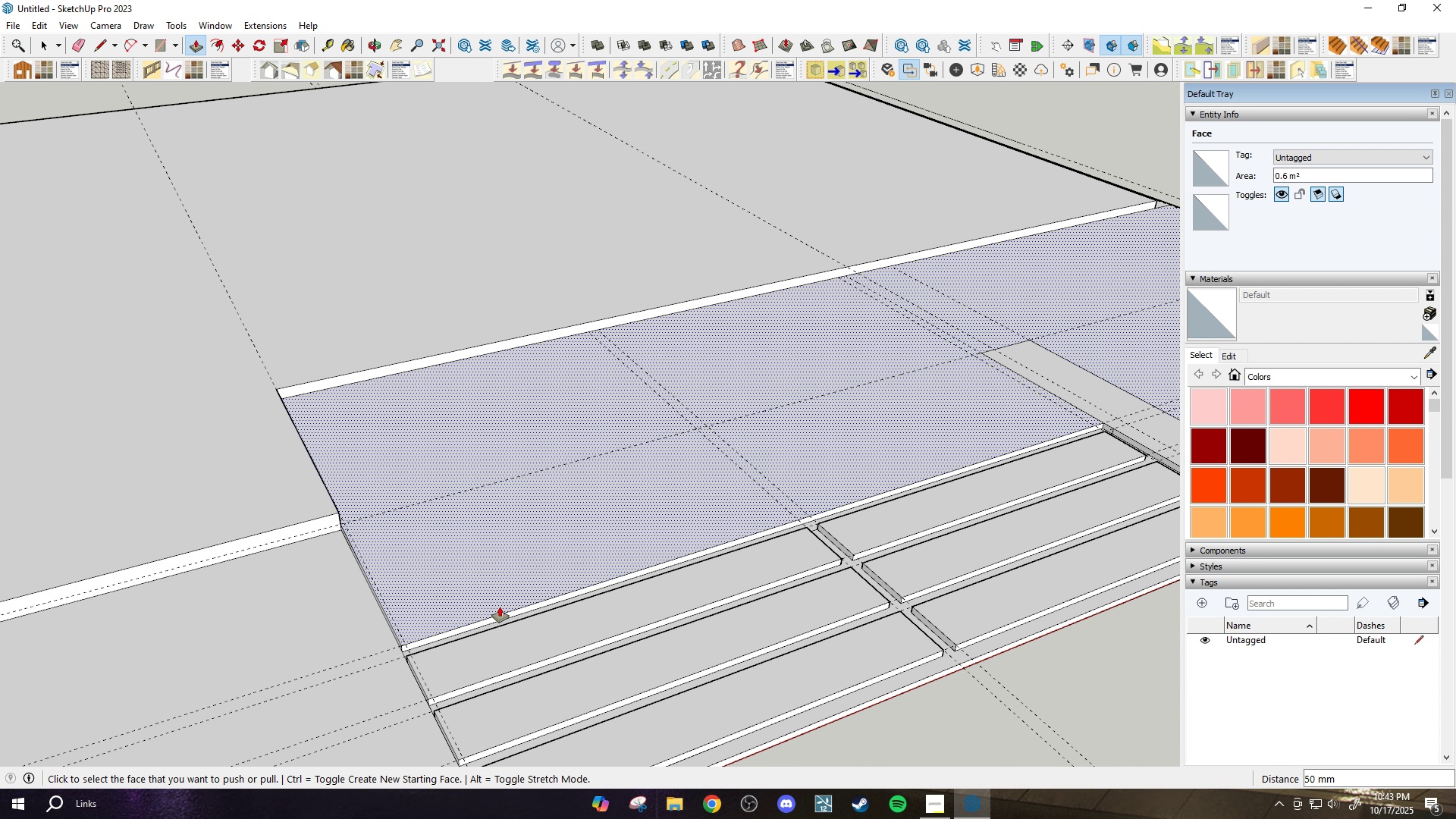 
scroll: coordinate [560, 512], scroll_direction: down, amount: 12.0
 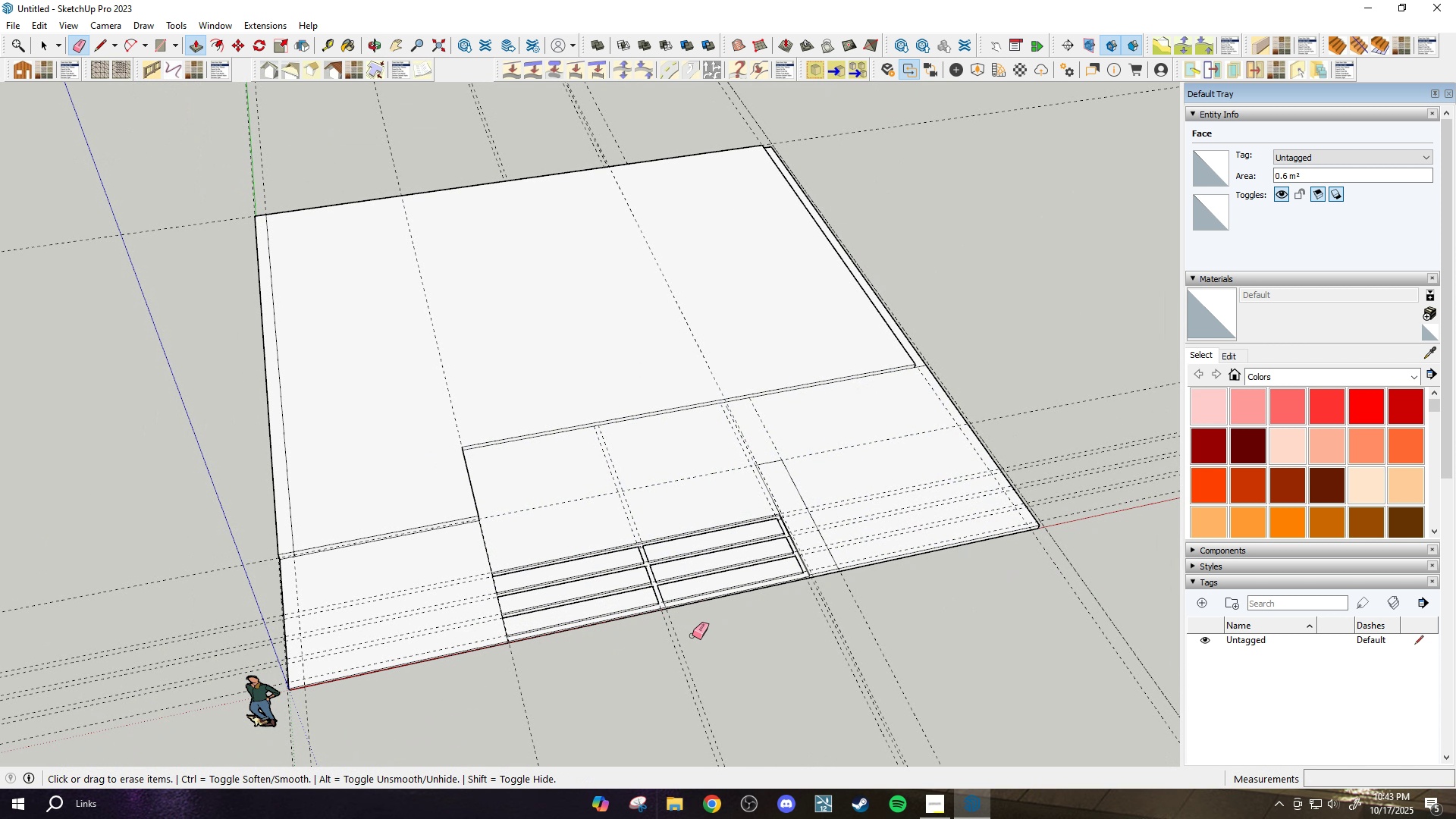 
key(E)
 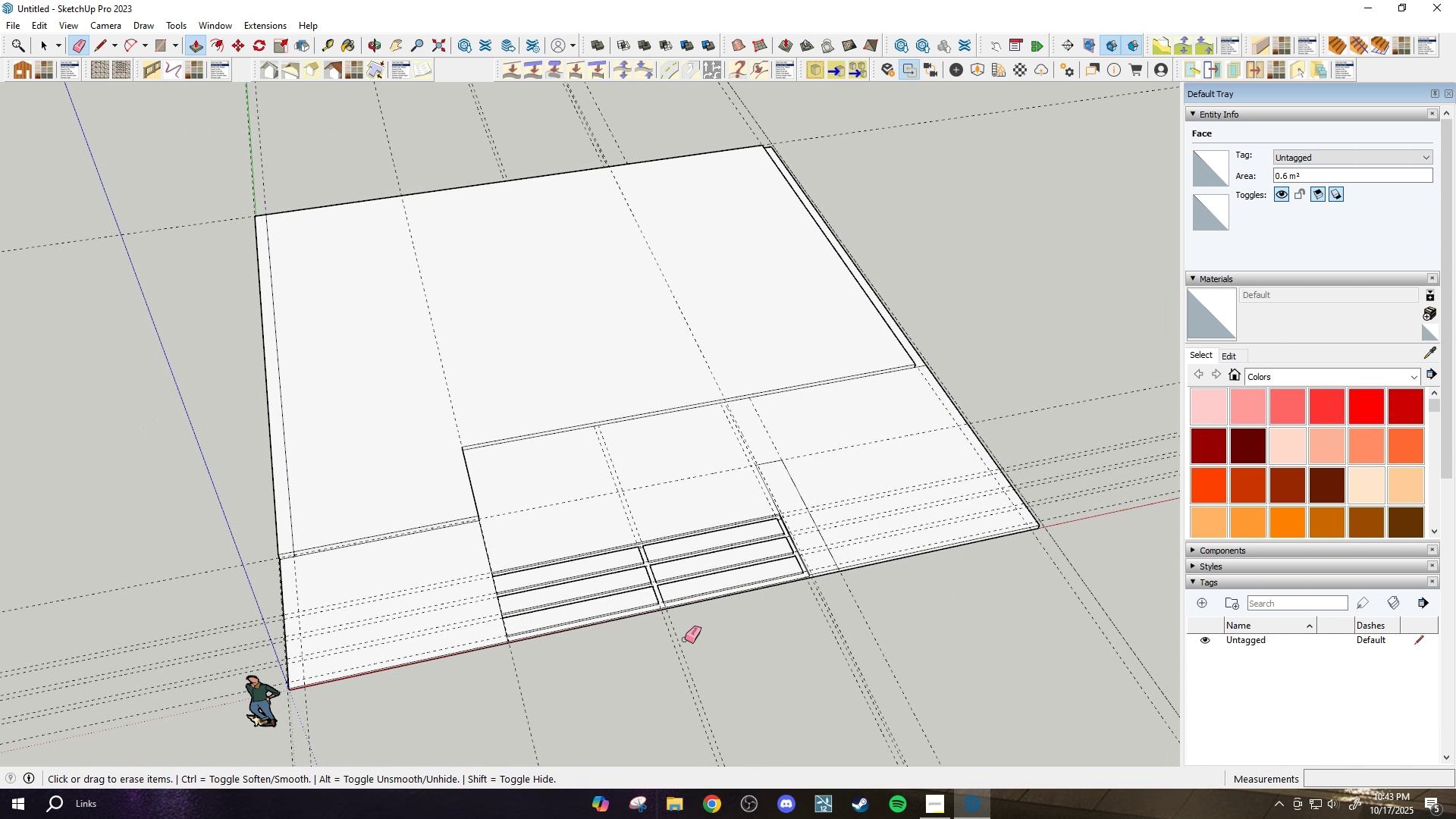 
left_click_drag(start_coordinate=[692, 635], to_coordinate=[644, 658])
 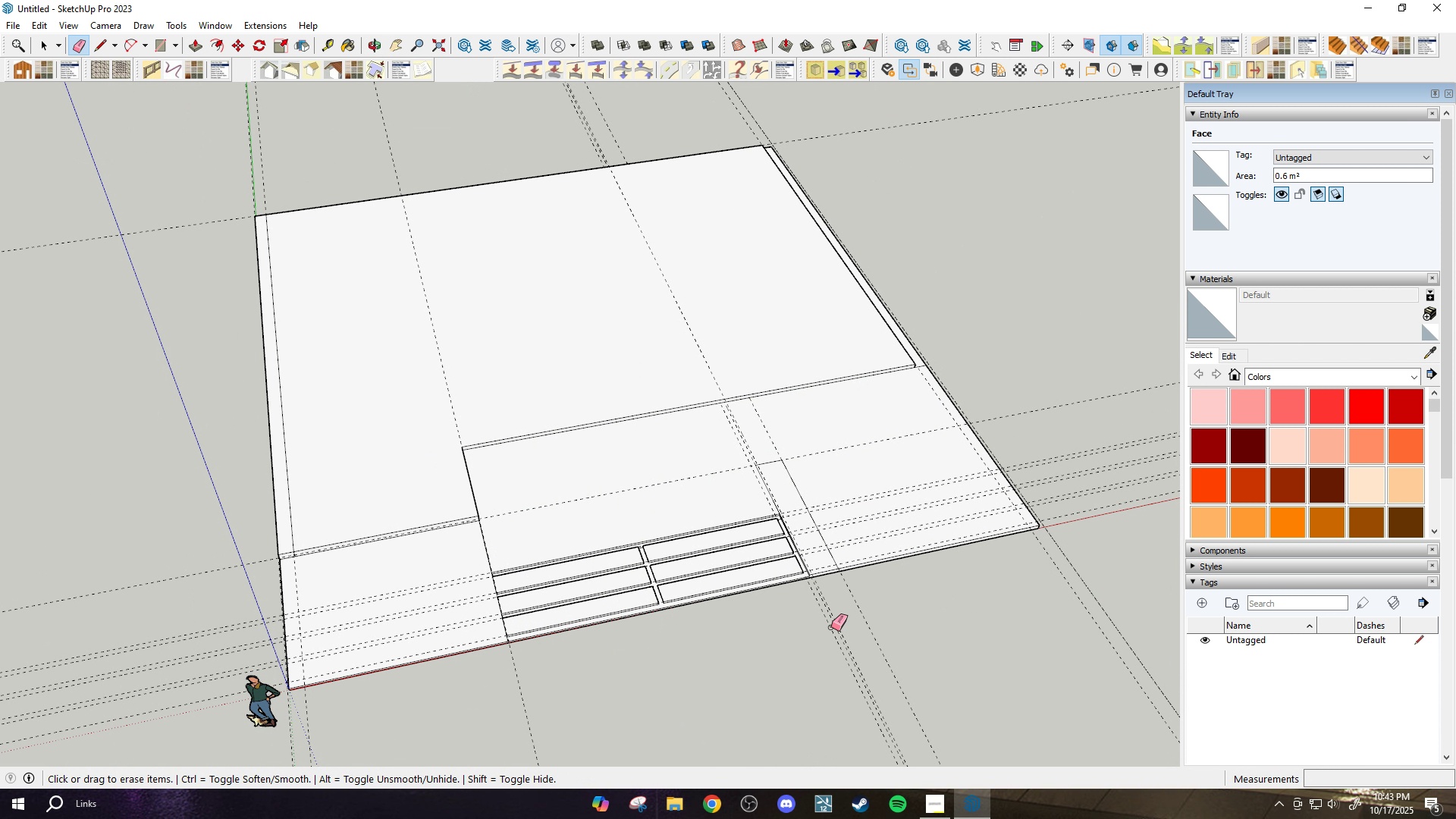 
left_click_drag(start_coordinate=[831, 627], to_coordinate=[843, 624])
 